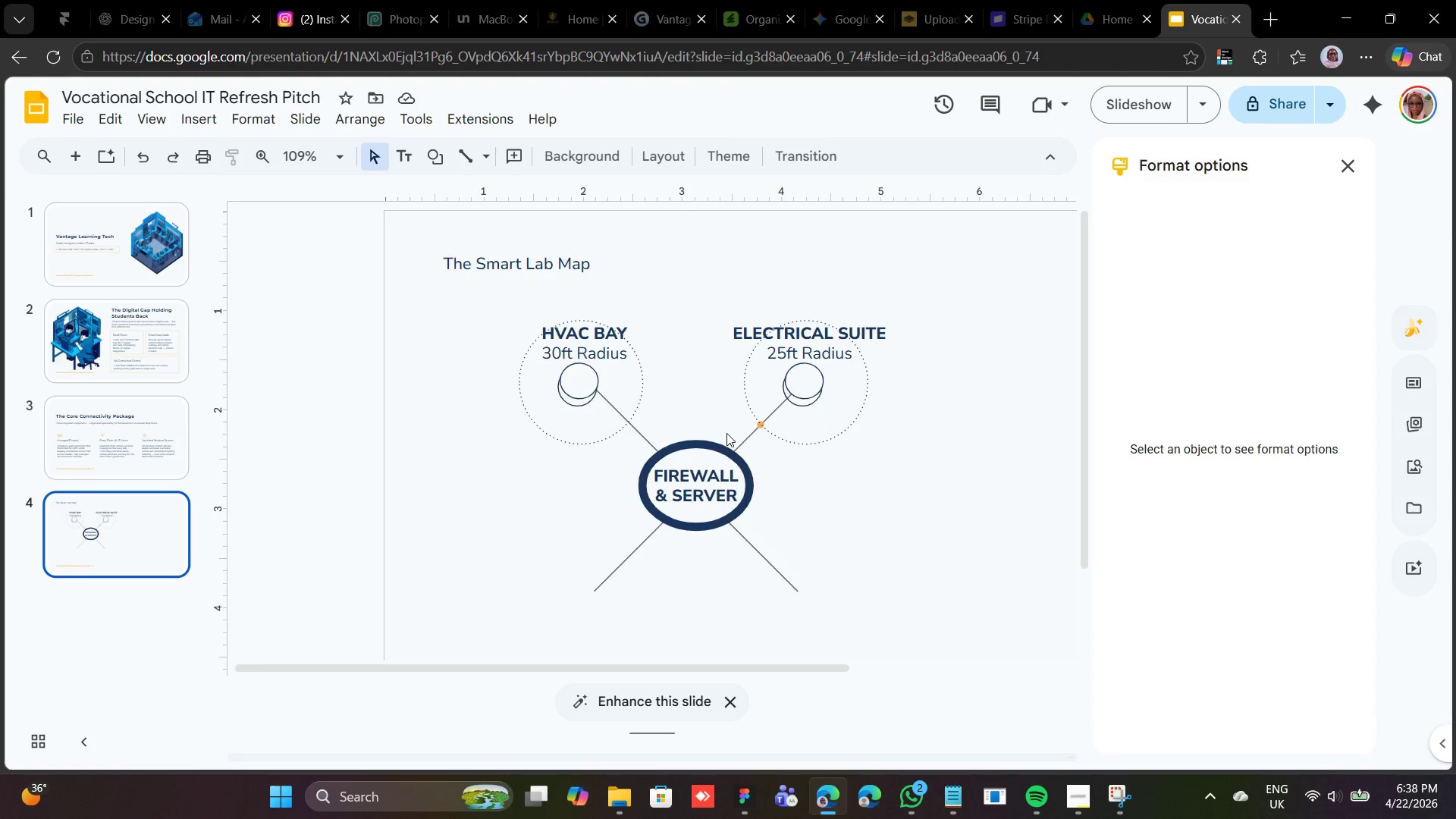 
left_click([645, 401])
 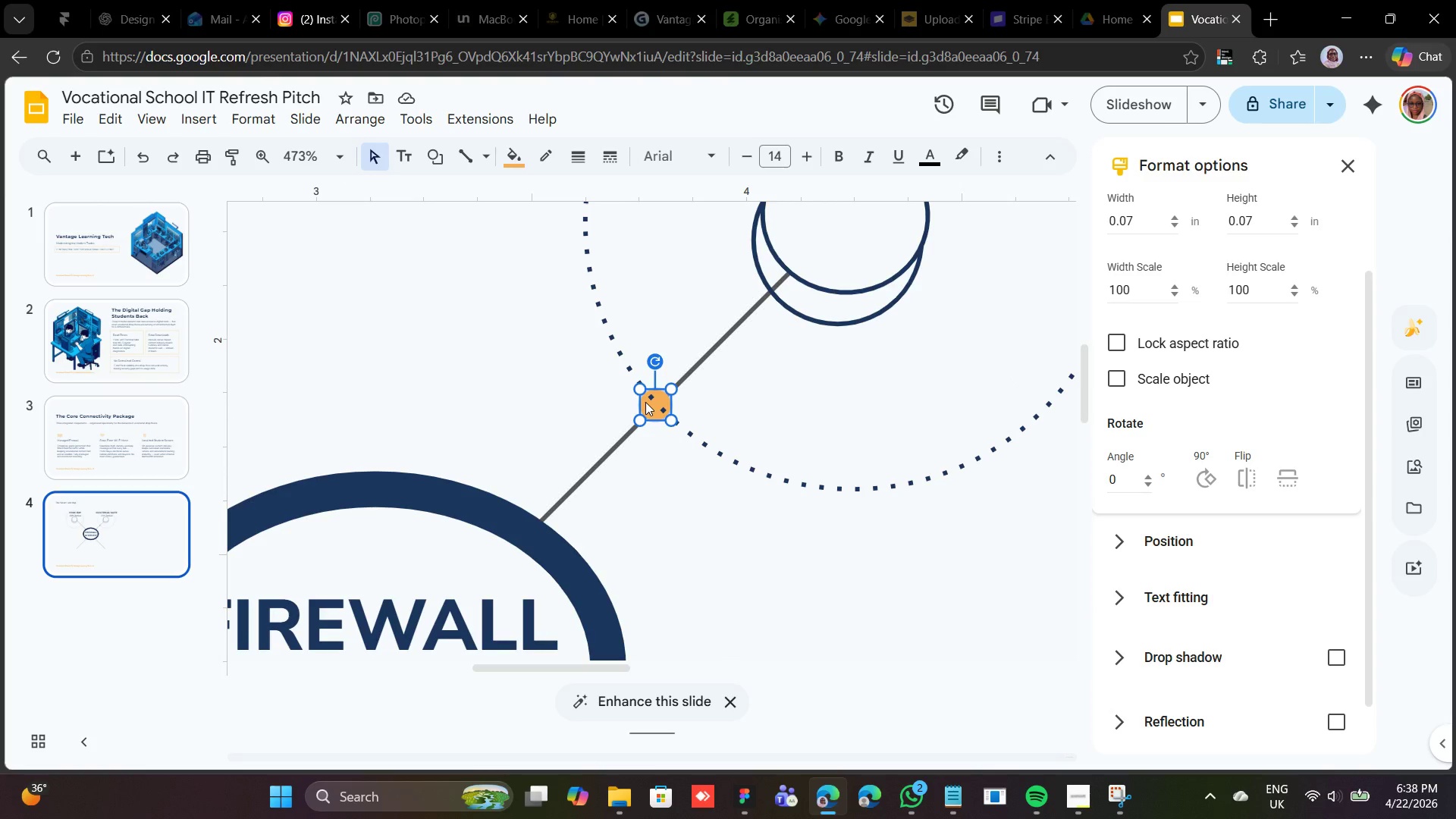 
key(Control+D)
 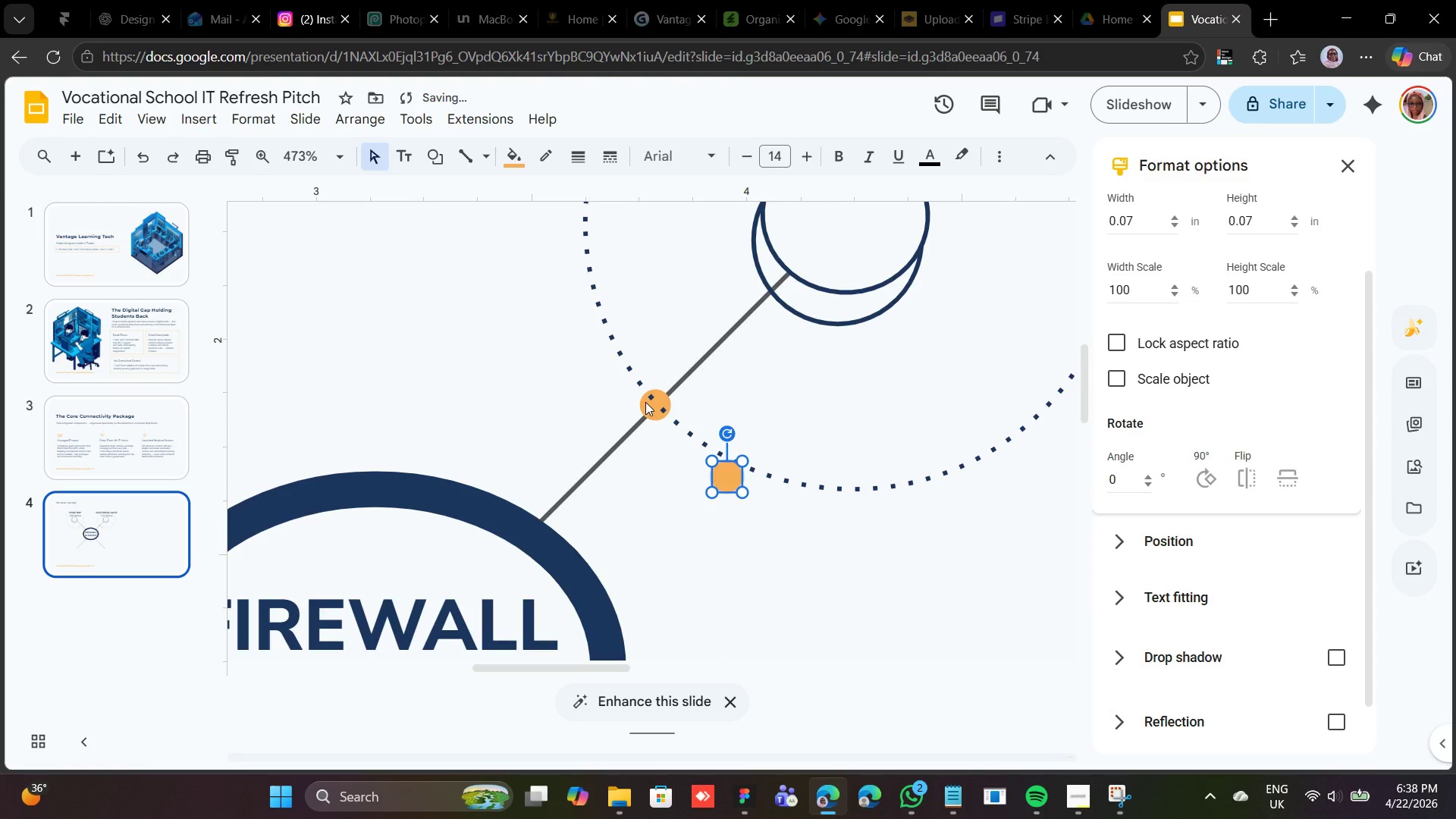 
key(Shift+ArrowLeft)
 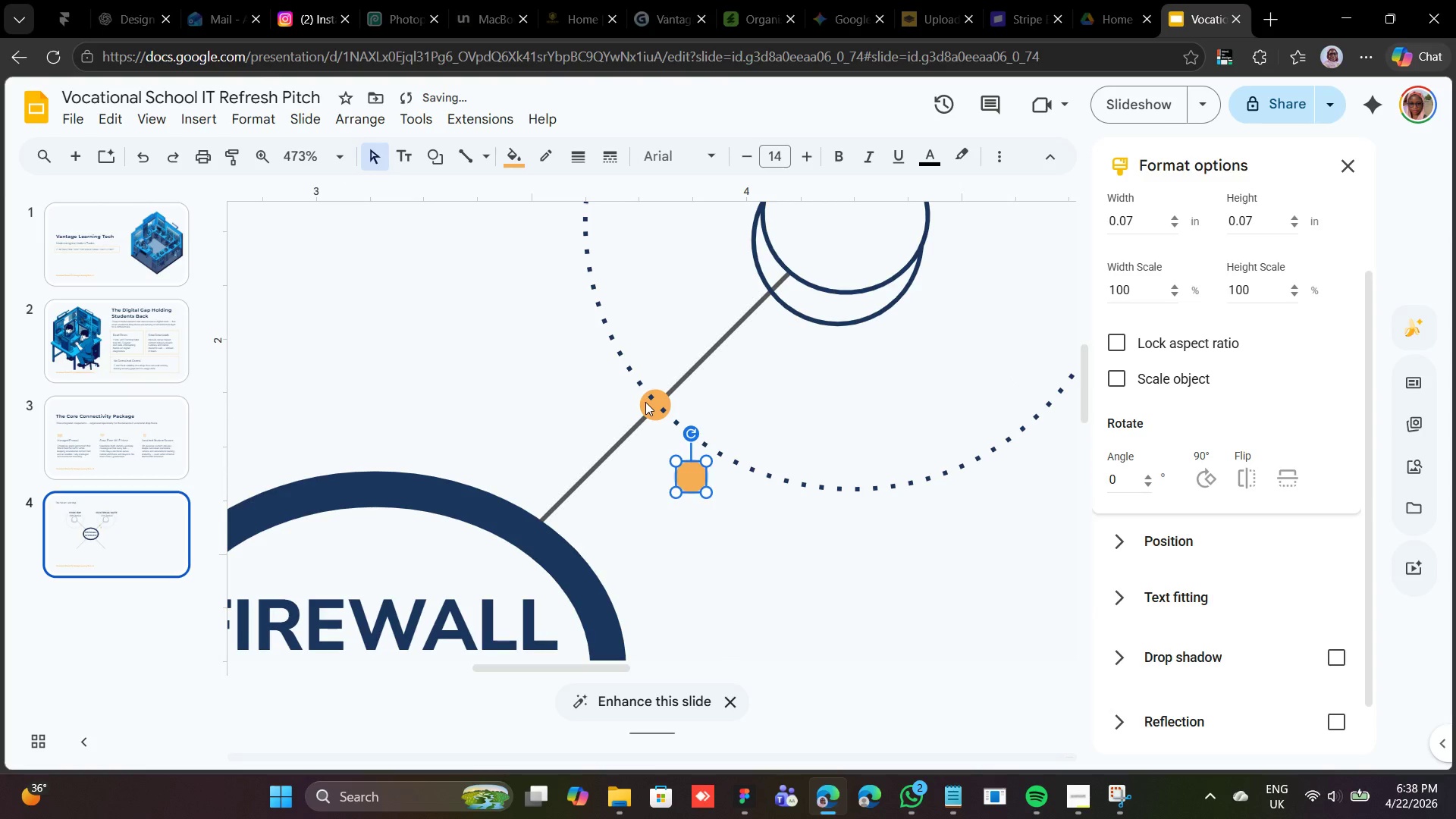 
key(Shift+ArrowLeft)
 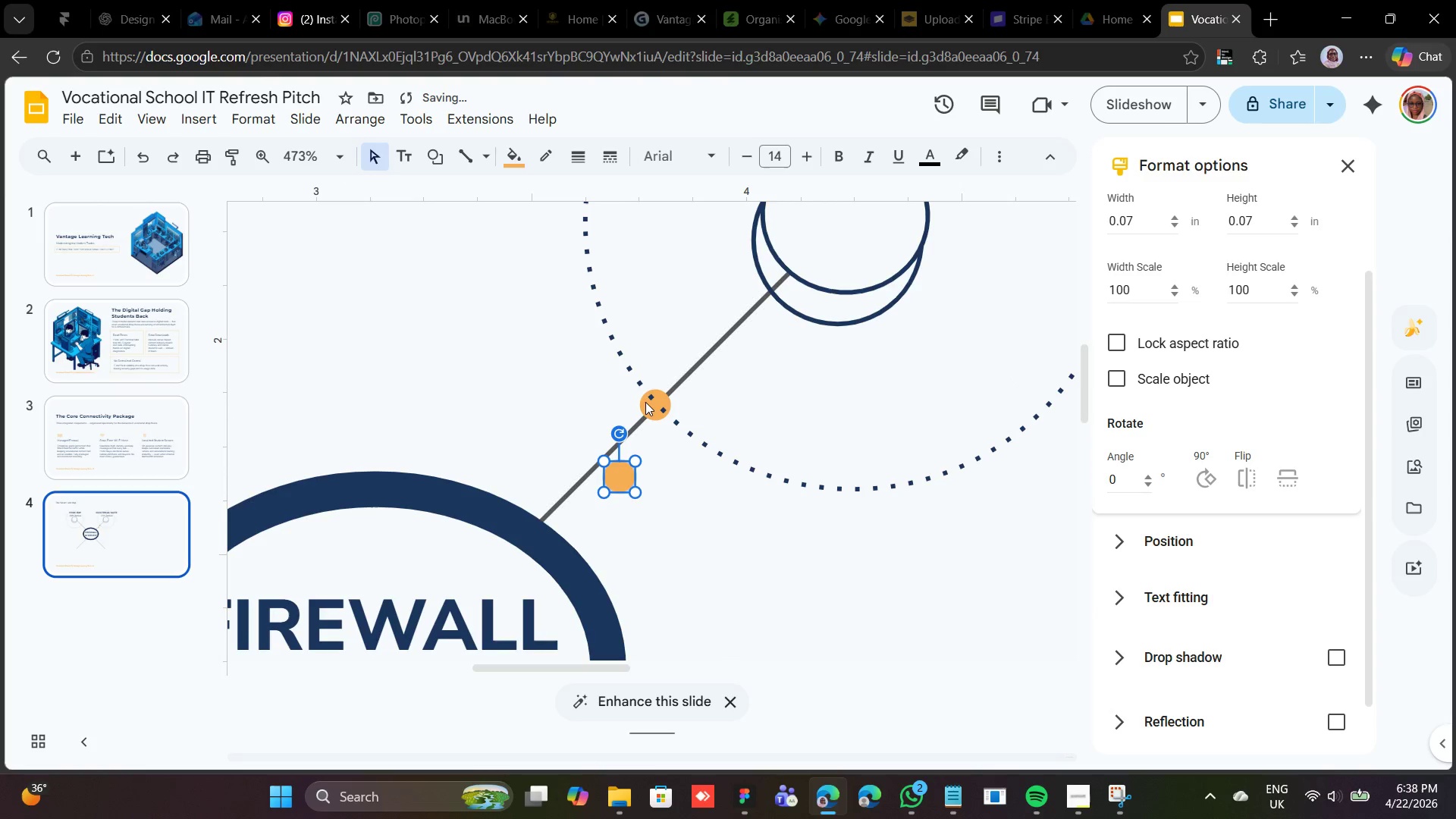 
key(Shift+ArrowLeft)
 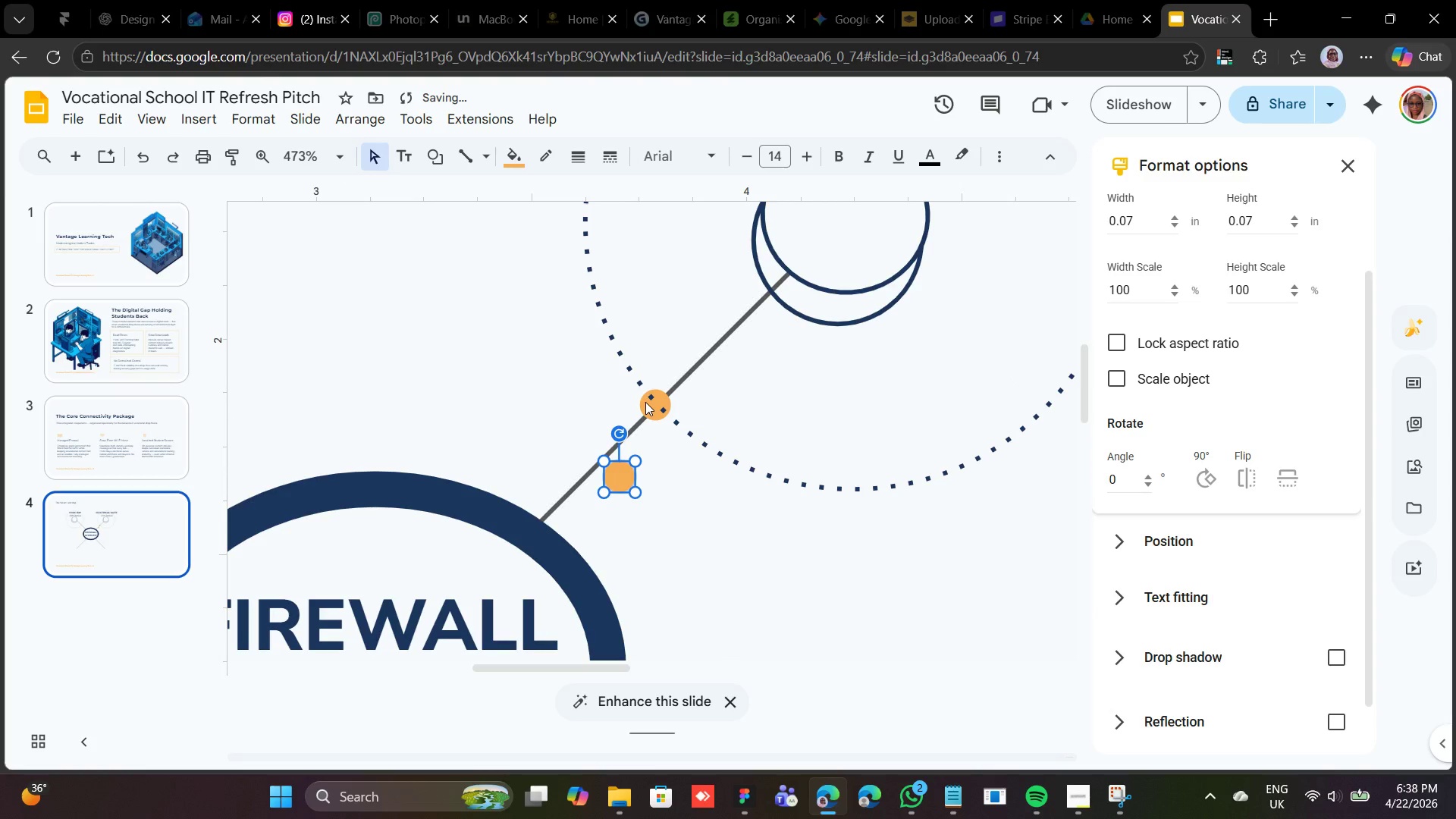 
hold_key(key=ArrowUp, duration=1.5)
 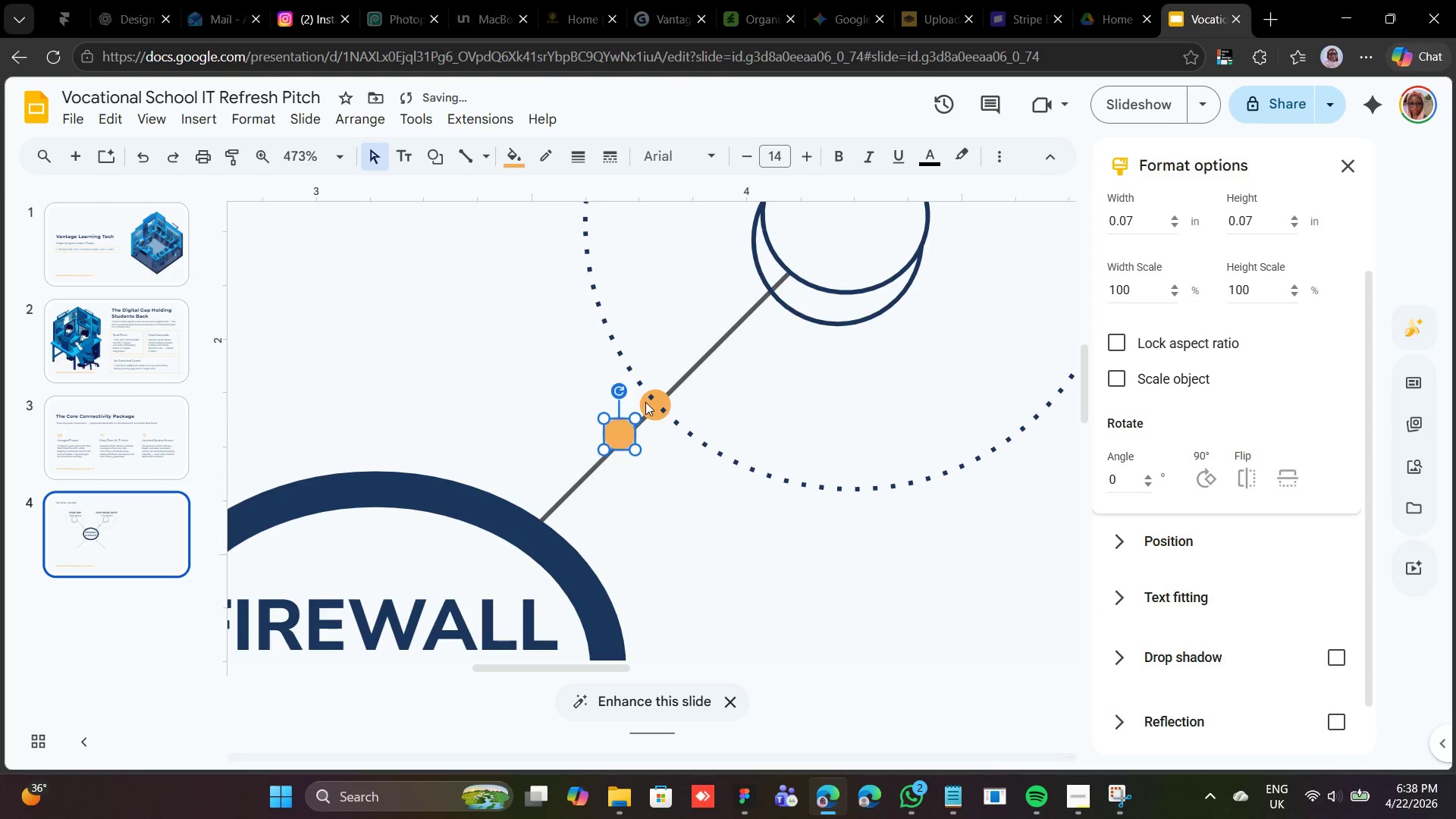 
hold_key(key=ArrowUp, duration=1.39)
 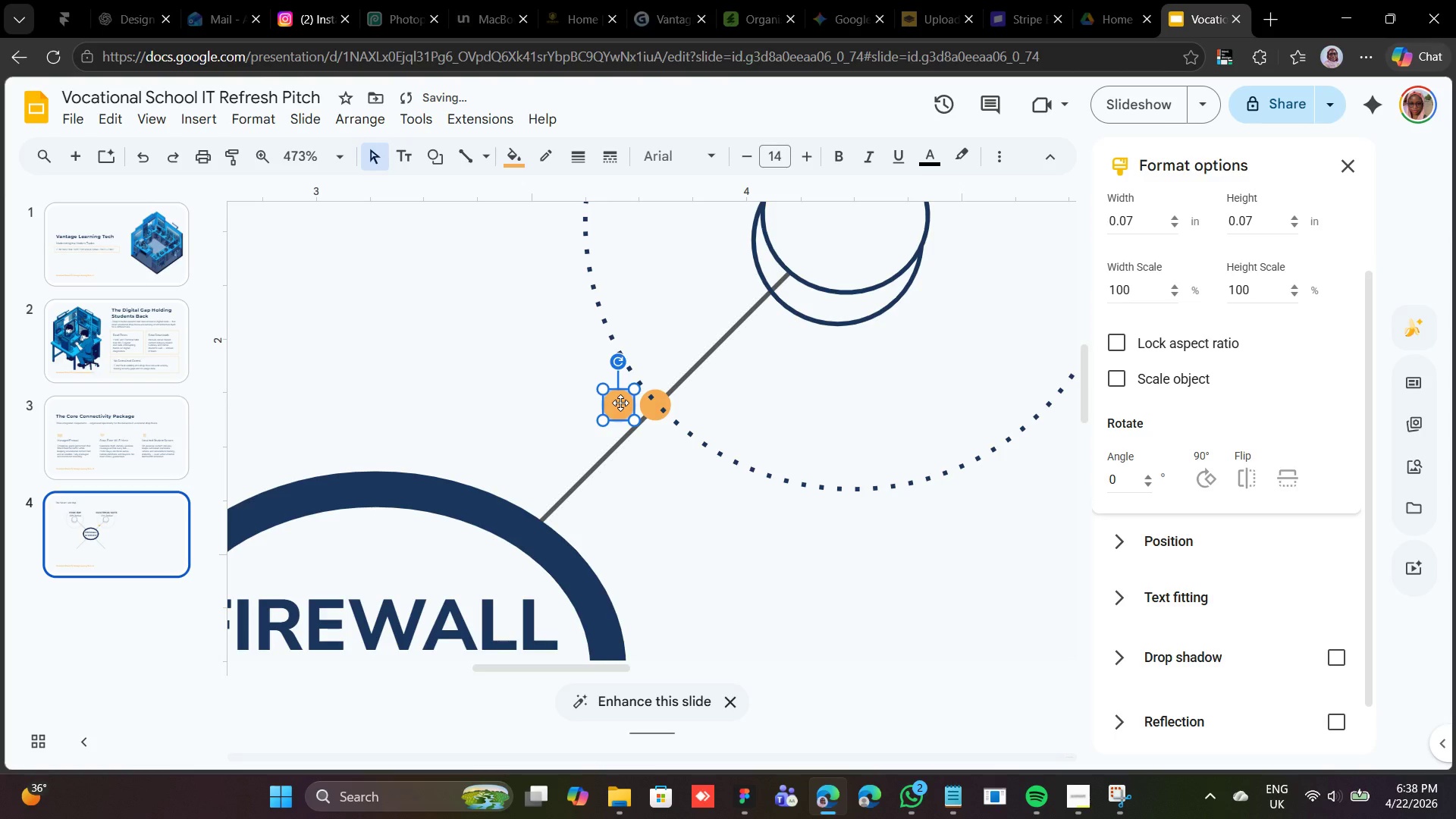 
wait(9.41)
 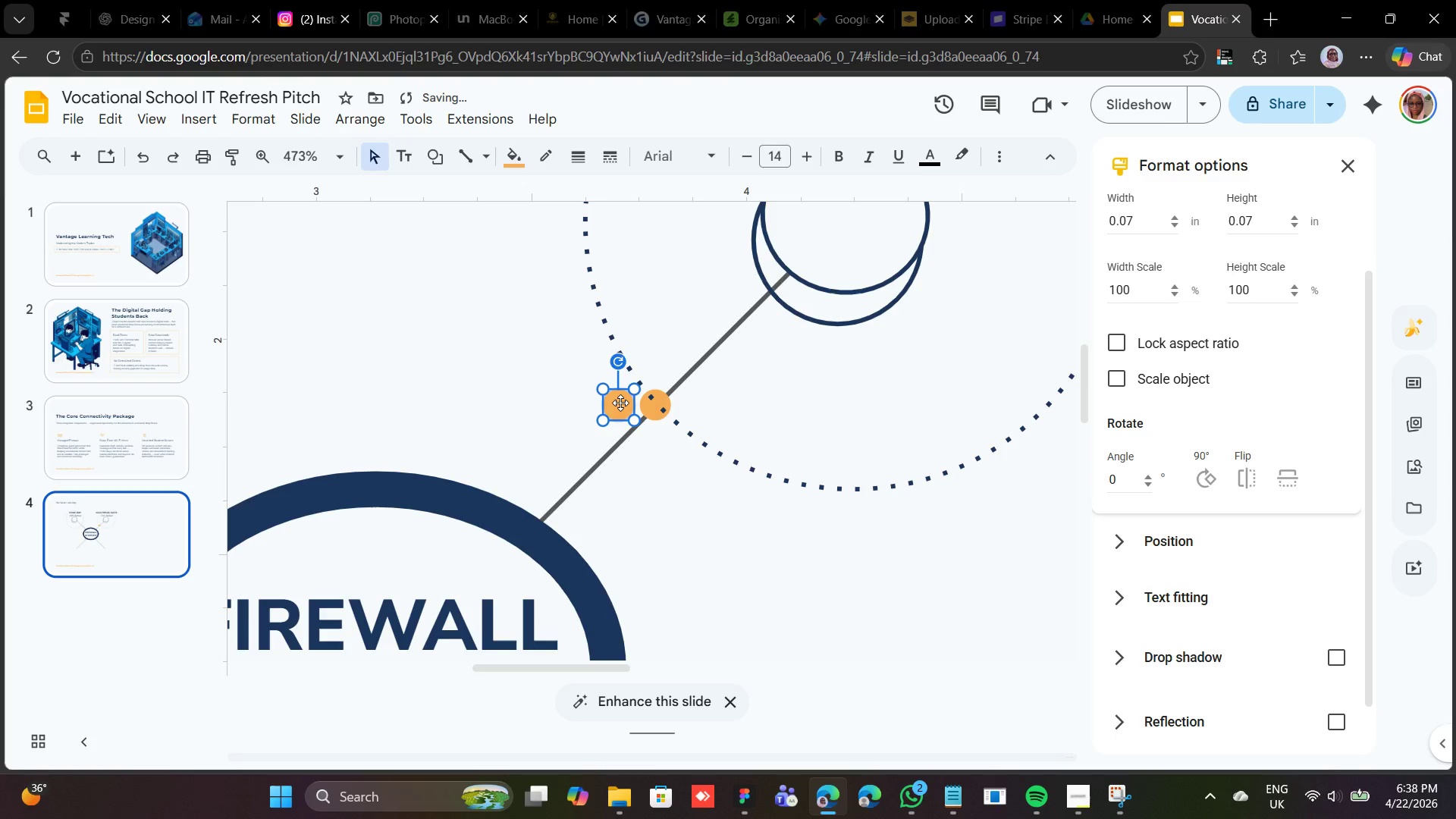 
hold_key(key=ArrowLeft, duration=0.98)
 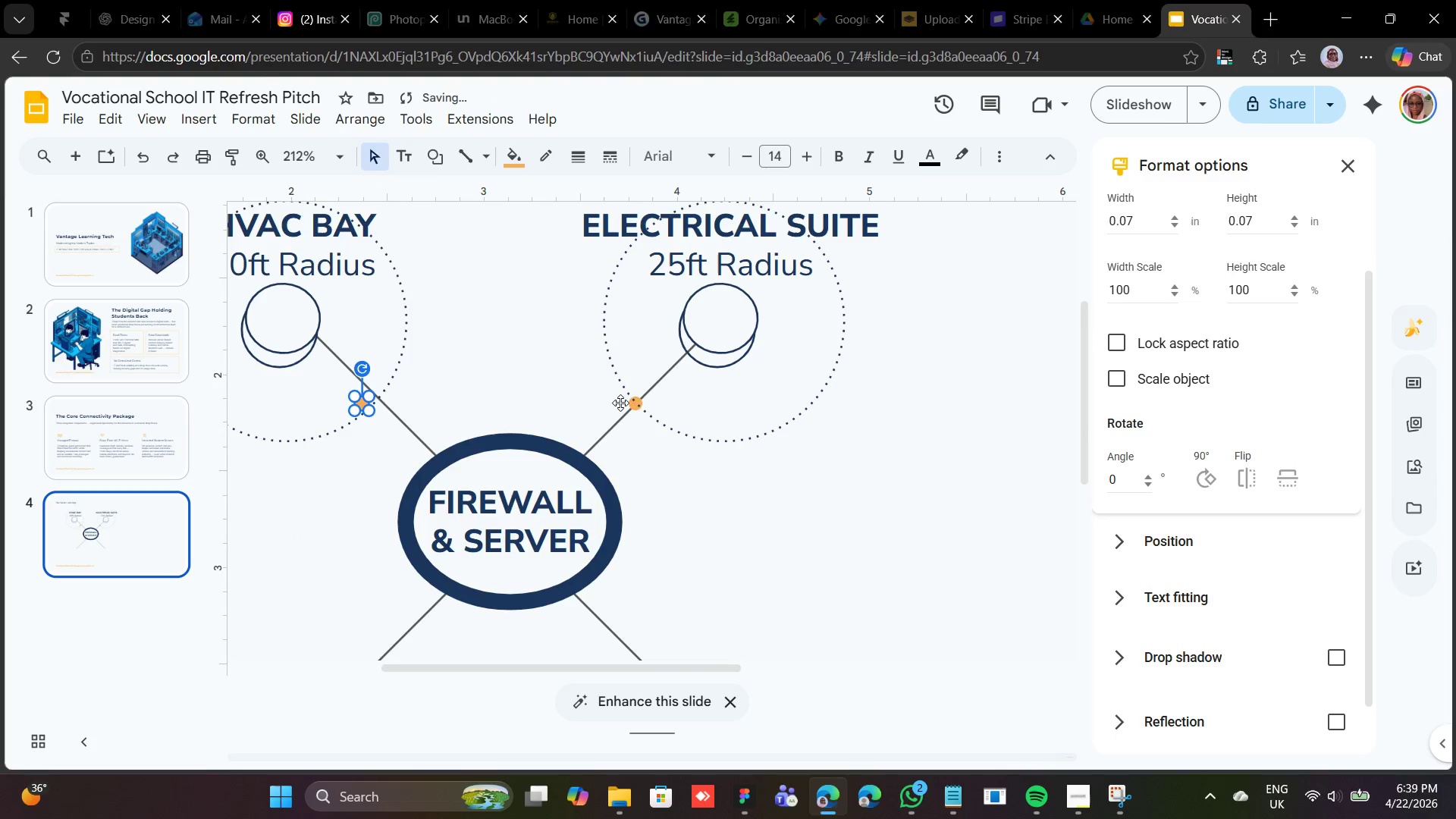 
key(Shift+ArrowRight)
 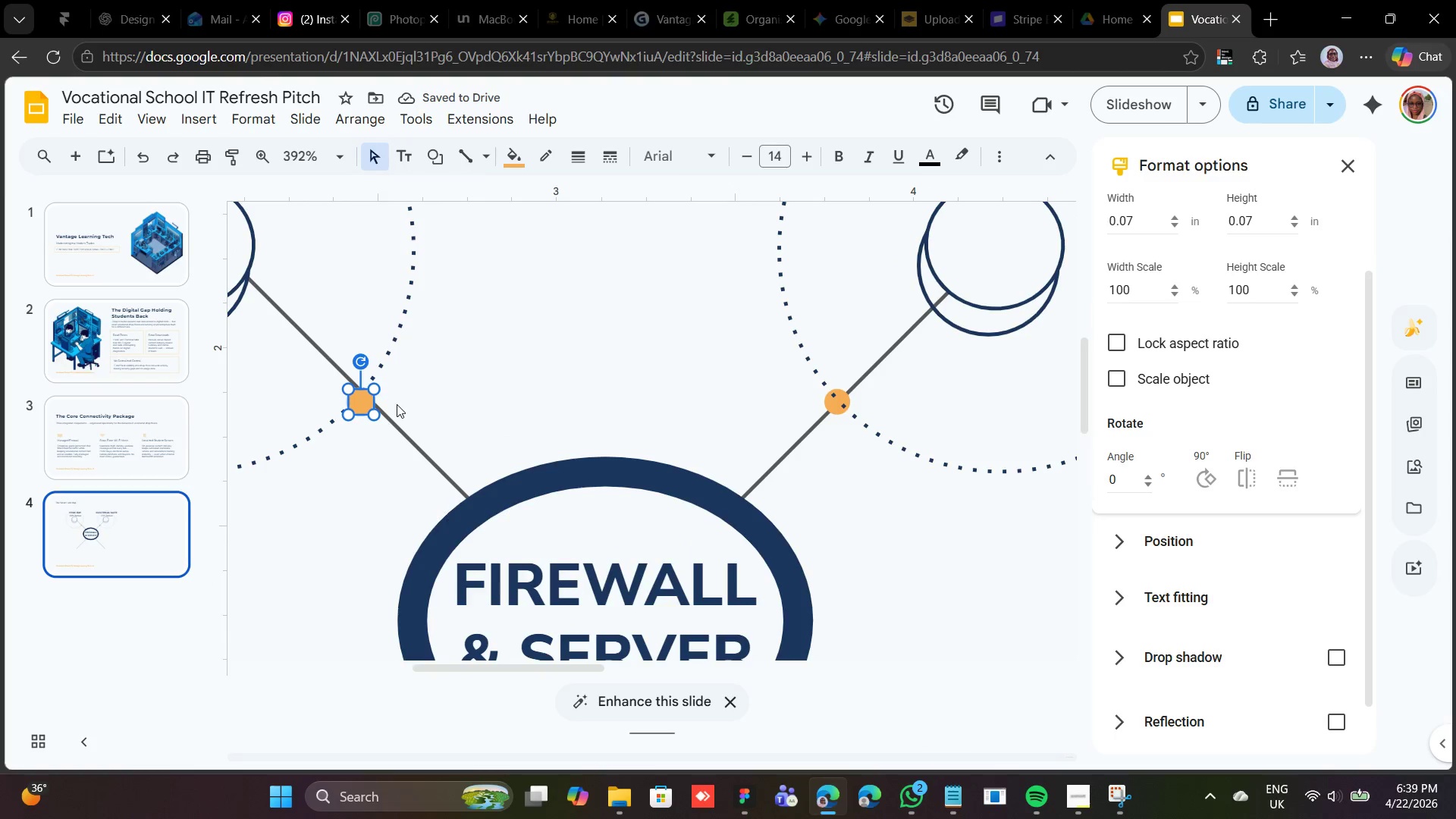 
wait(8.73)
 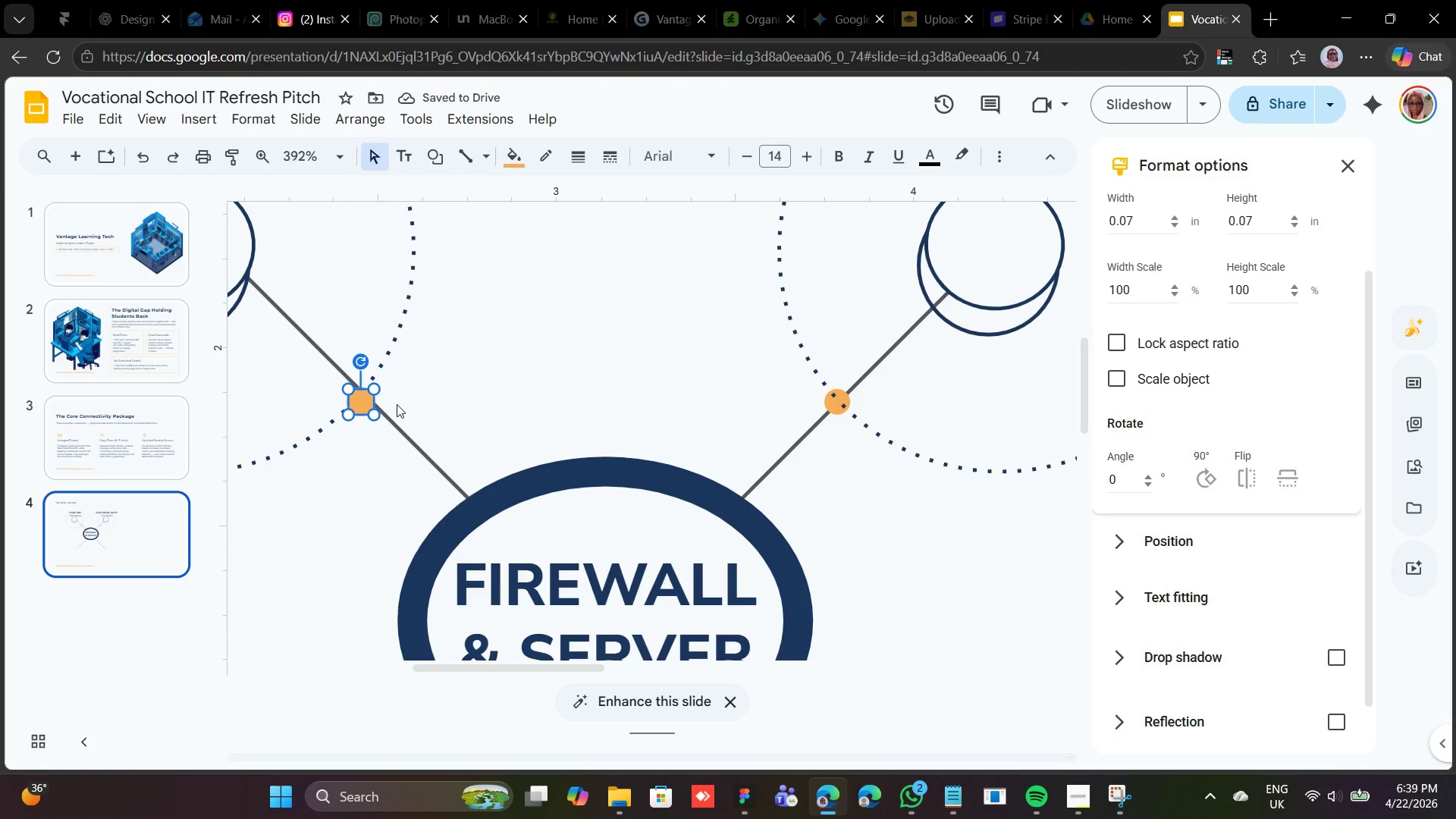 
key(ArrowUp)
 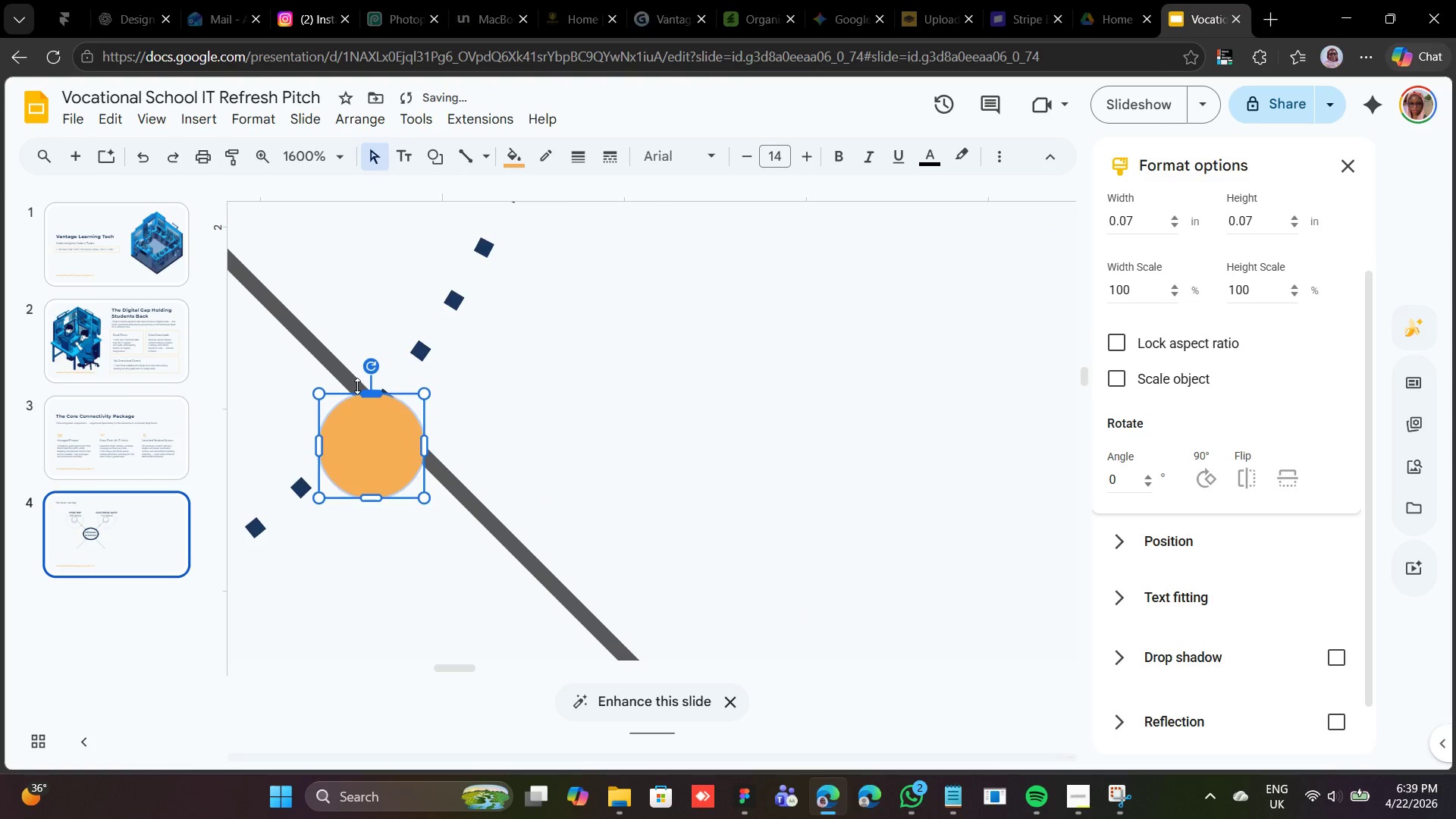 
key(ArrowUp)
 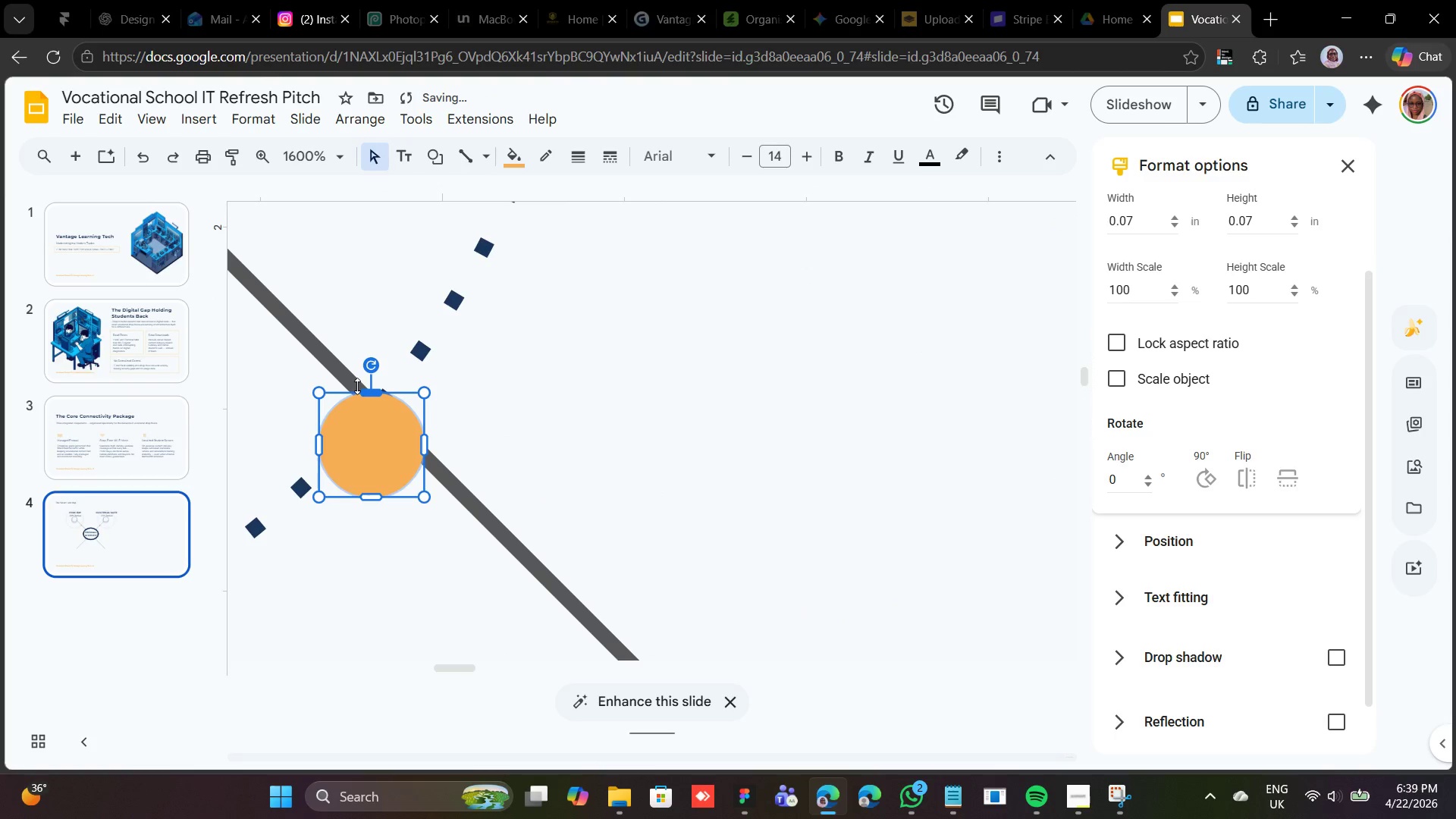 
key(ArrowUp)
 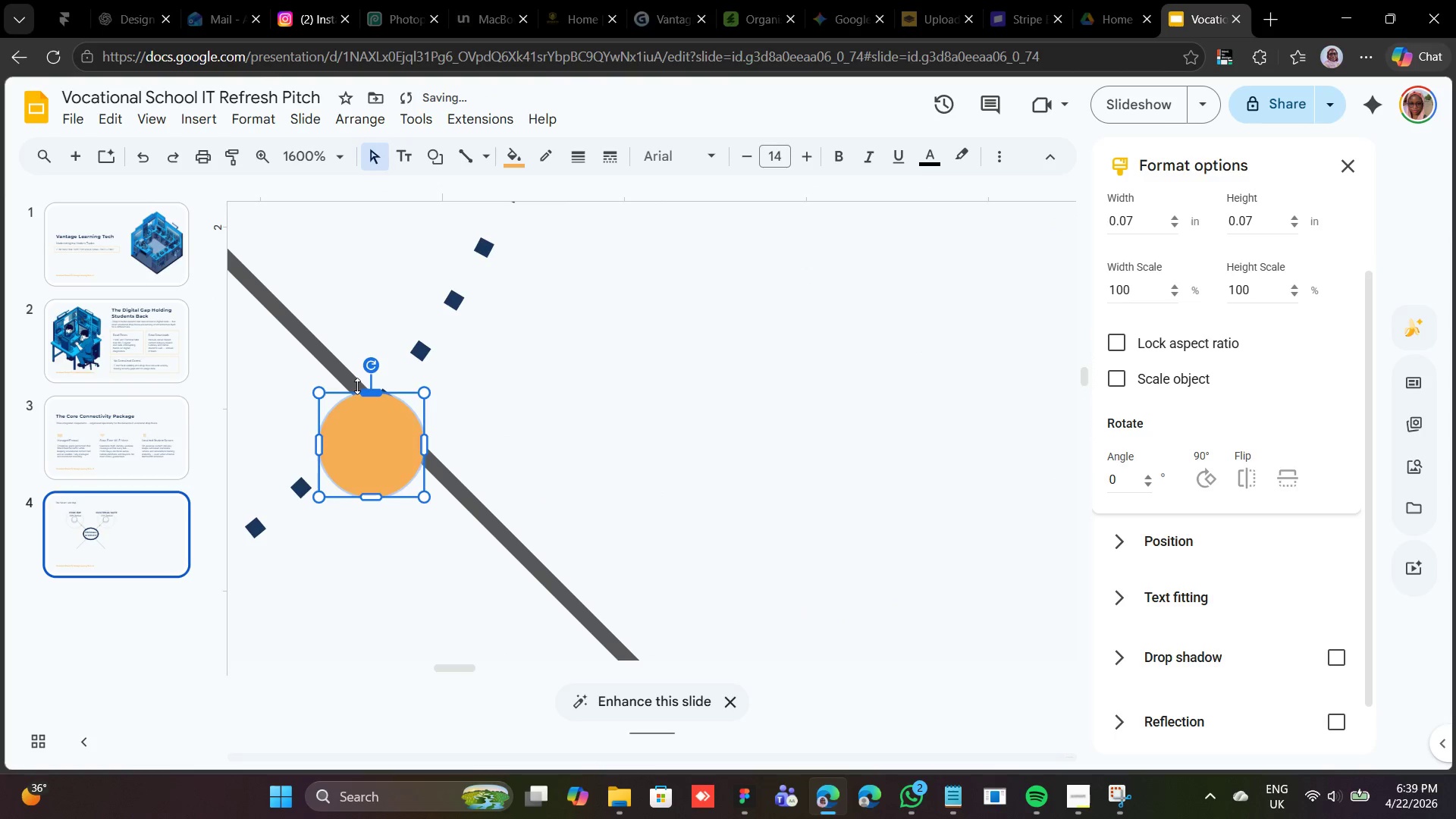 
key(ArrowUp)
 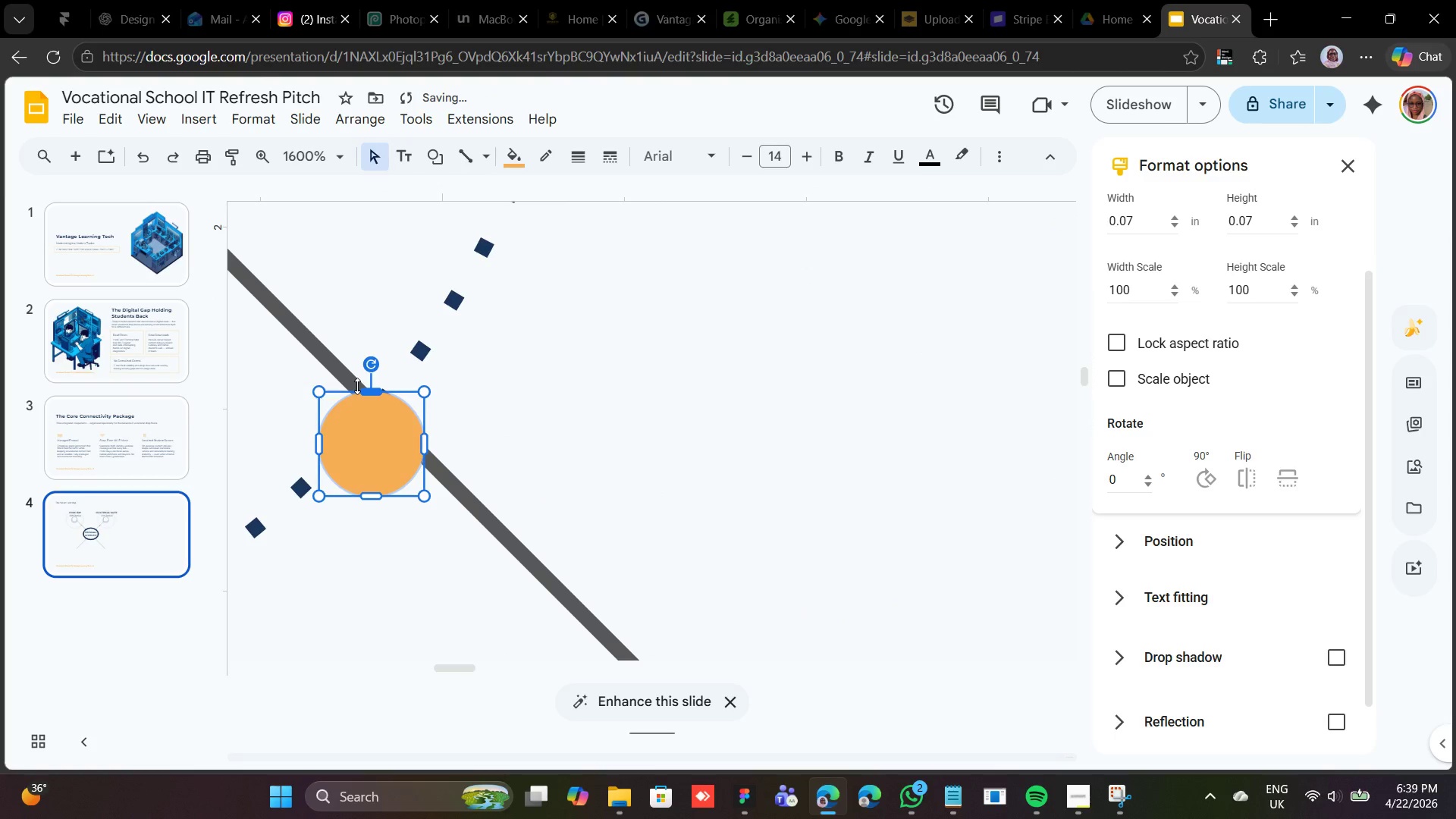 
key(ArrowUp)
 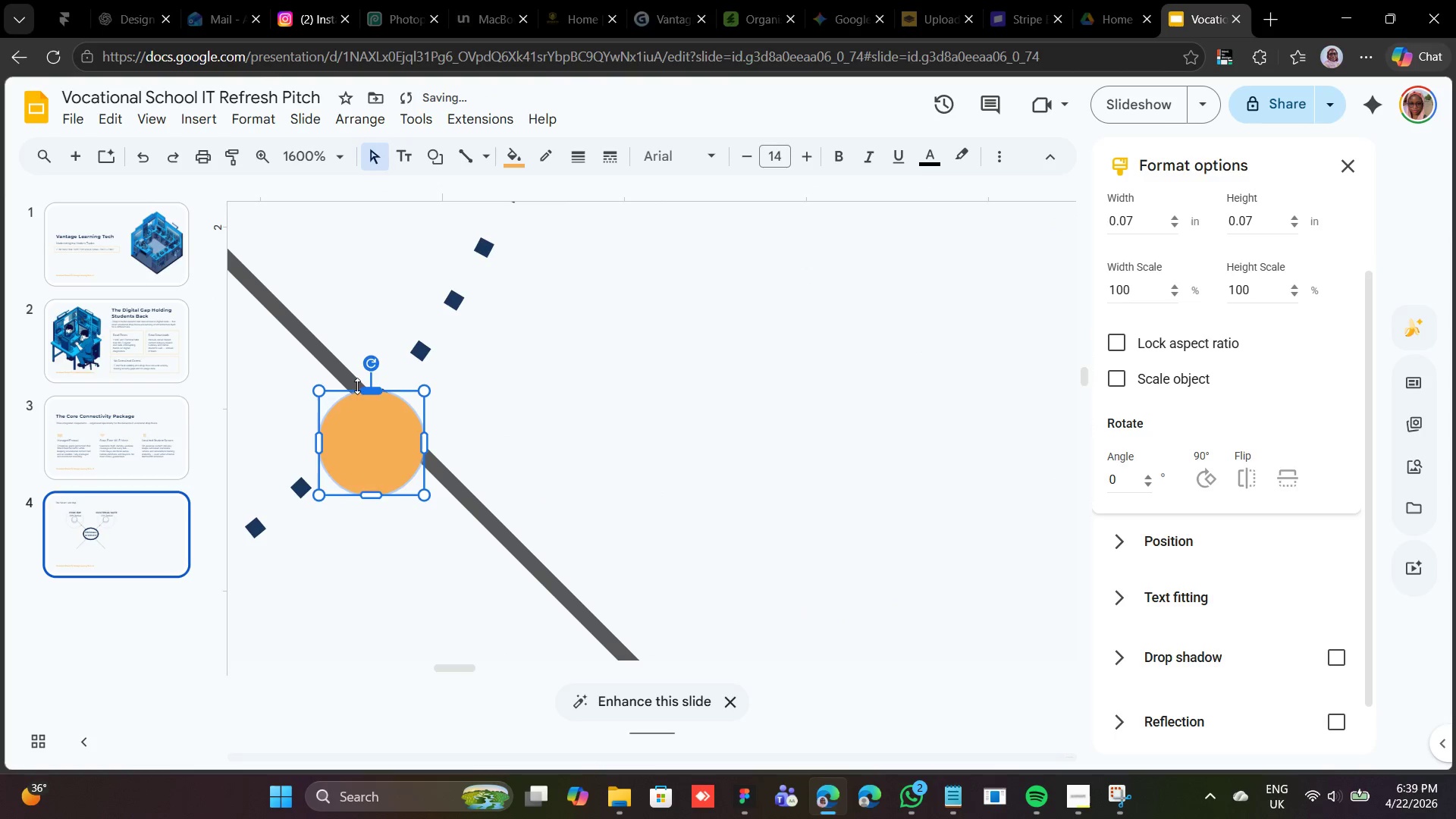 
key(ArrowUp)
 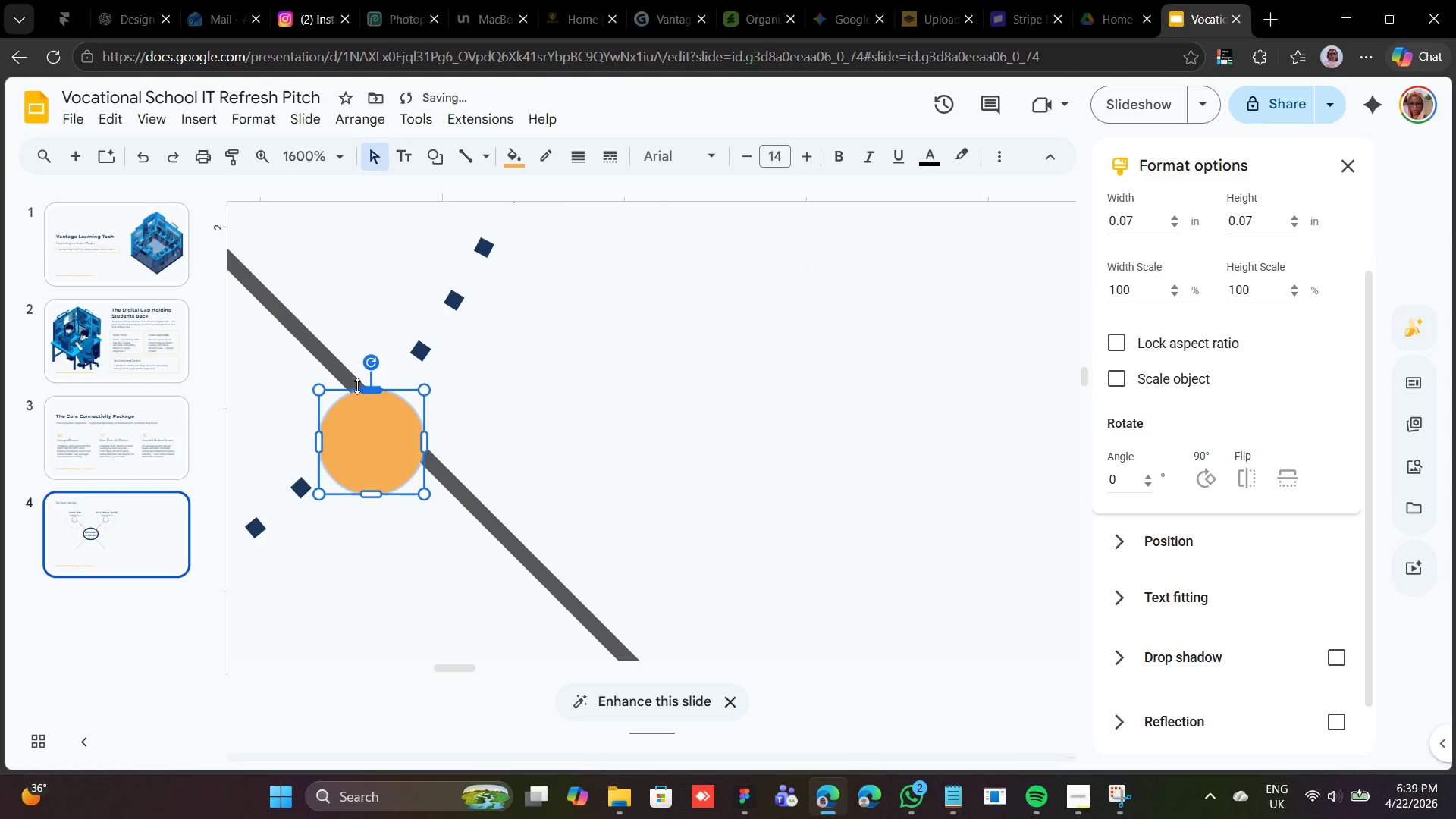 
key(ArrowUp)
 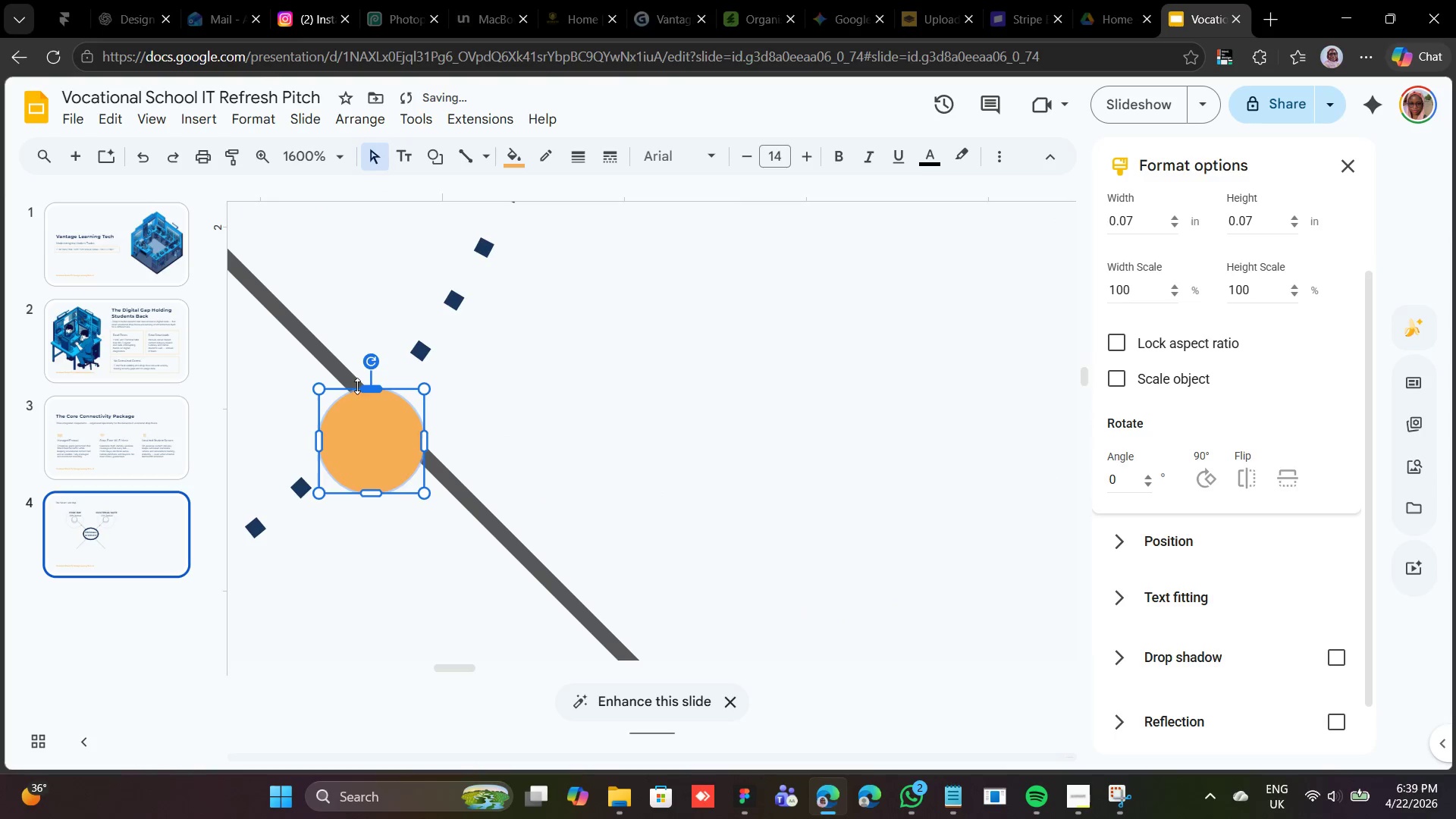 
key(ArrowUp)
 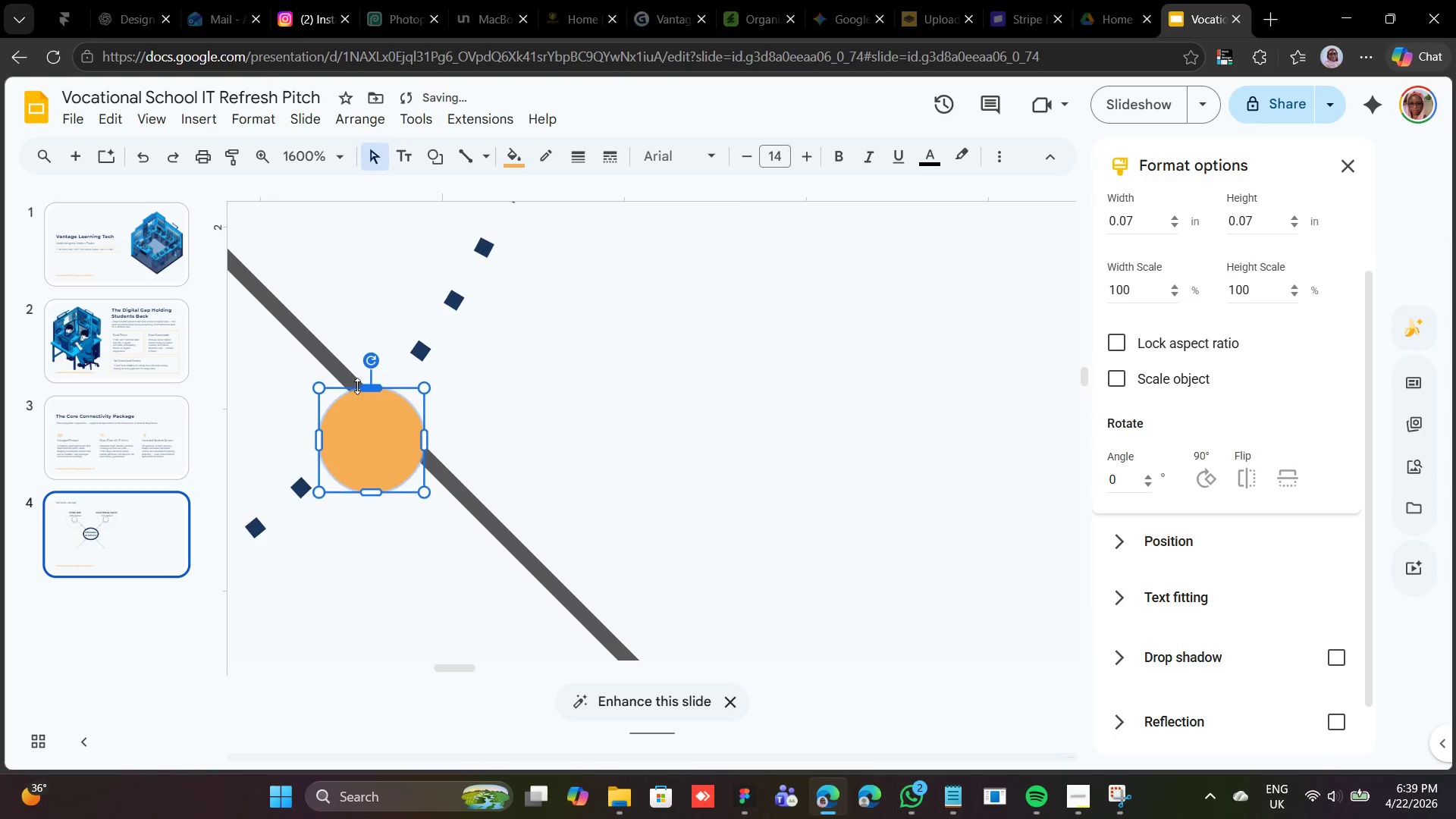 
key(ArrowUp)
 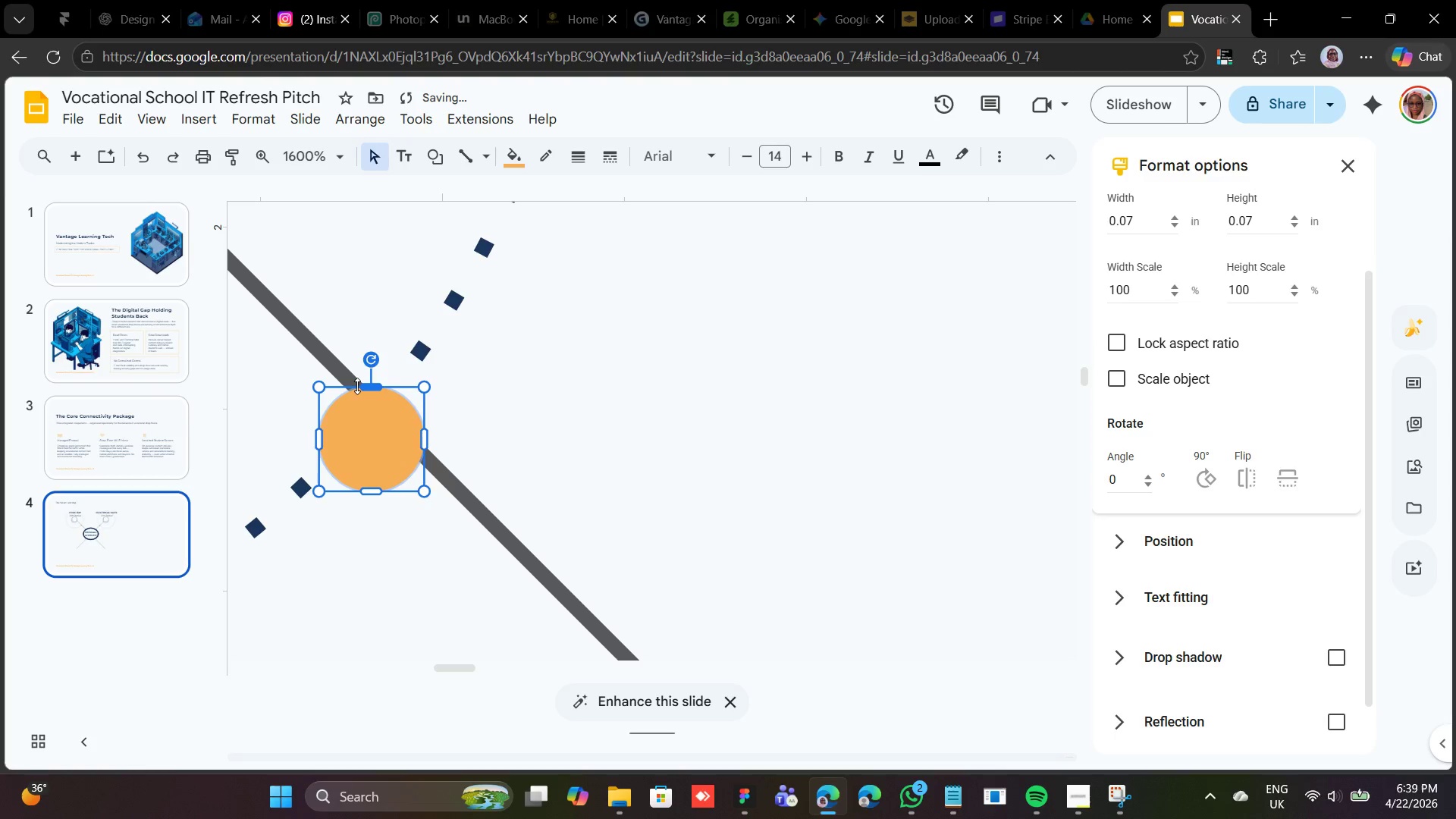 
key(ArrowRight)
 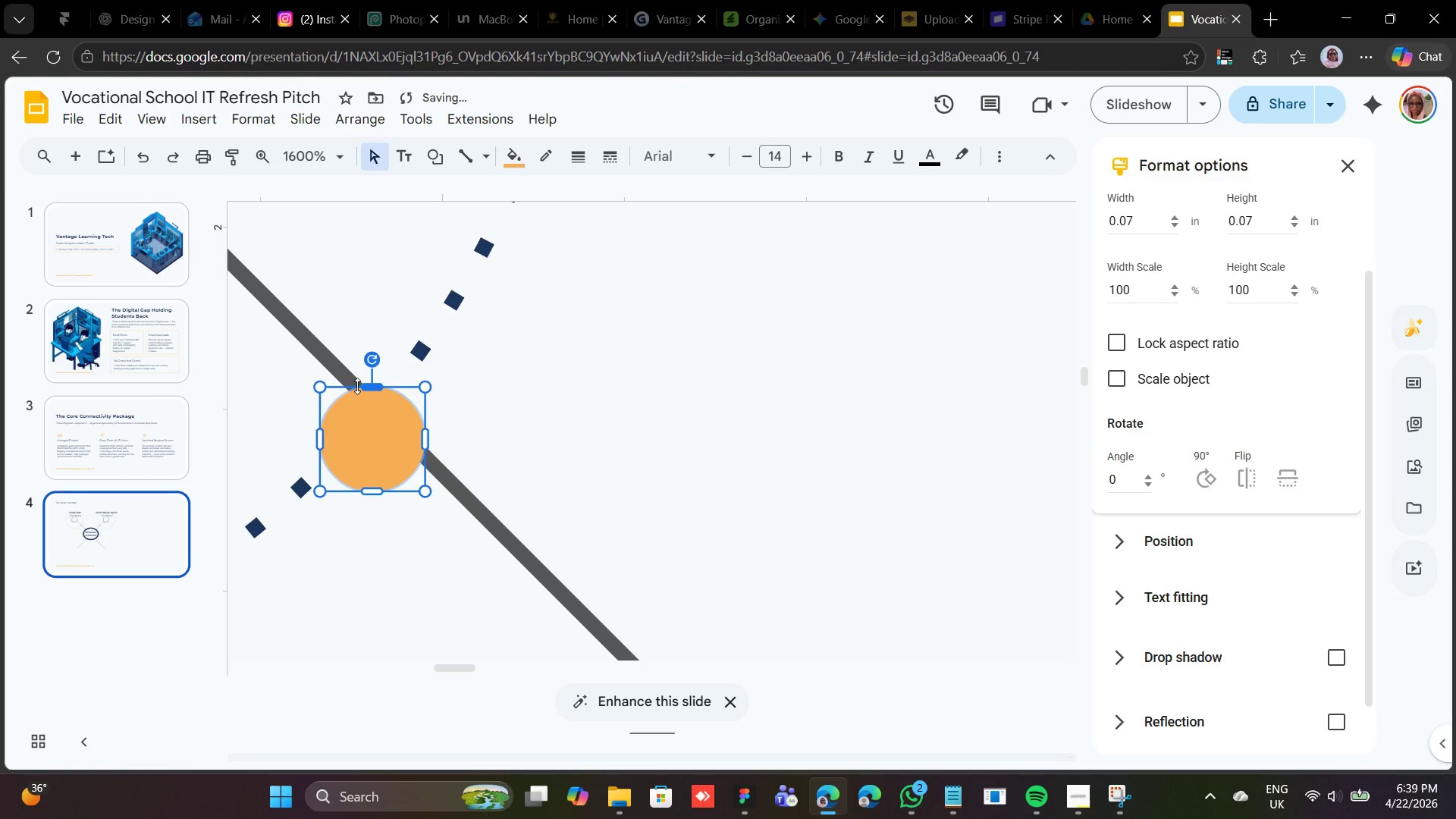 
key(ArrowRight)
 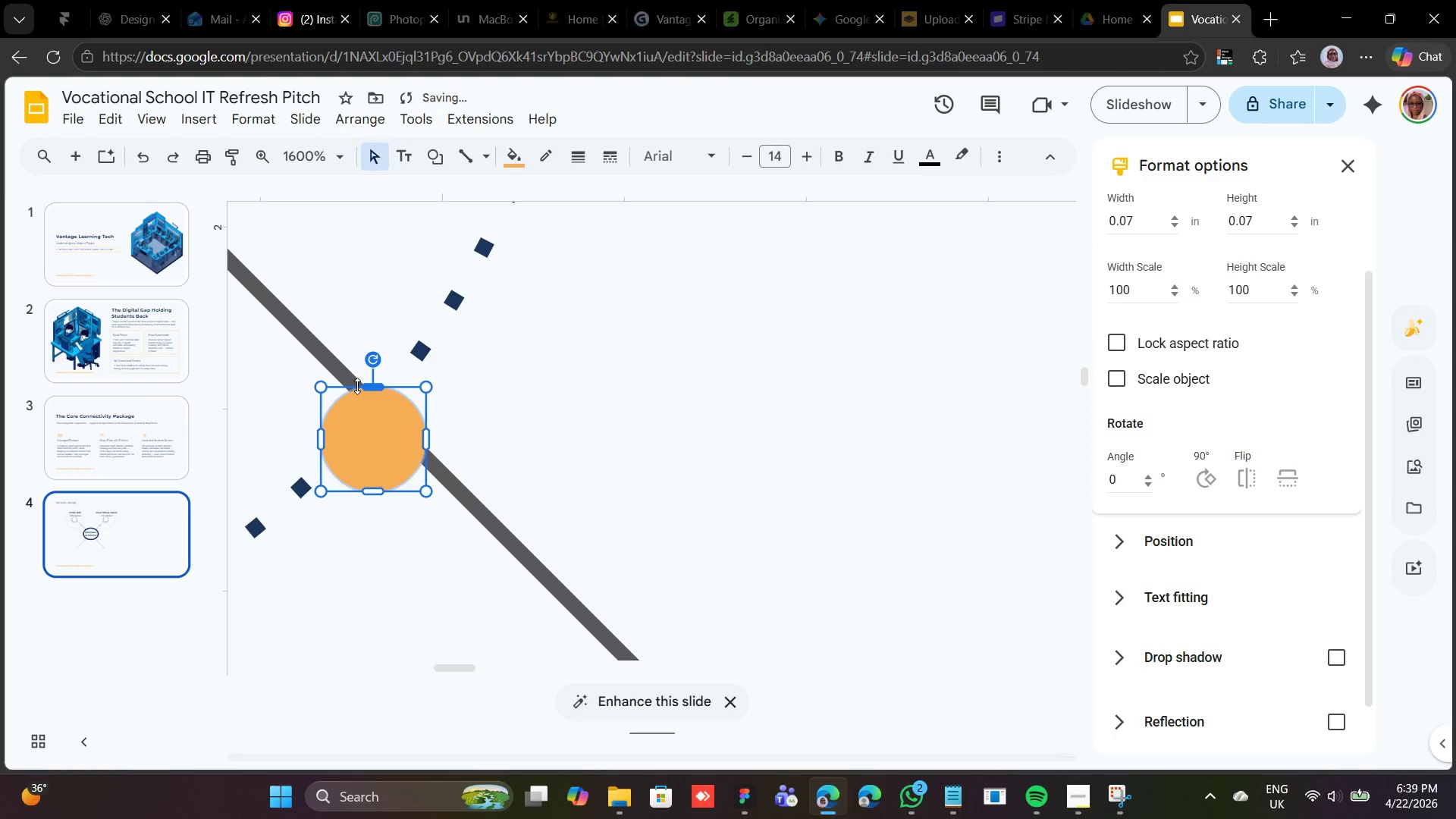 
key(ArrowUp)
 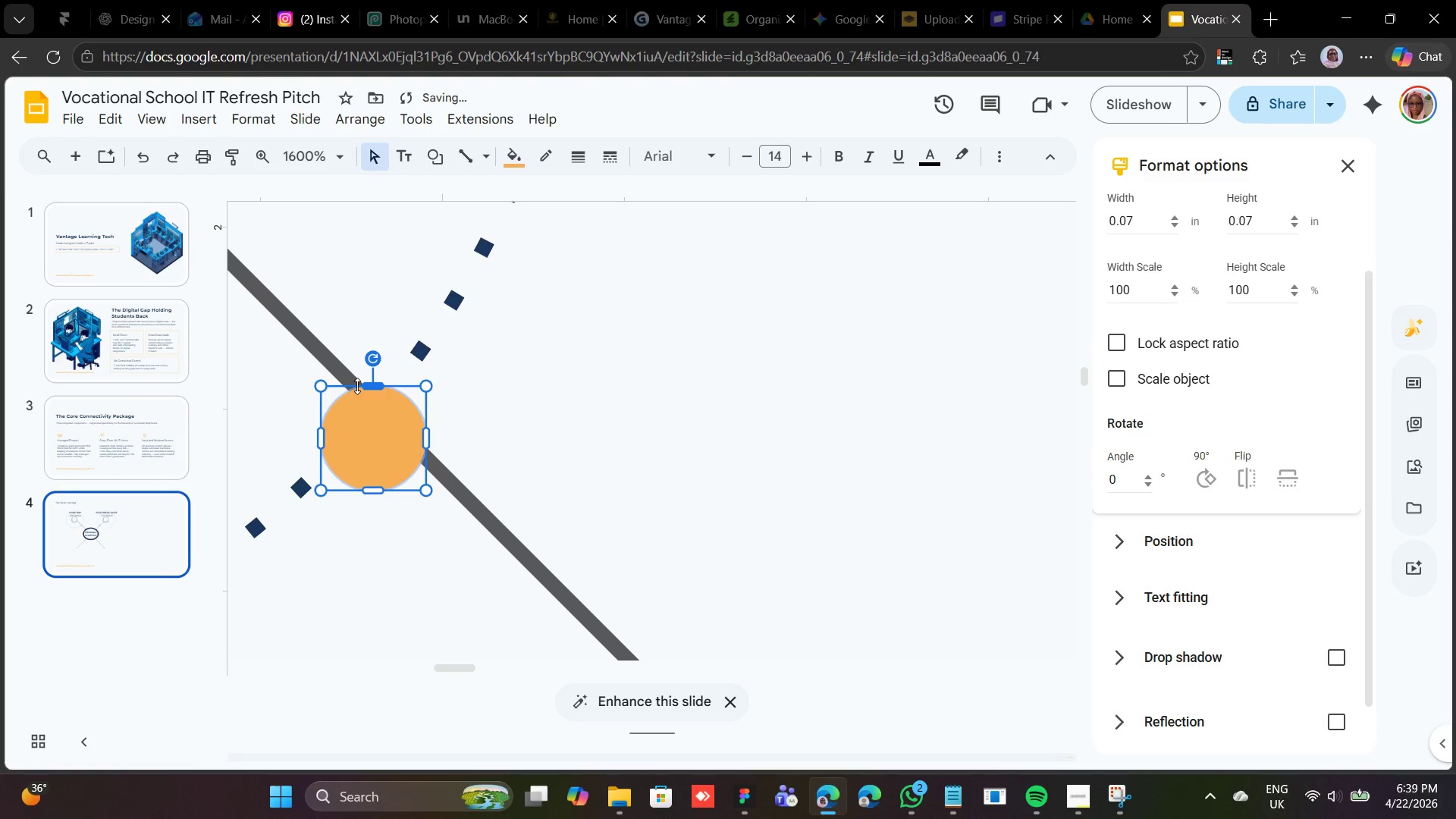 
key(ArrowUp)
 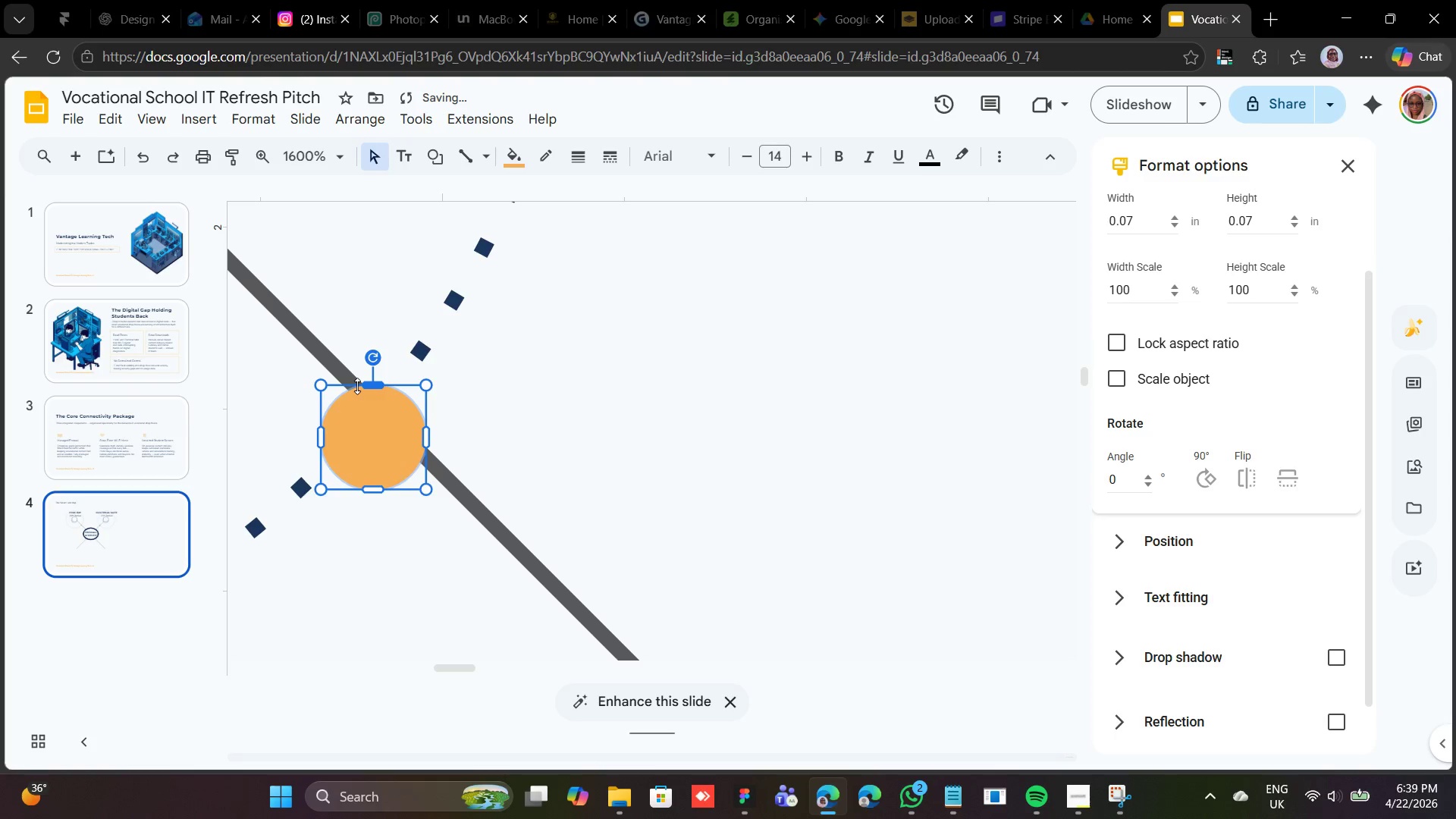 
hold_key(key=ArrowUp, duration=0.98)
 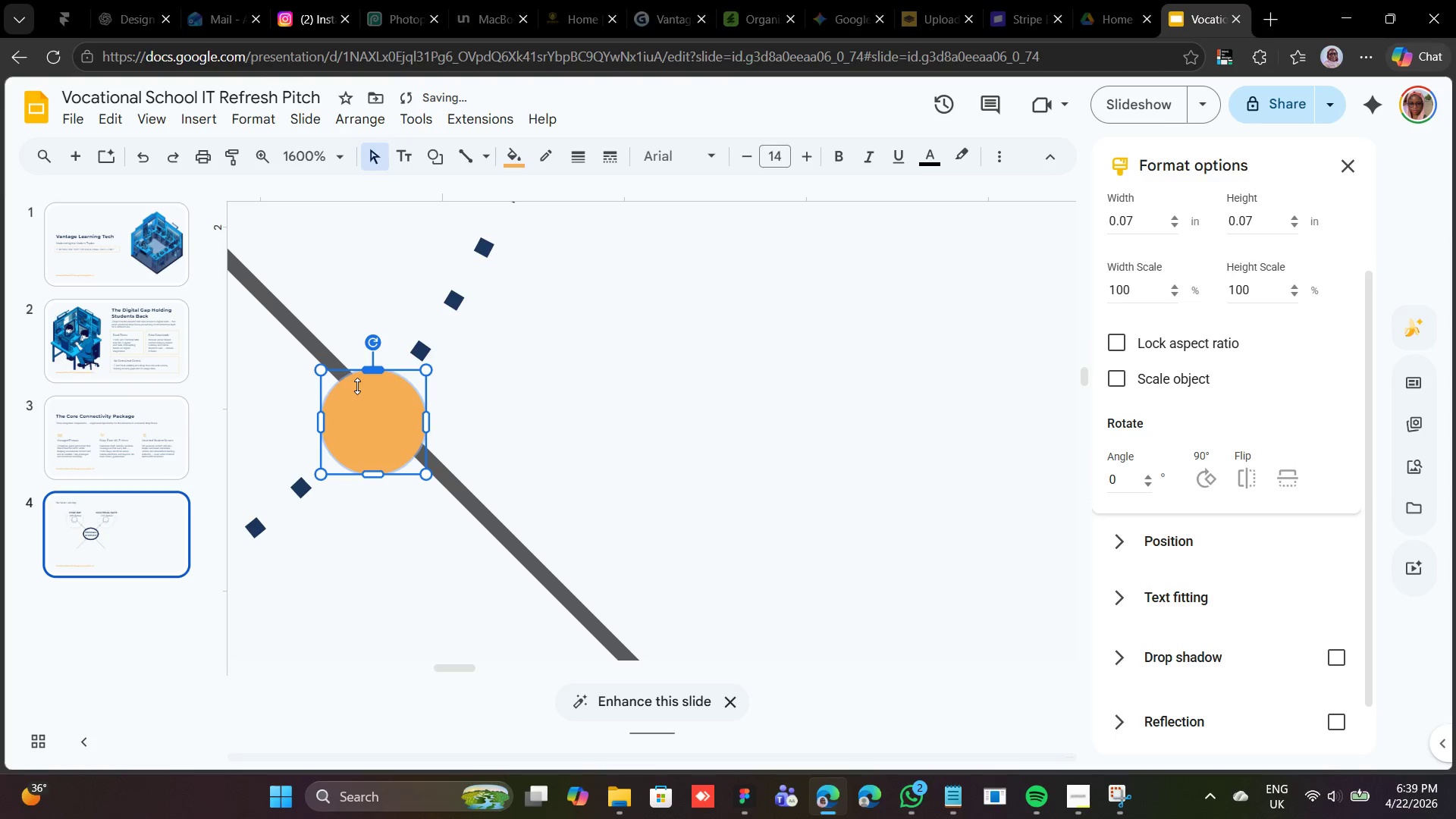 
hold_key(key=ArrowUp, duration=0.69)
 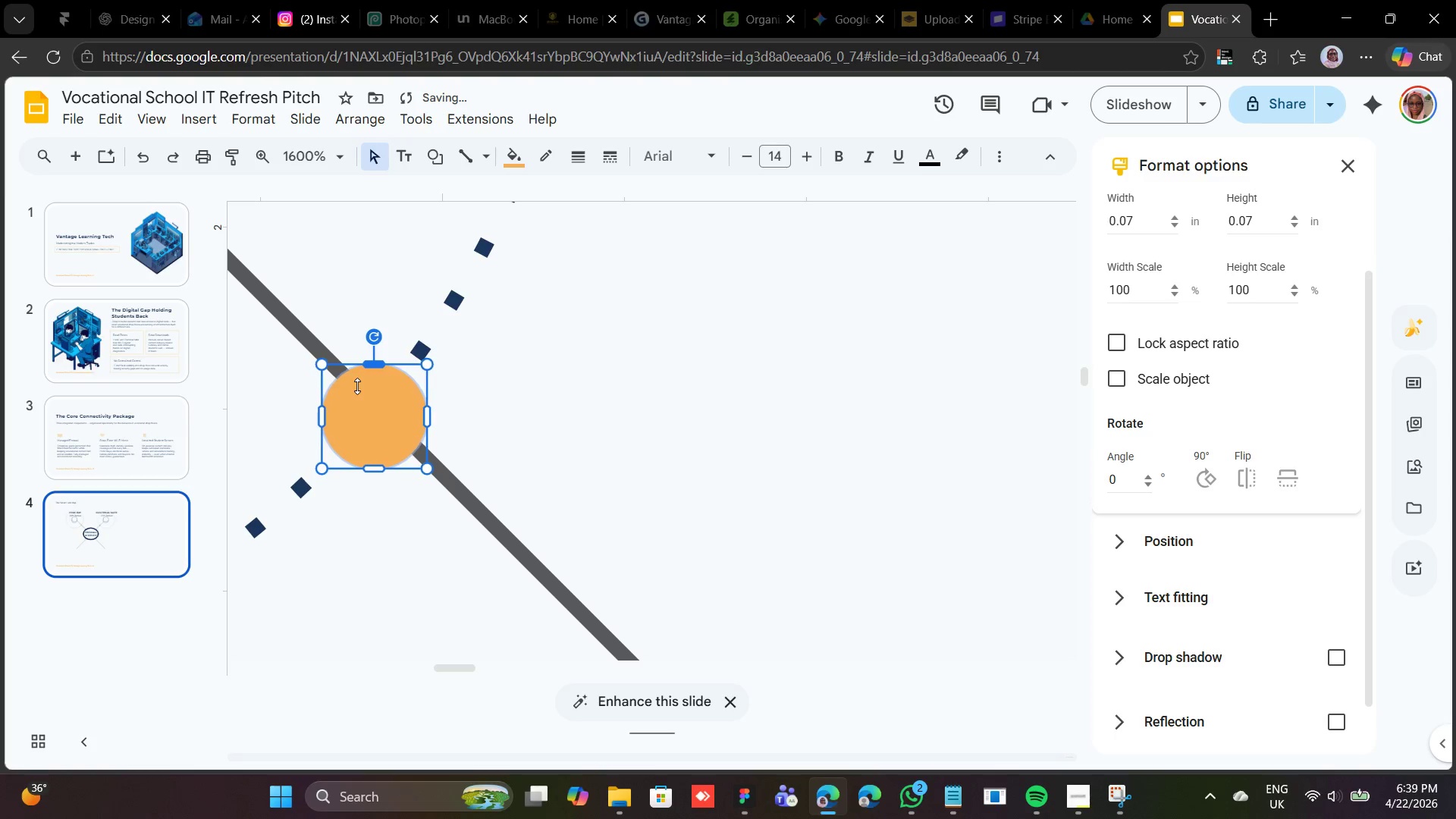 
hold_key(key=ArrowRight, duration=0.58)
 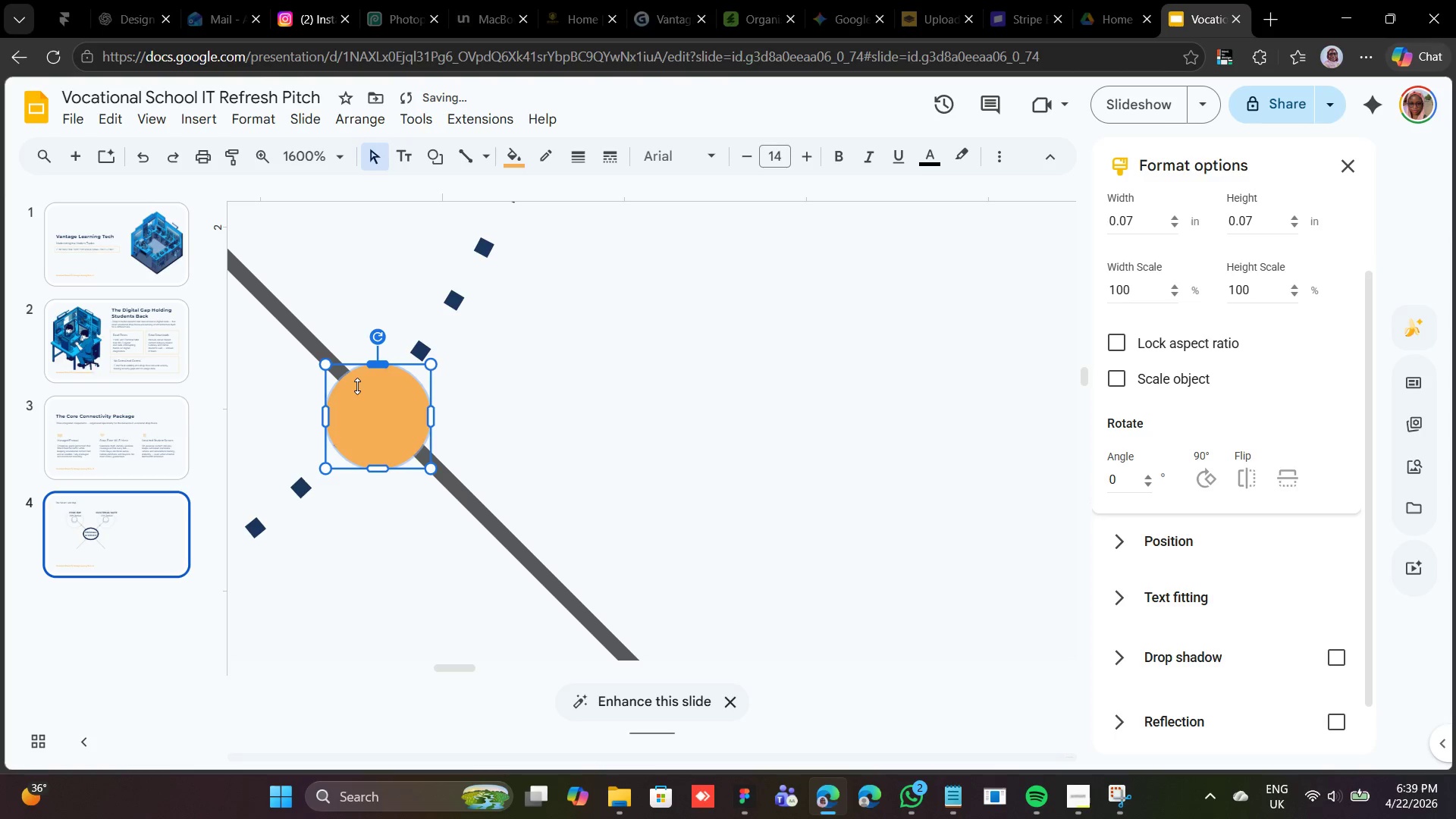 
hold_key(key=ArrowRight, duration=0.52)
 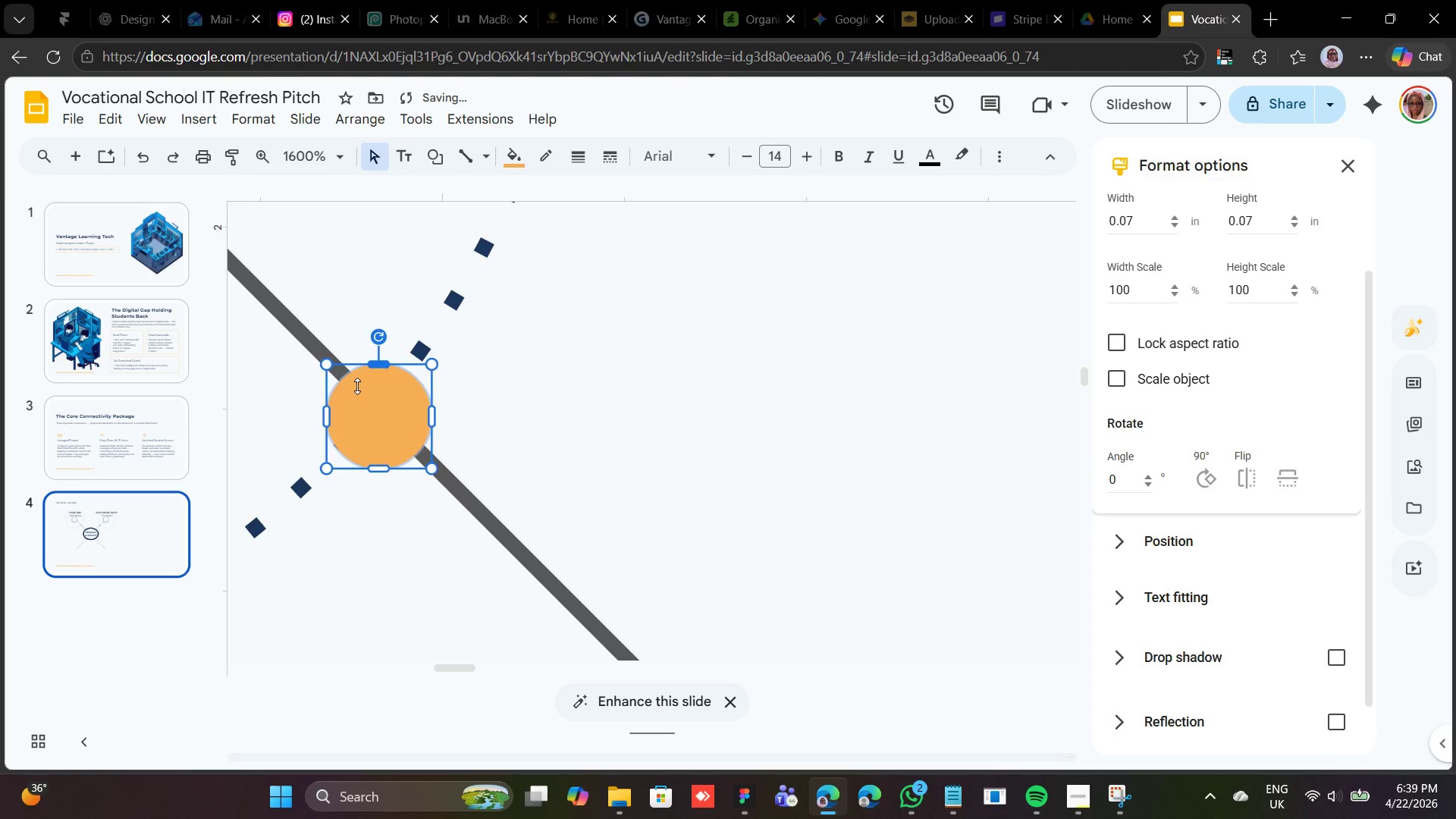 
key(ArrowRight)
 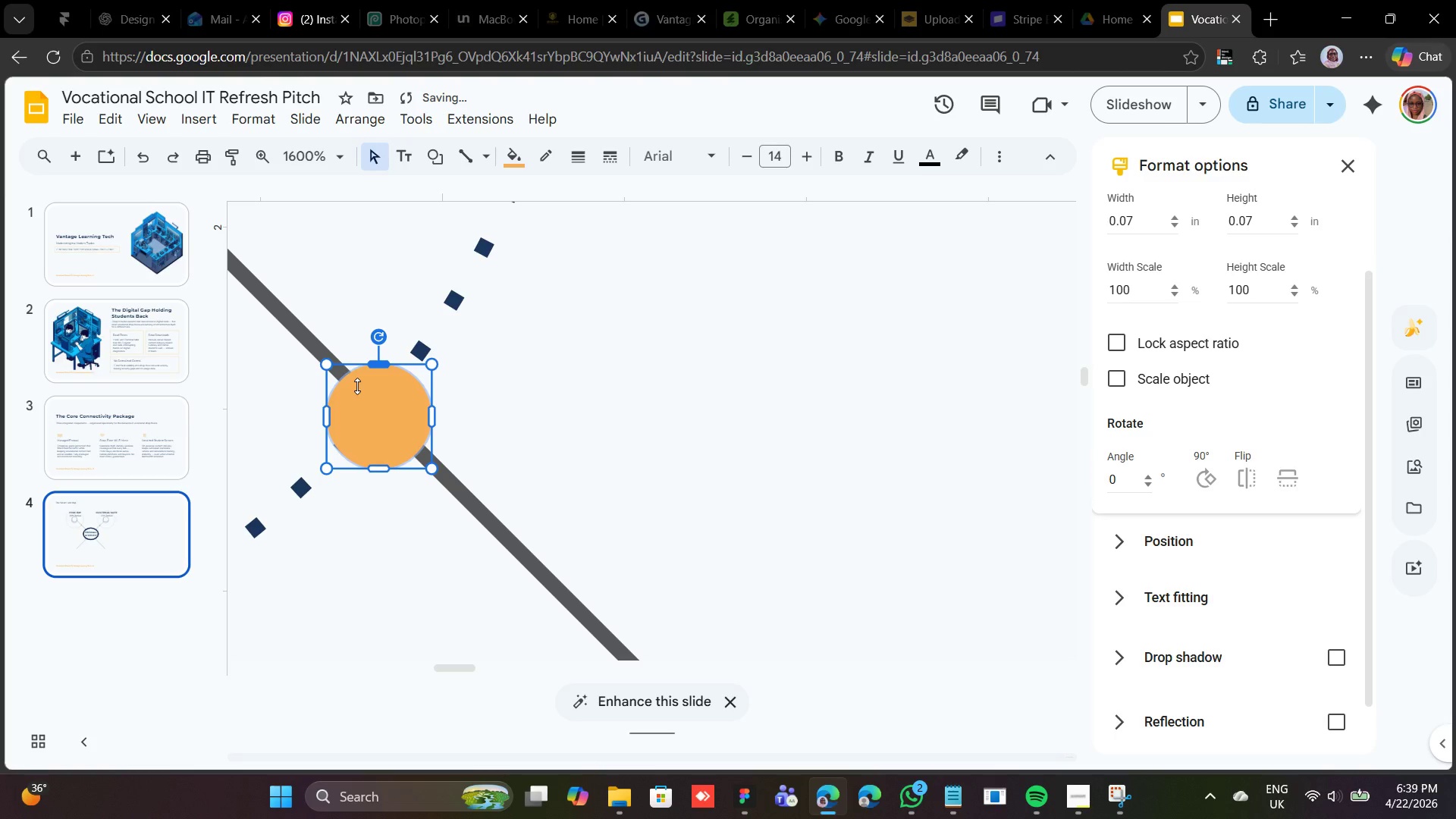 
key(ArrowRight)
 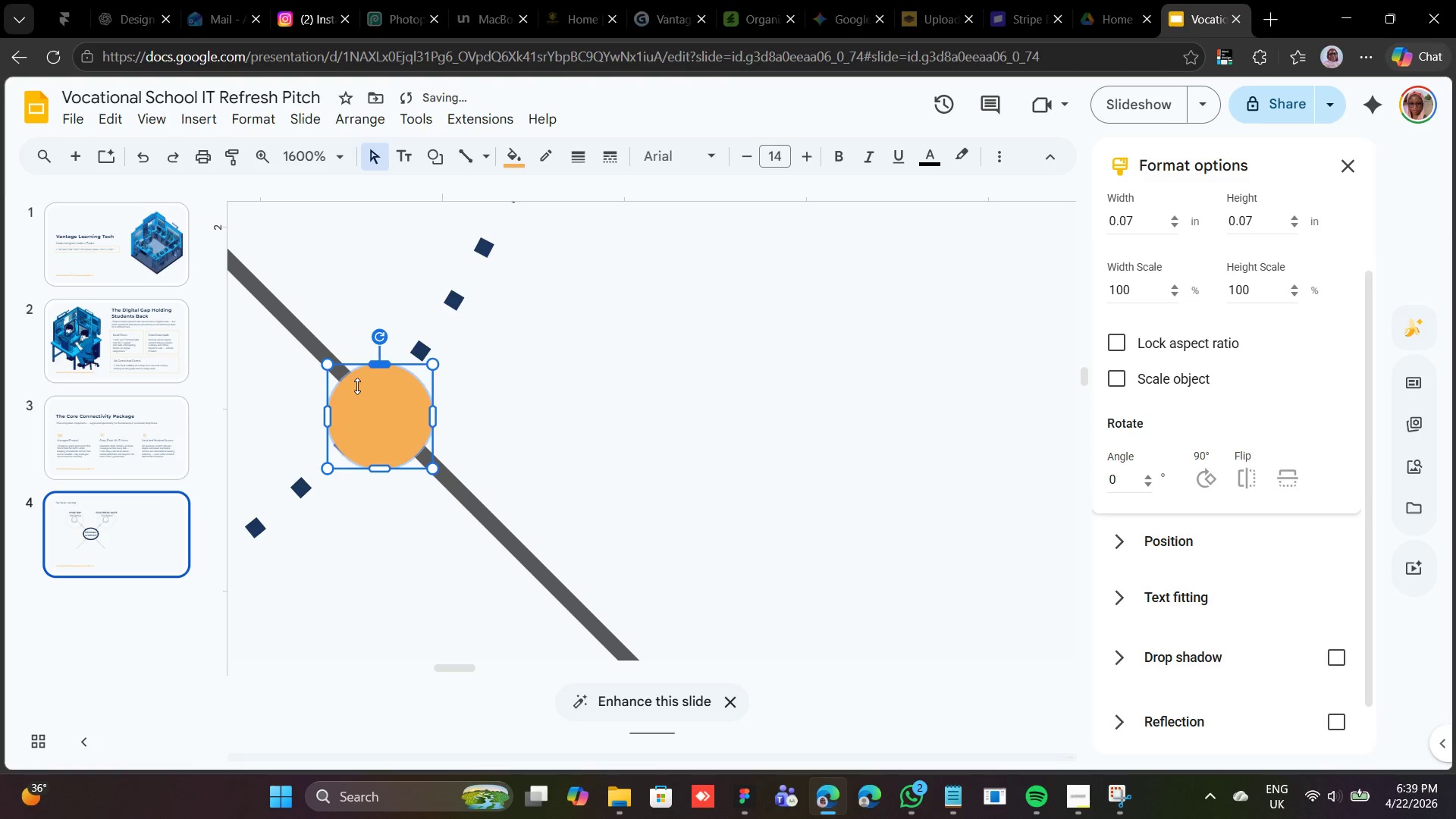 
key(ArrowRight)
 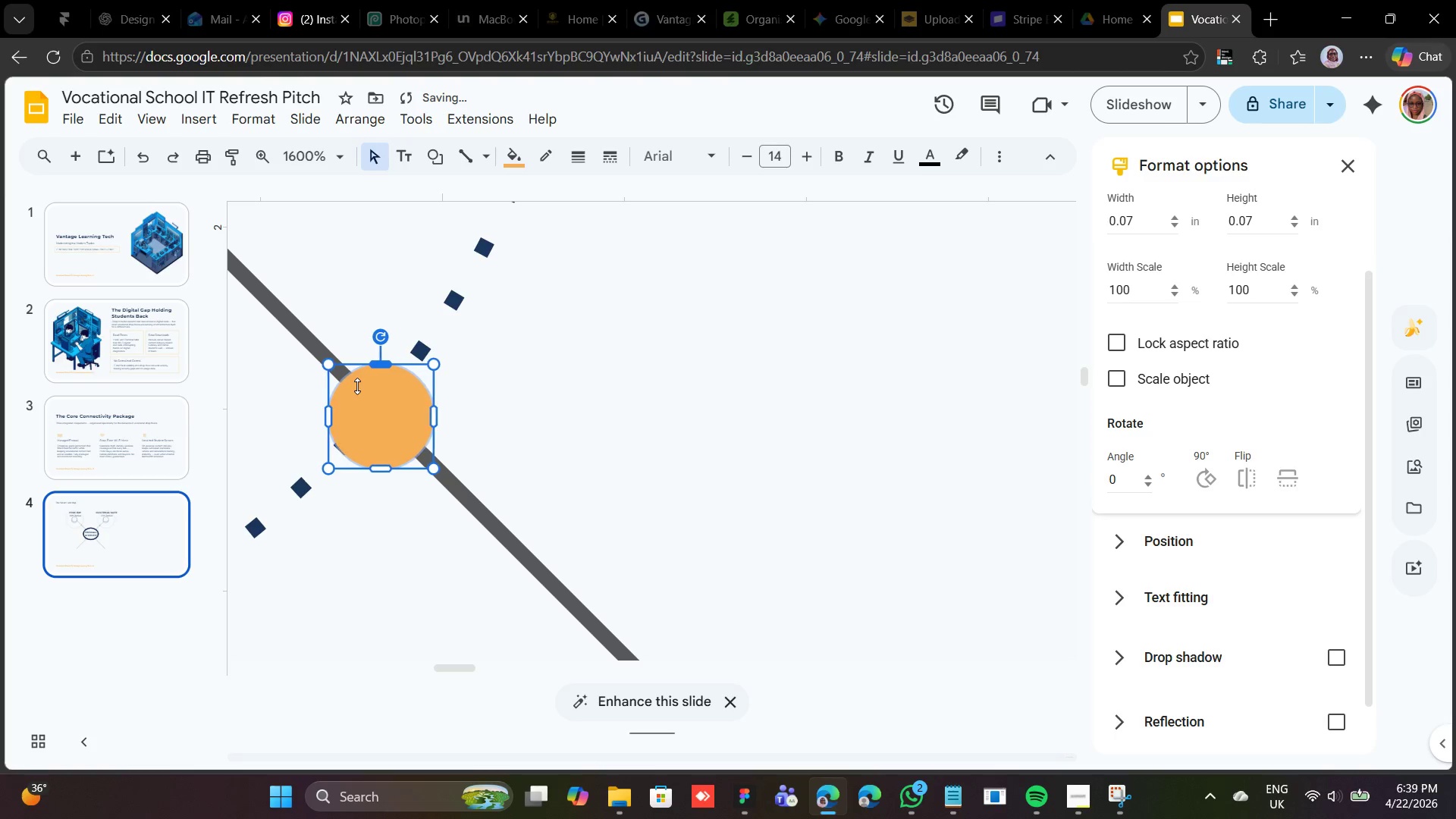 
key(ArrowRight)
 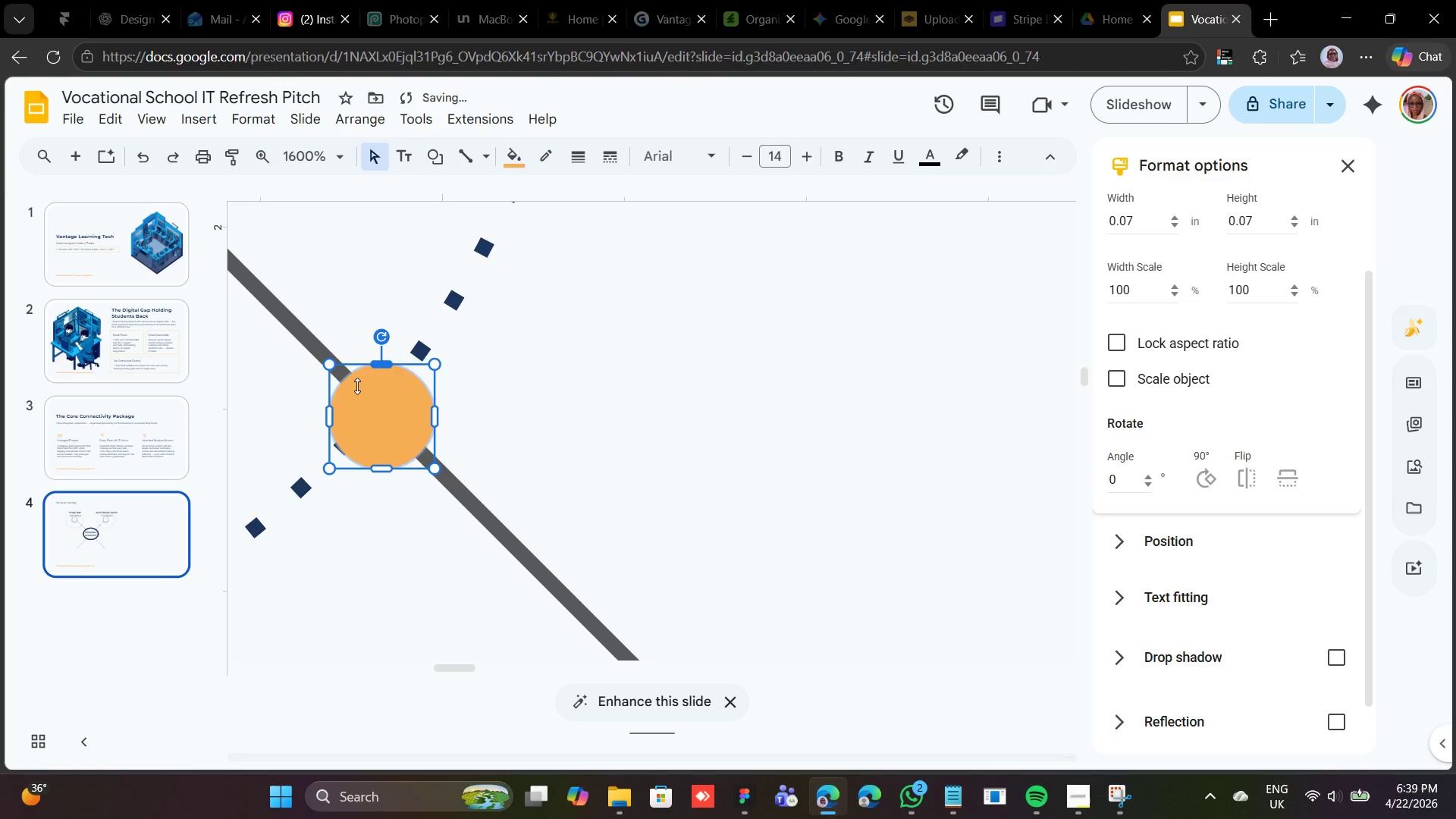 
hold_key(key=ArrowUp, duration=0.59)
 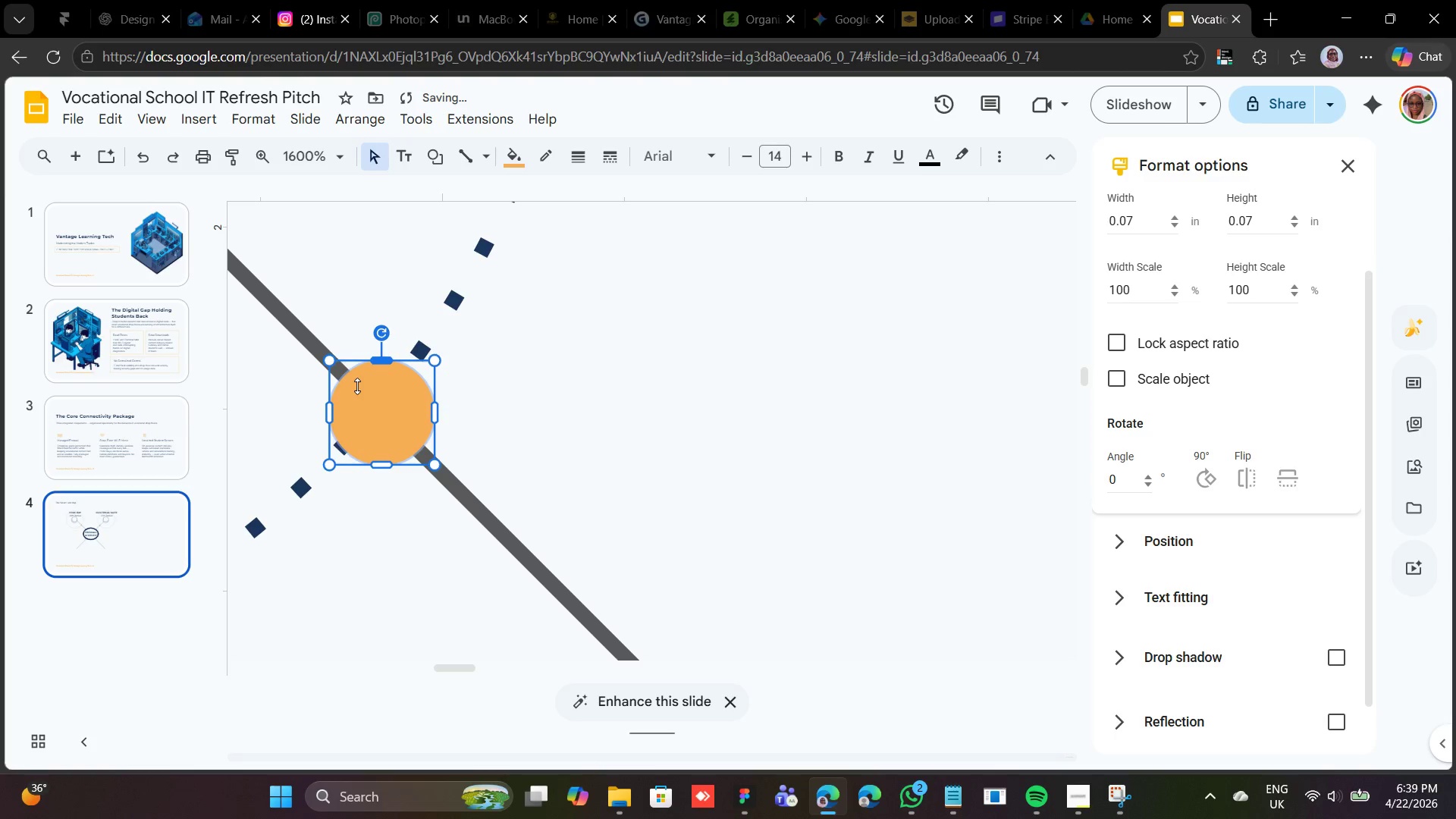 
key(ArrowLeft)
 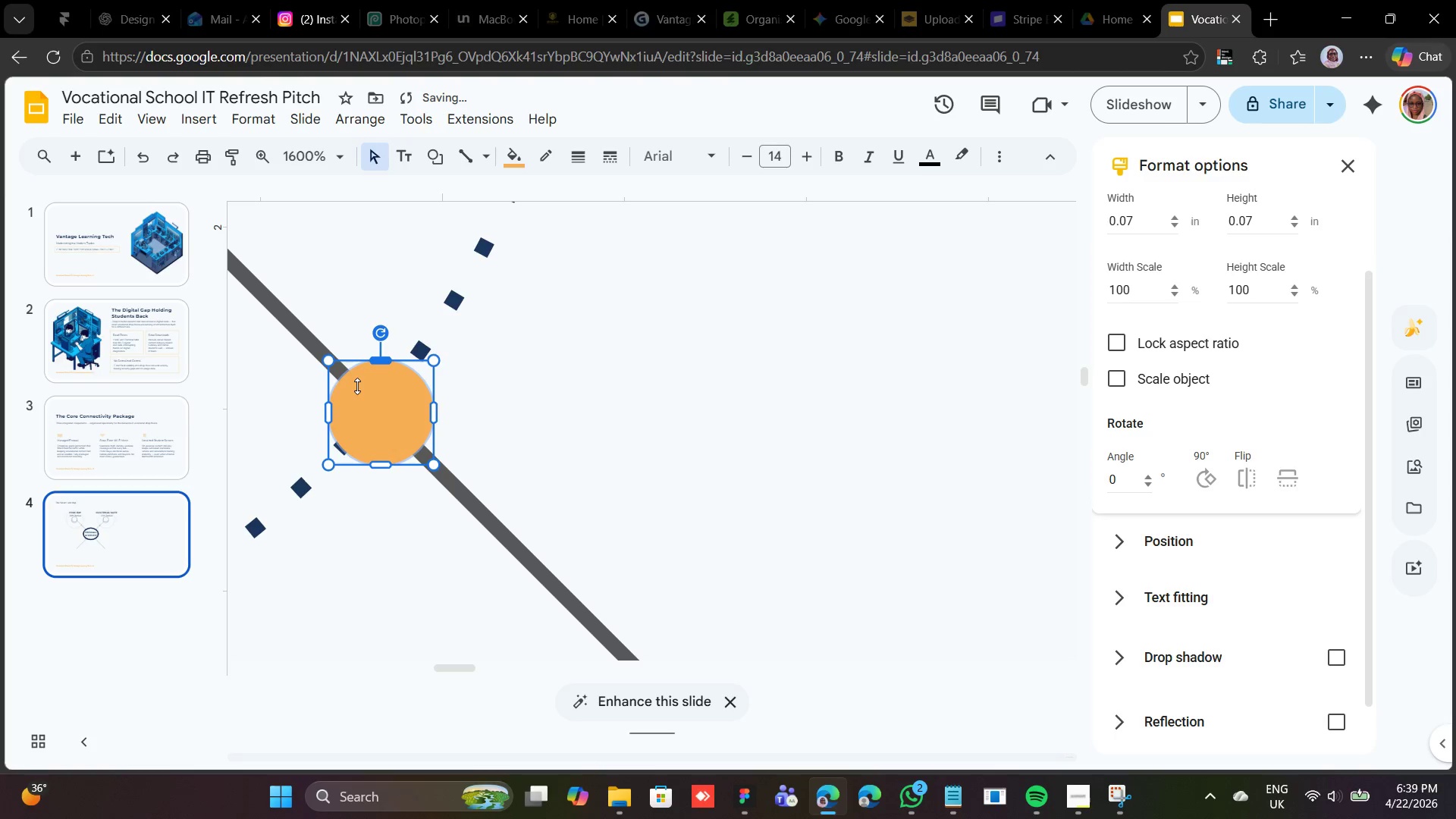 
key(ArrowLeft)
 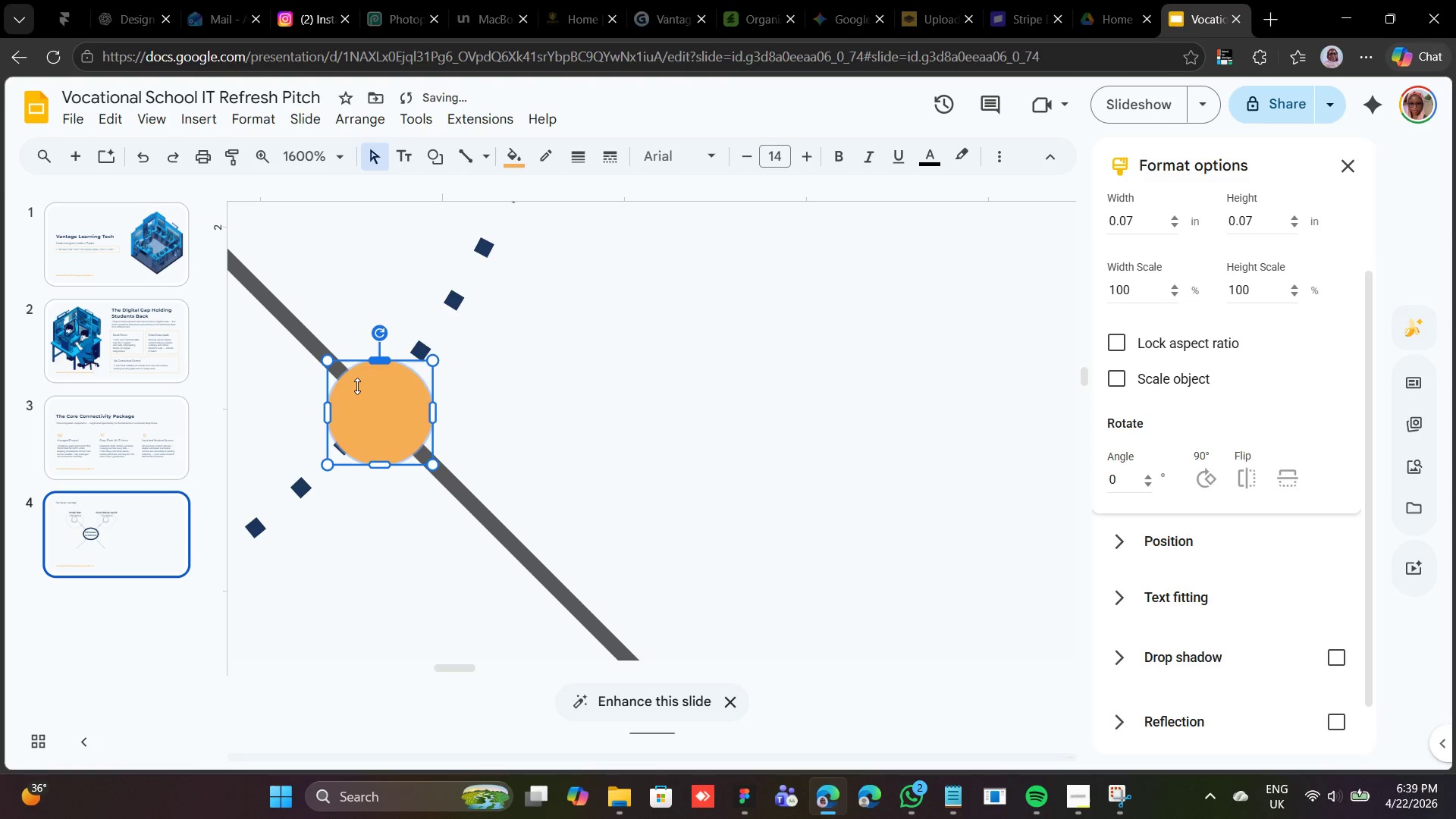 
hold_key(key=ArrowLeft, duration=0.5)
 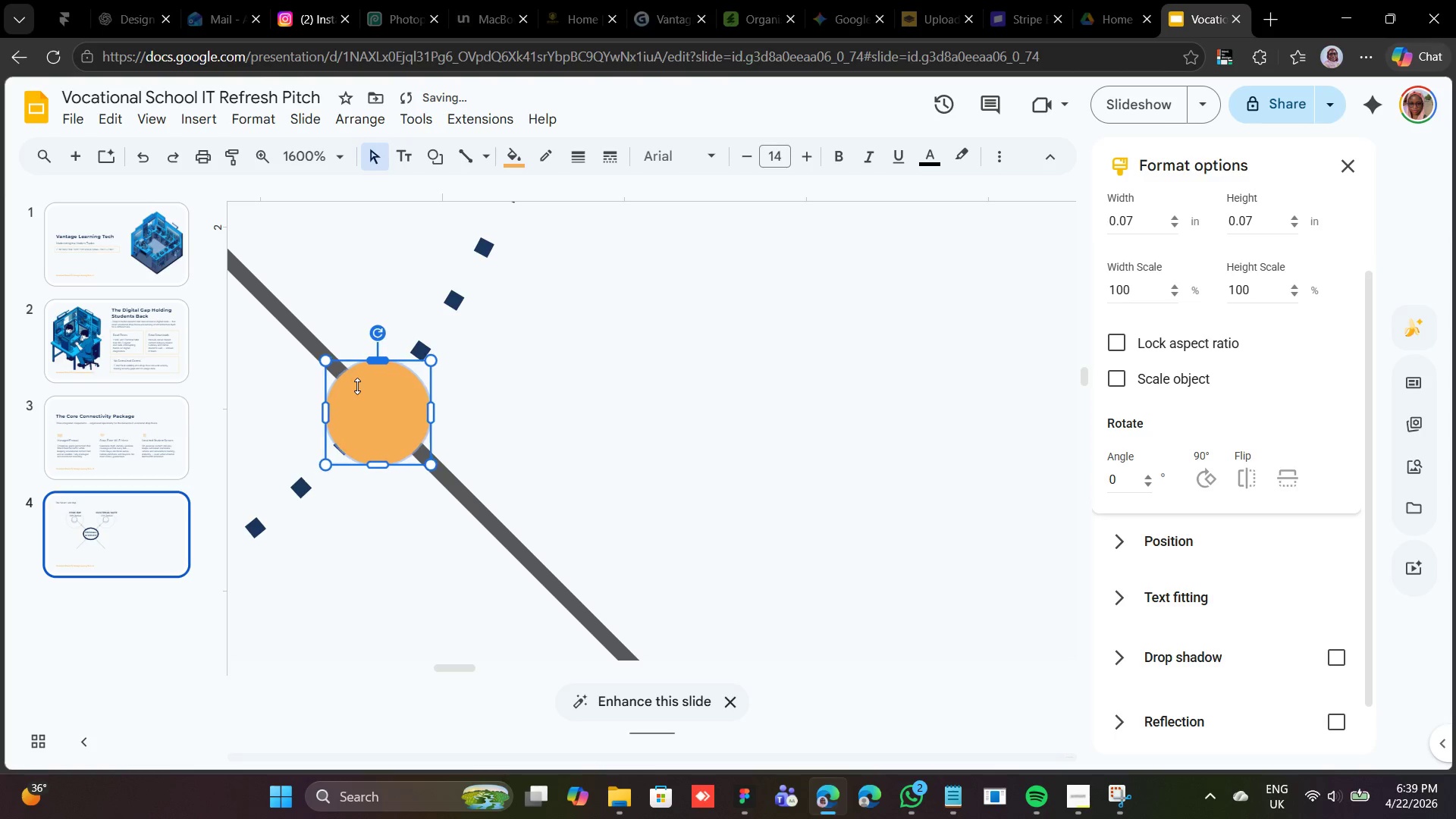 
key(ArrowLeft)
 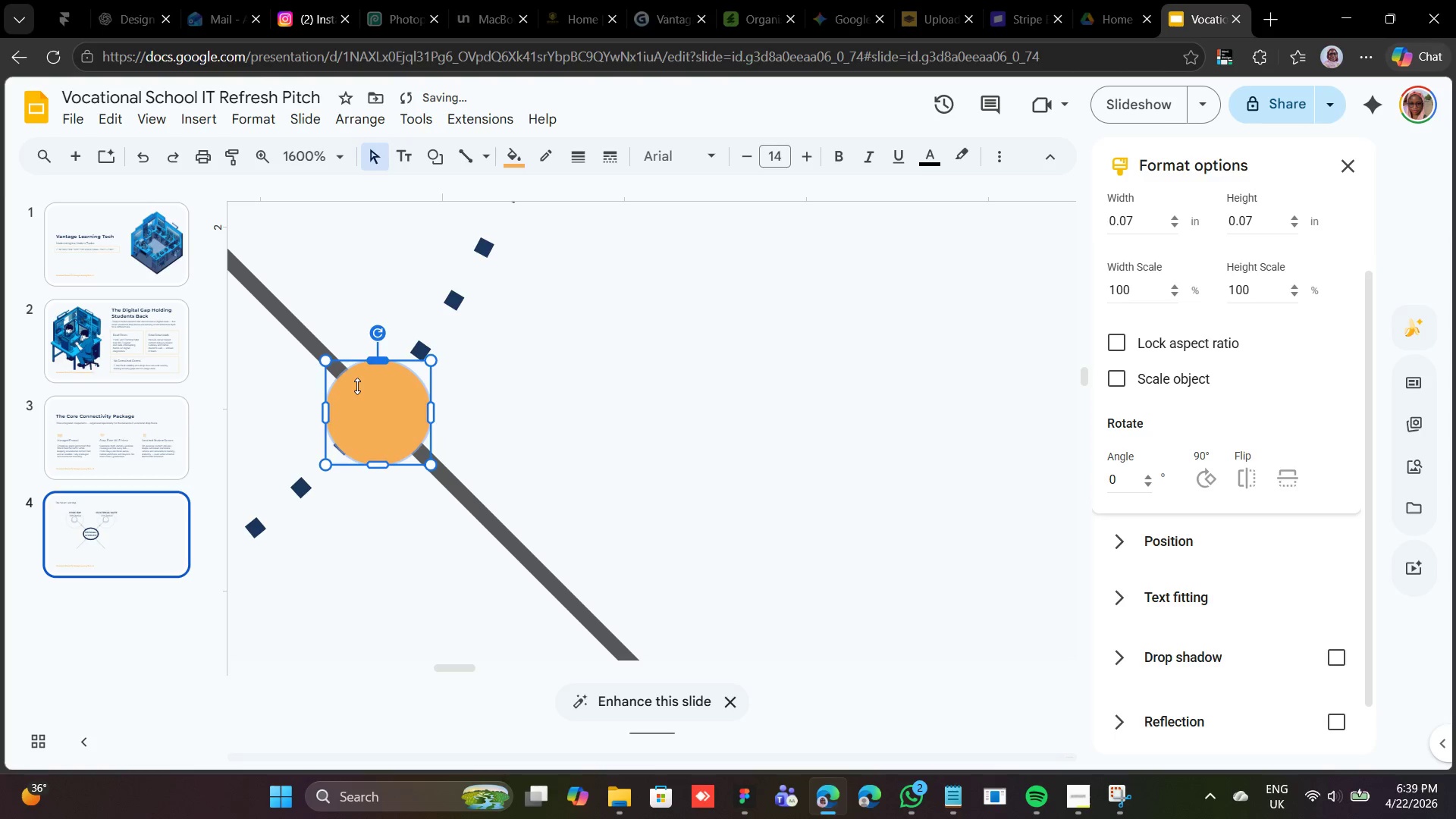 
key(ArrowLeft)
 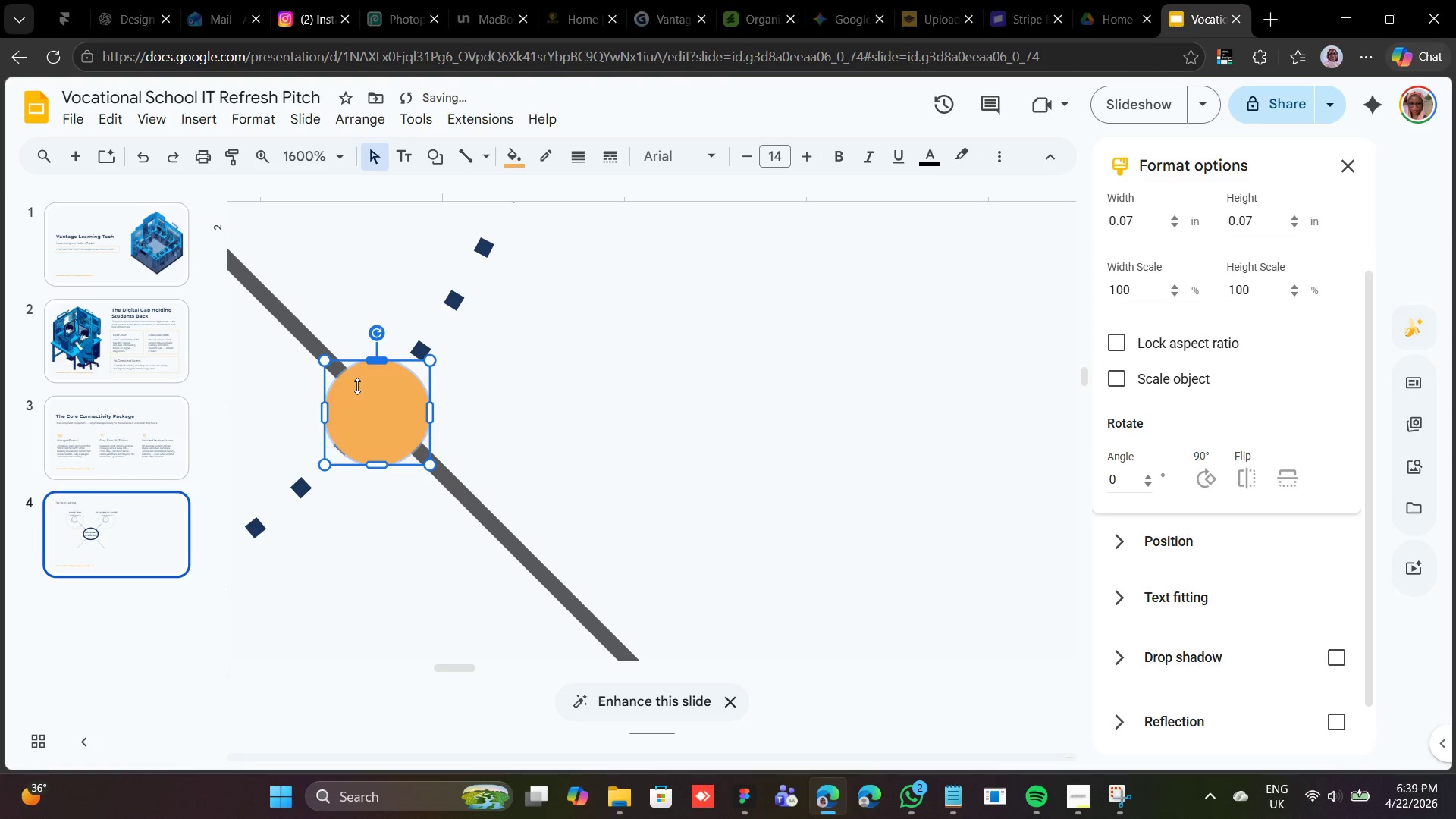 
key(ArrowLeft)
 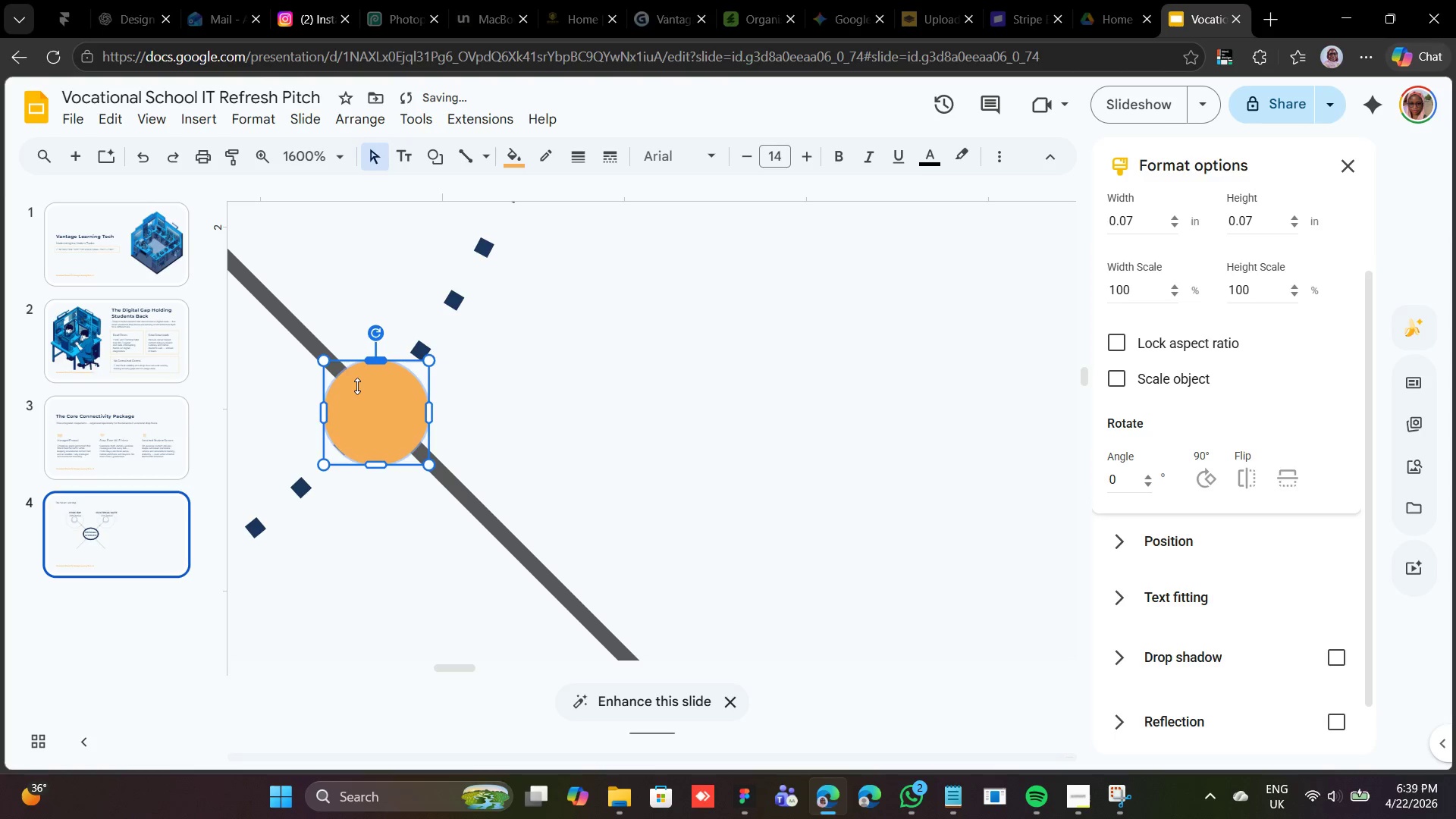 
key(ArrowLeft)
 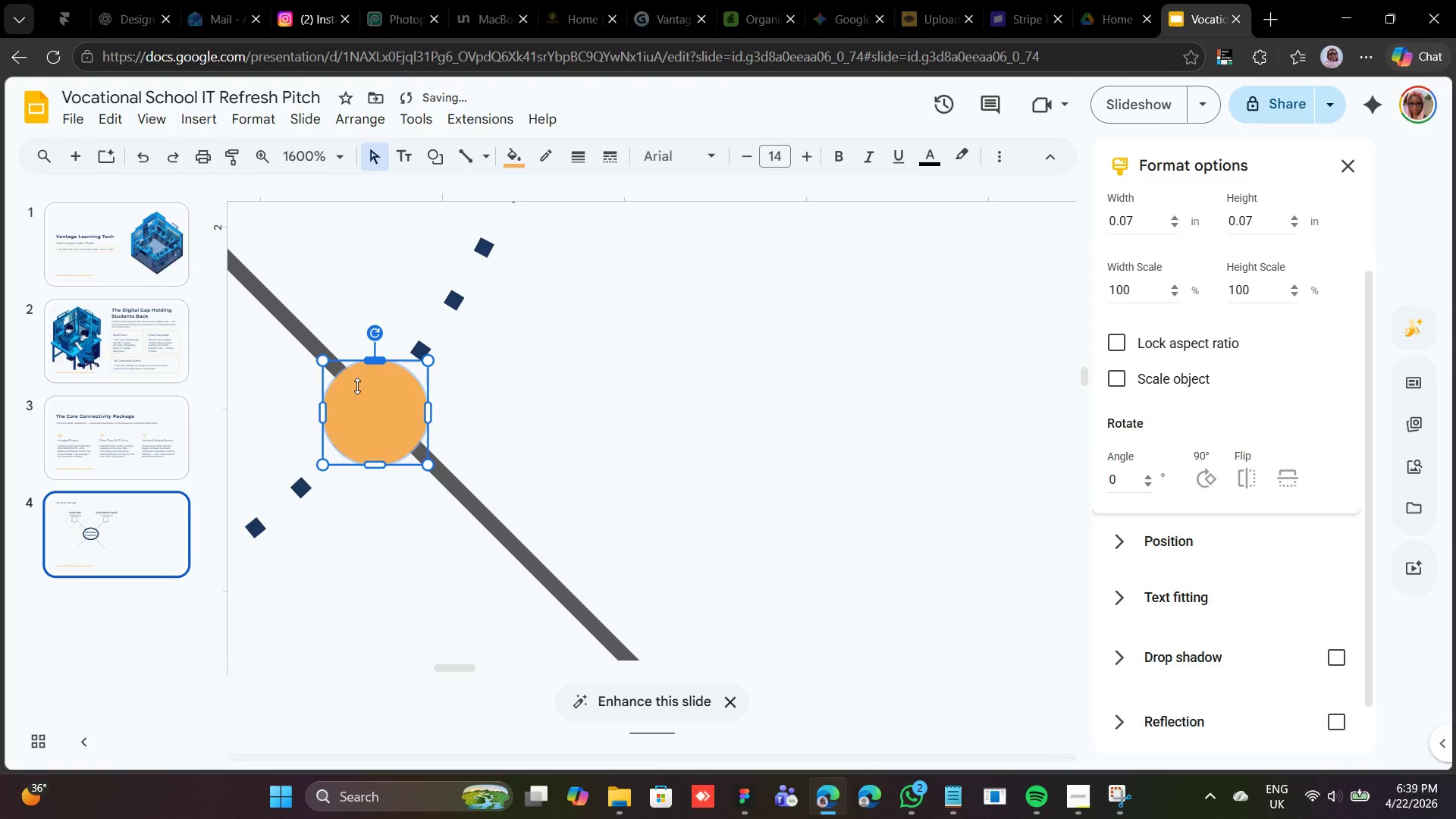 
key(ArrowLeft)
 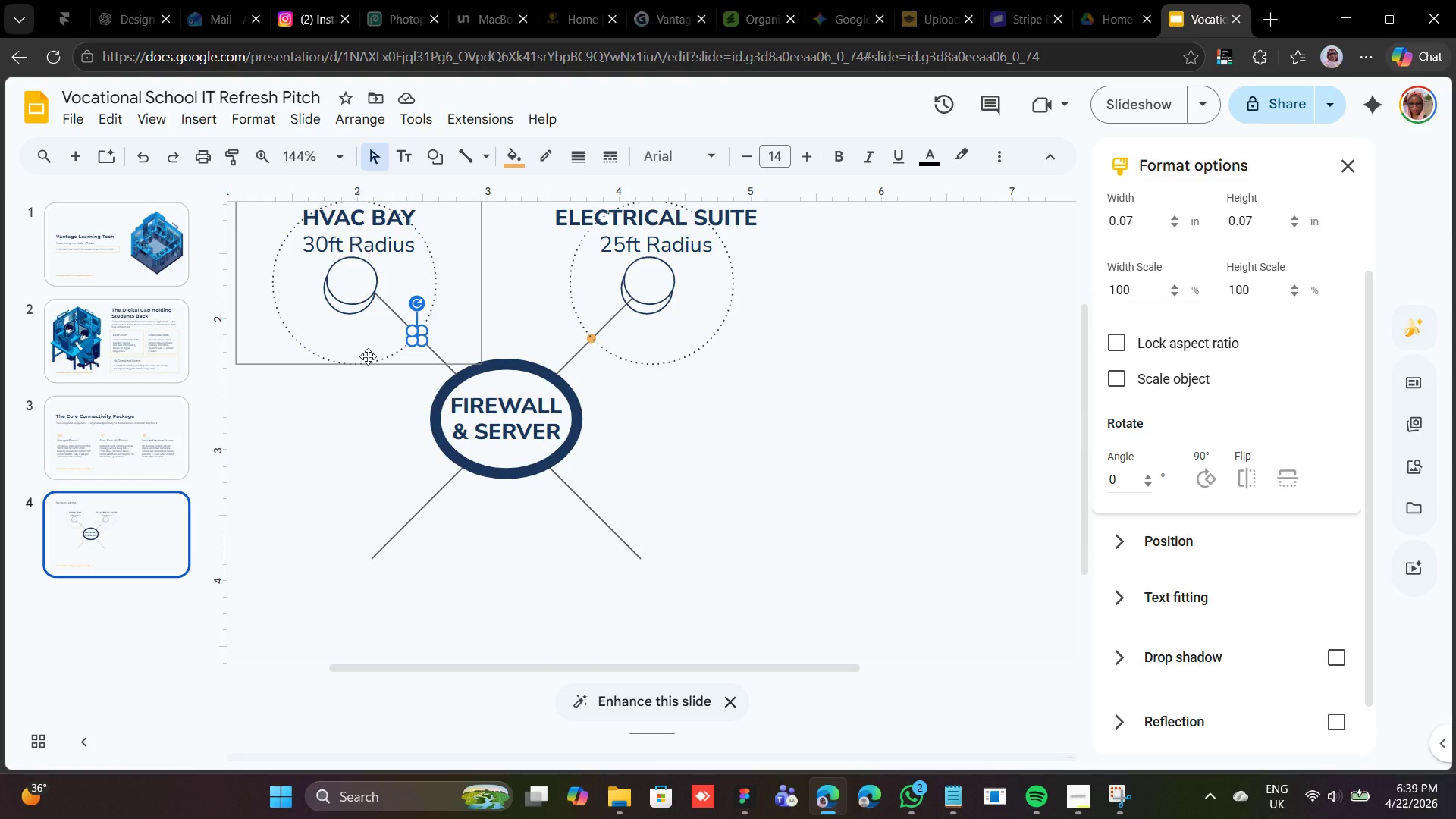 
wait(15.92)
 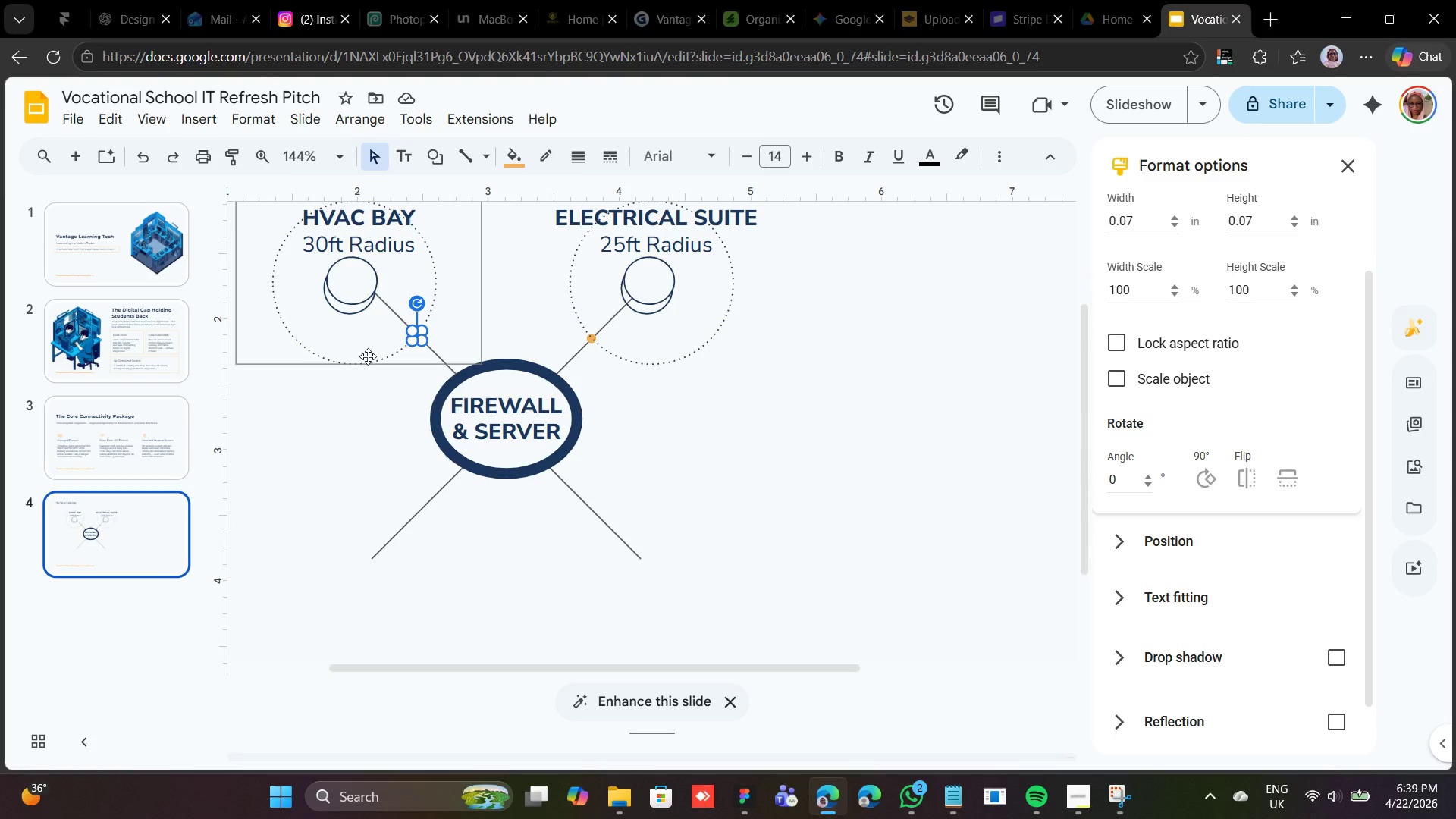 
hold_key(key=ShiftLeft, duration=0.8)
left_click([432, 264])
 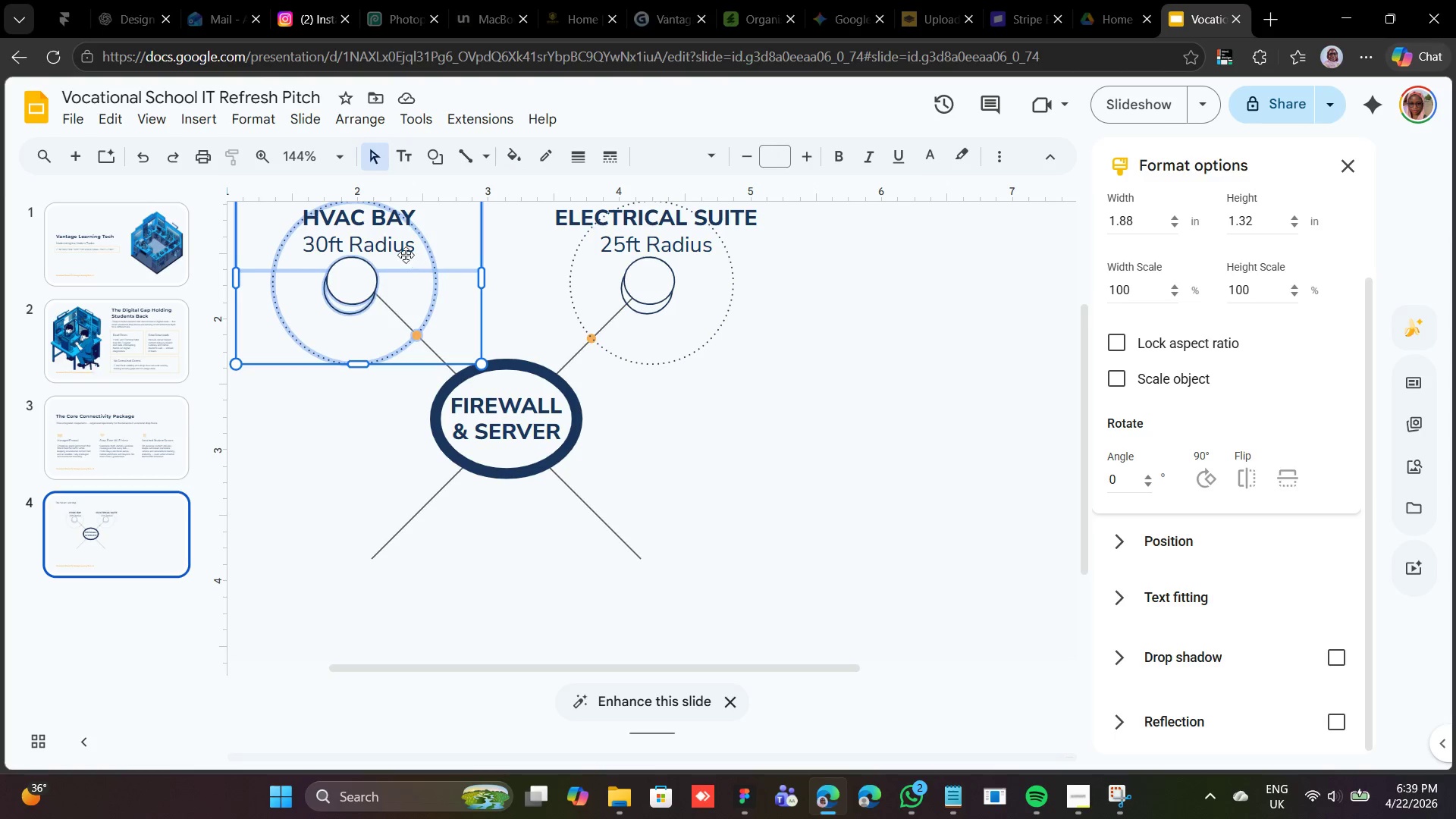 
hold_key(key=ShiftLeft, duration=1.86)
left_click([376, 238])
 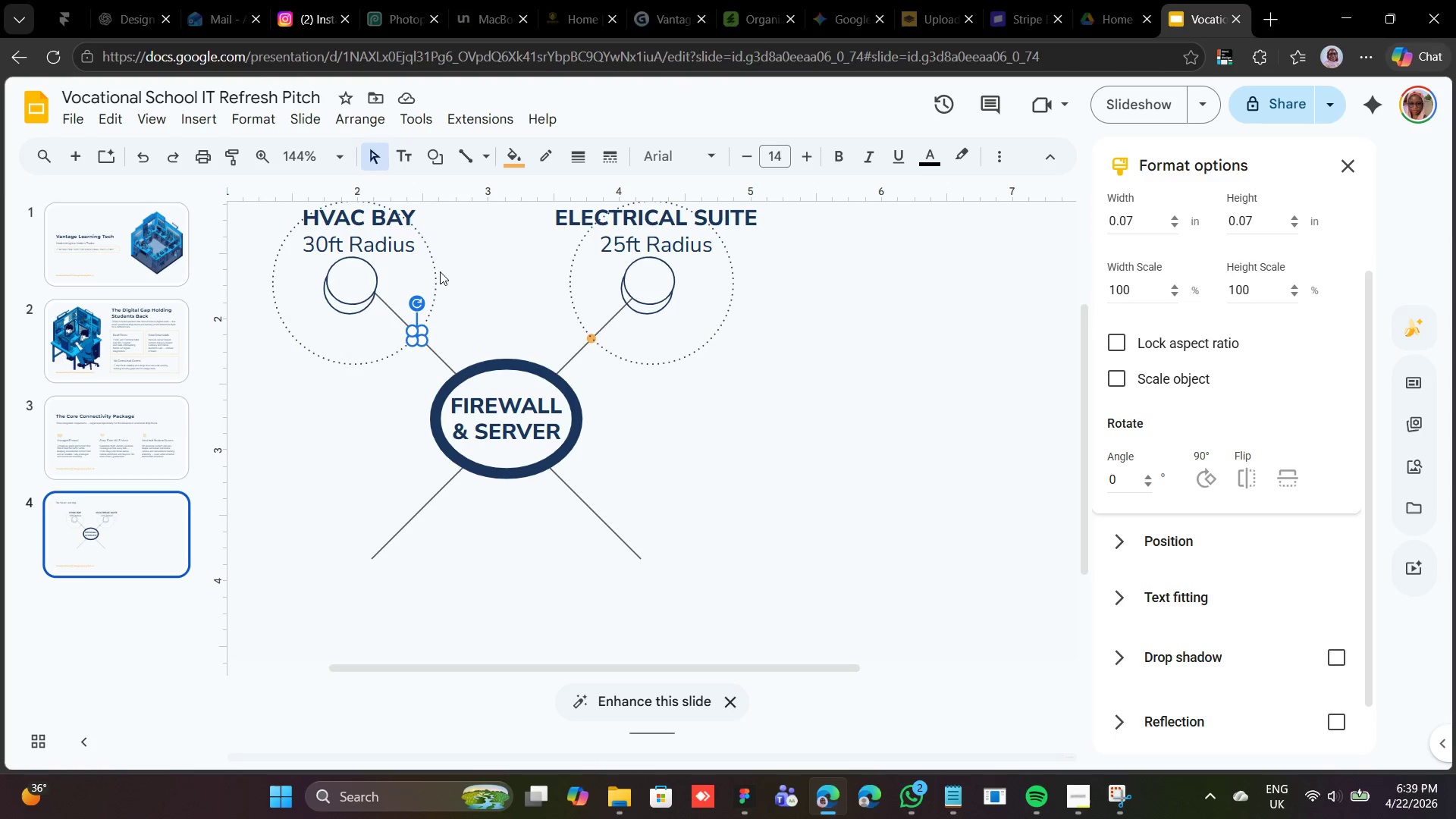 
left_click([435, 275])
 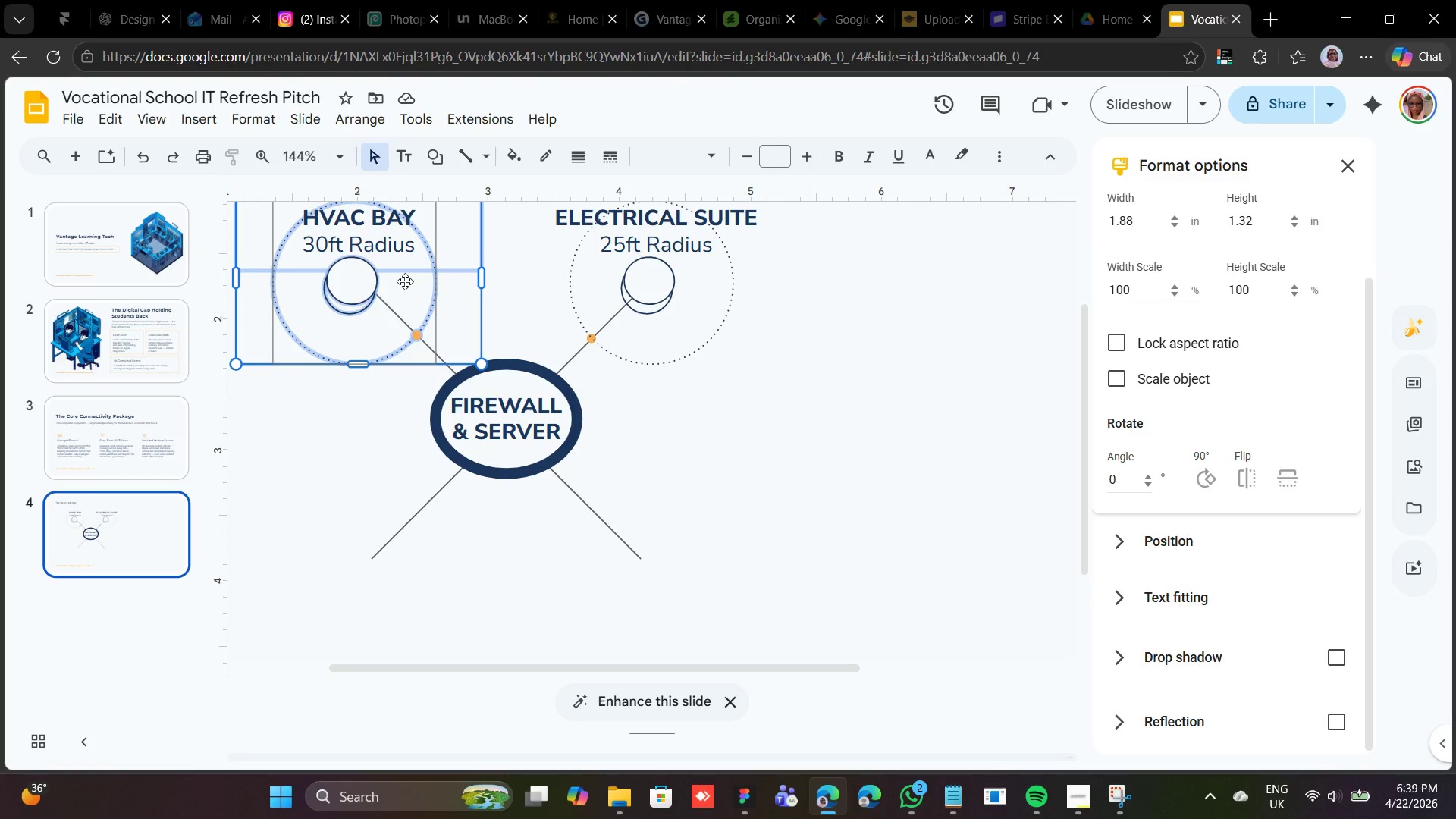 
key(Control+D)
 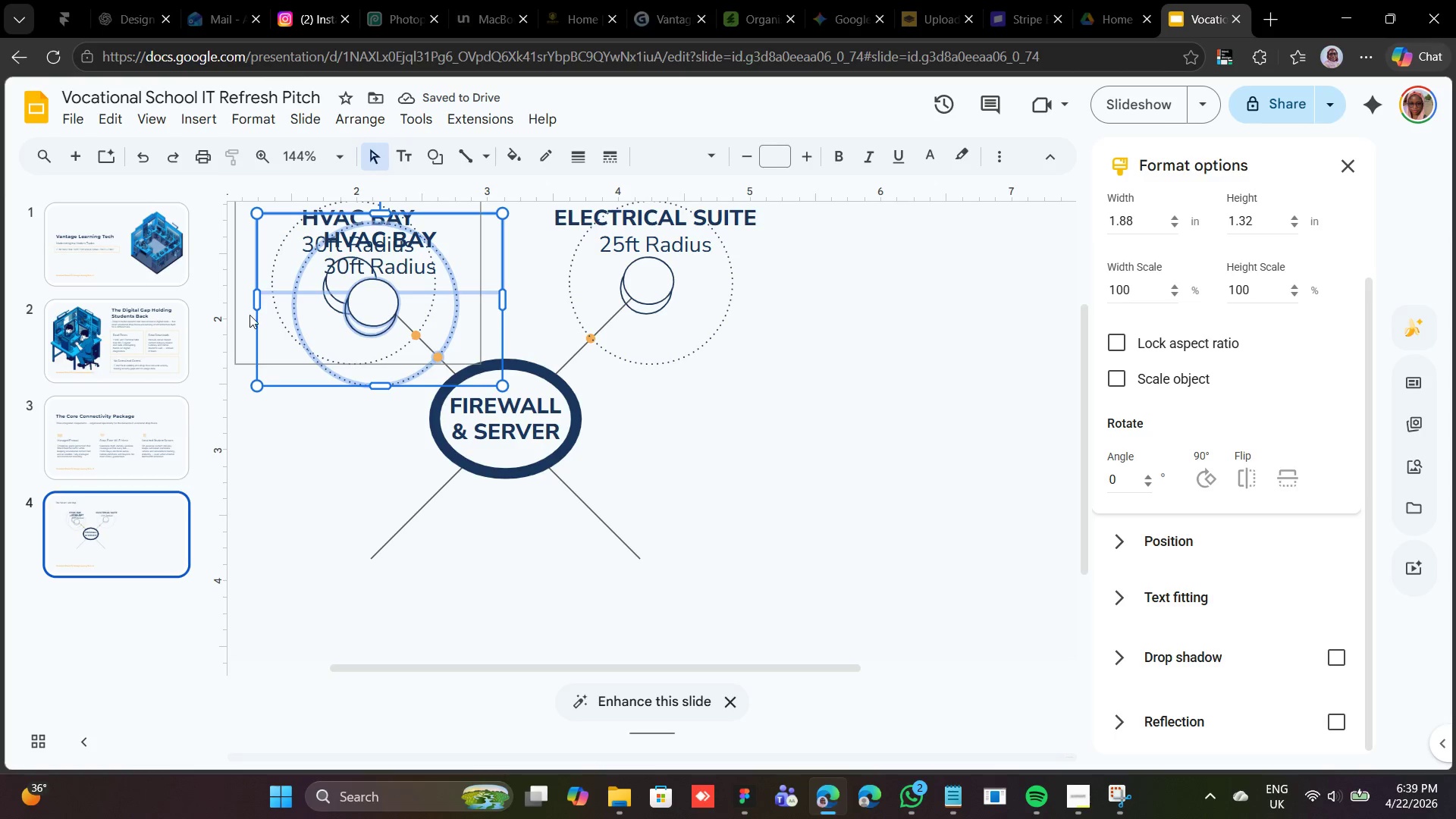 
left_click_drag(start_coordinate=[278, 301], to_coordinate=[250, 607])
 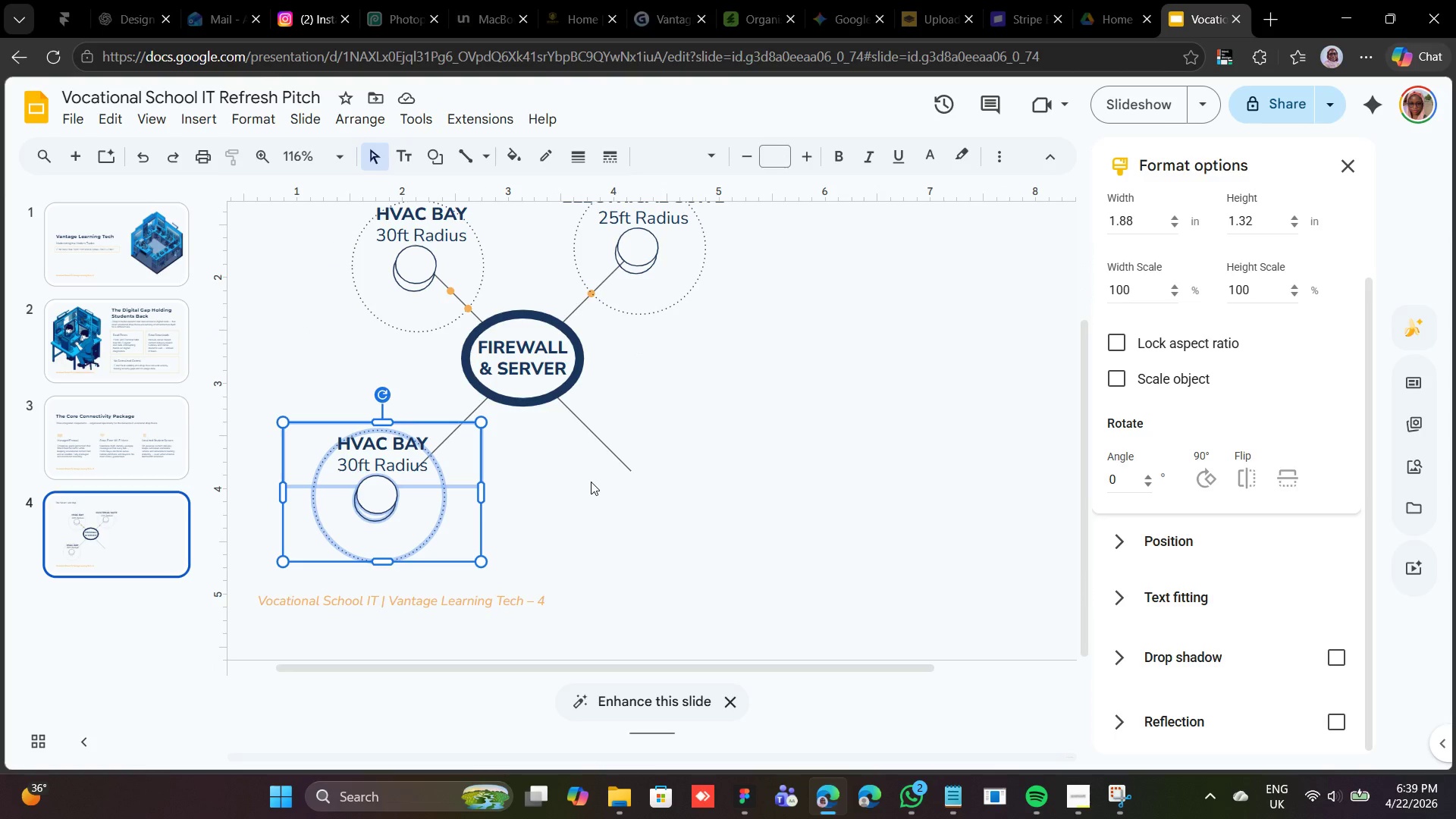 
wait(11.81)
 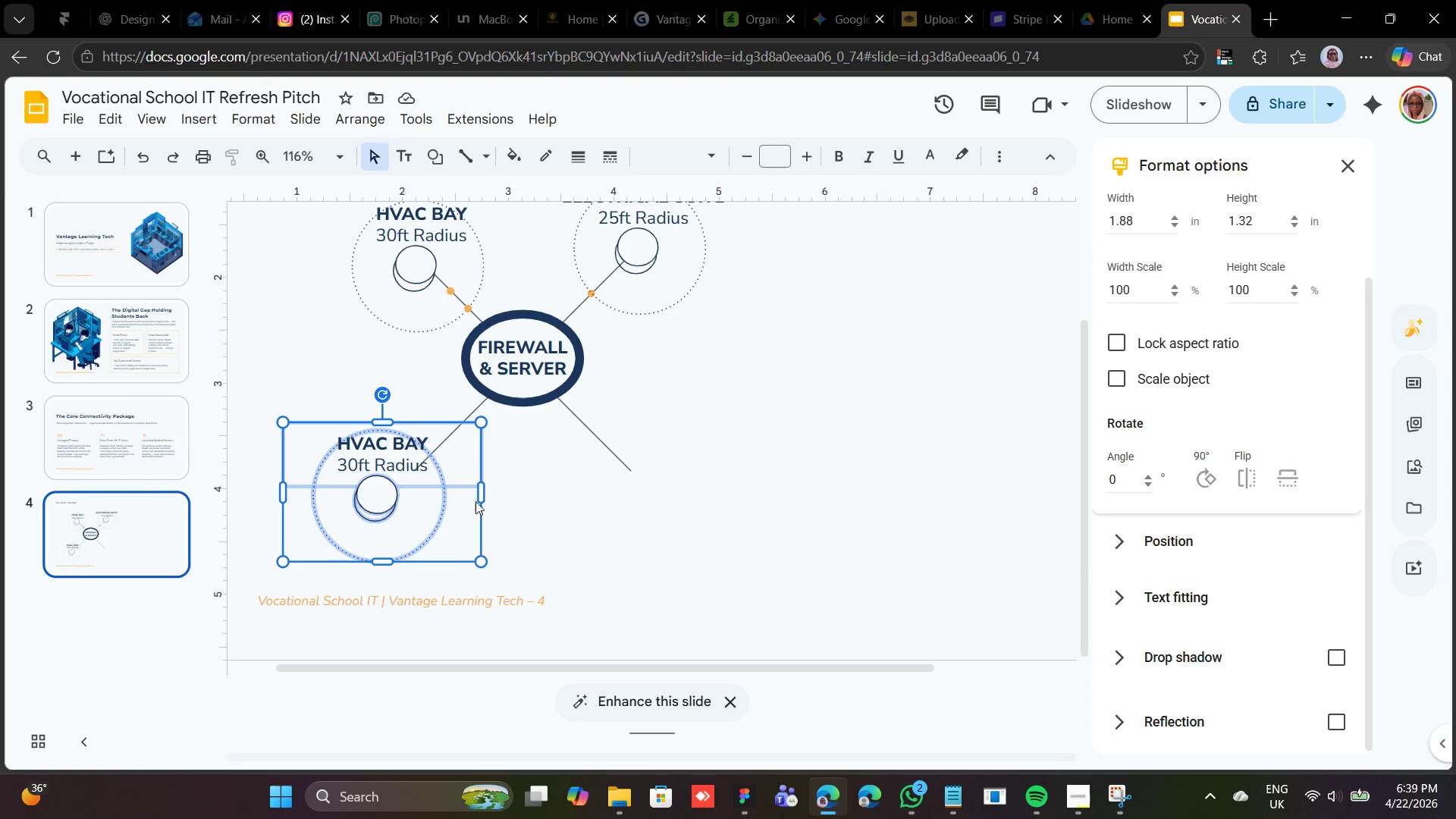 
key(Shift+ArrowRight)
 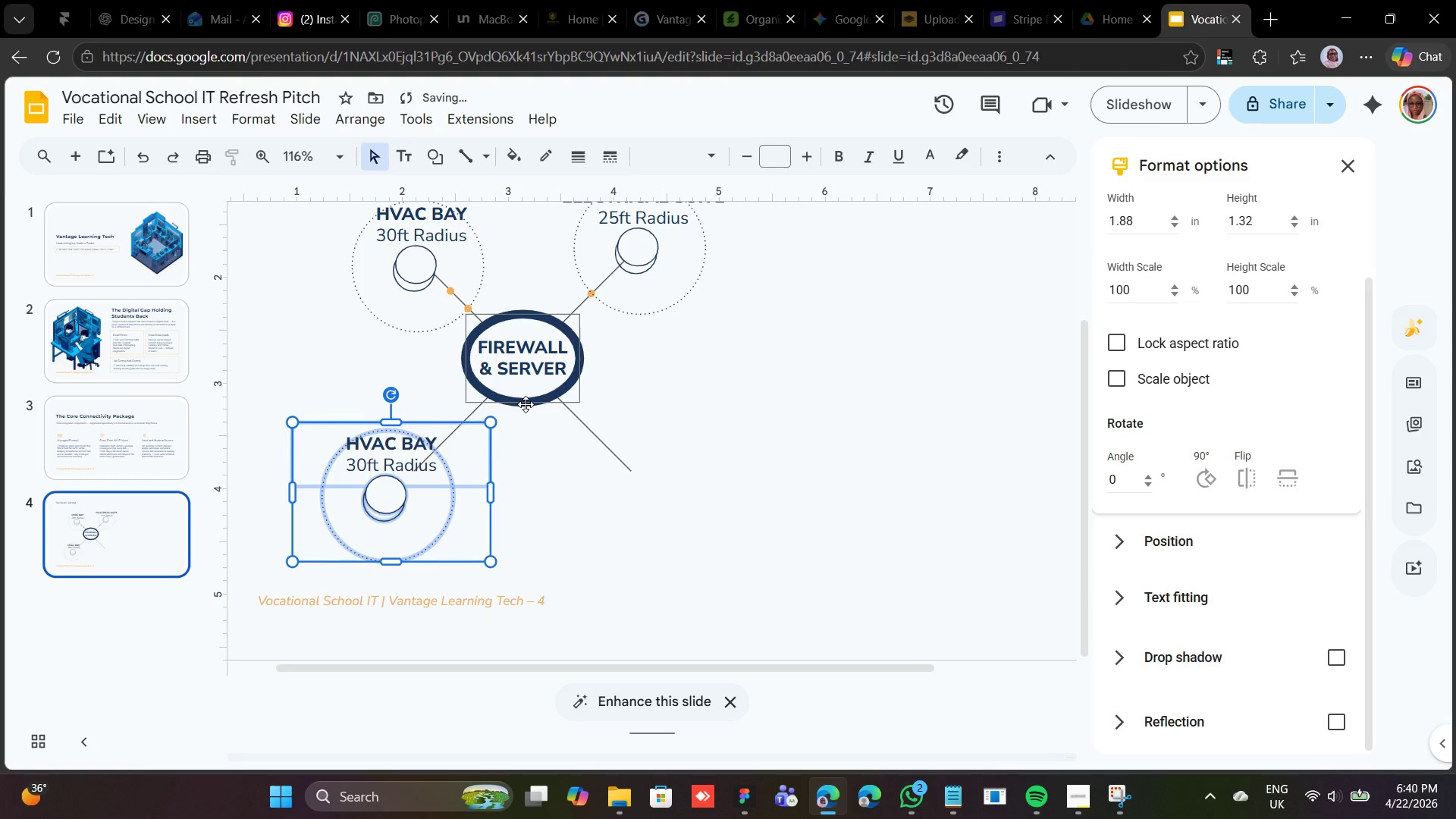 
key(Shift+ArrowUp)
 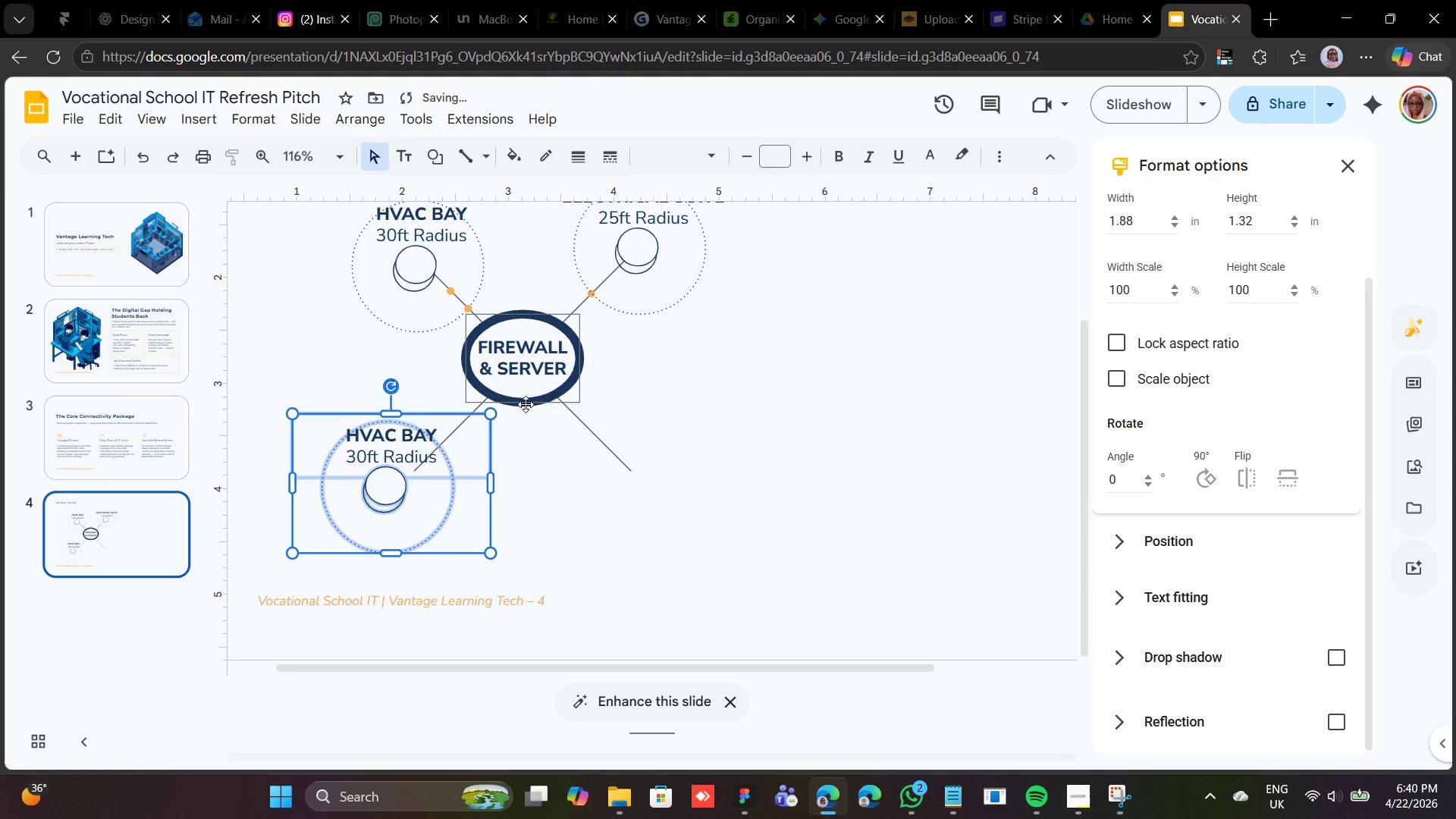 
key(Shift+ArrowUp)
 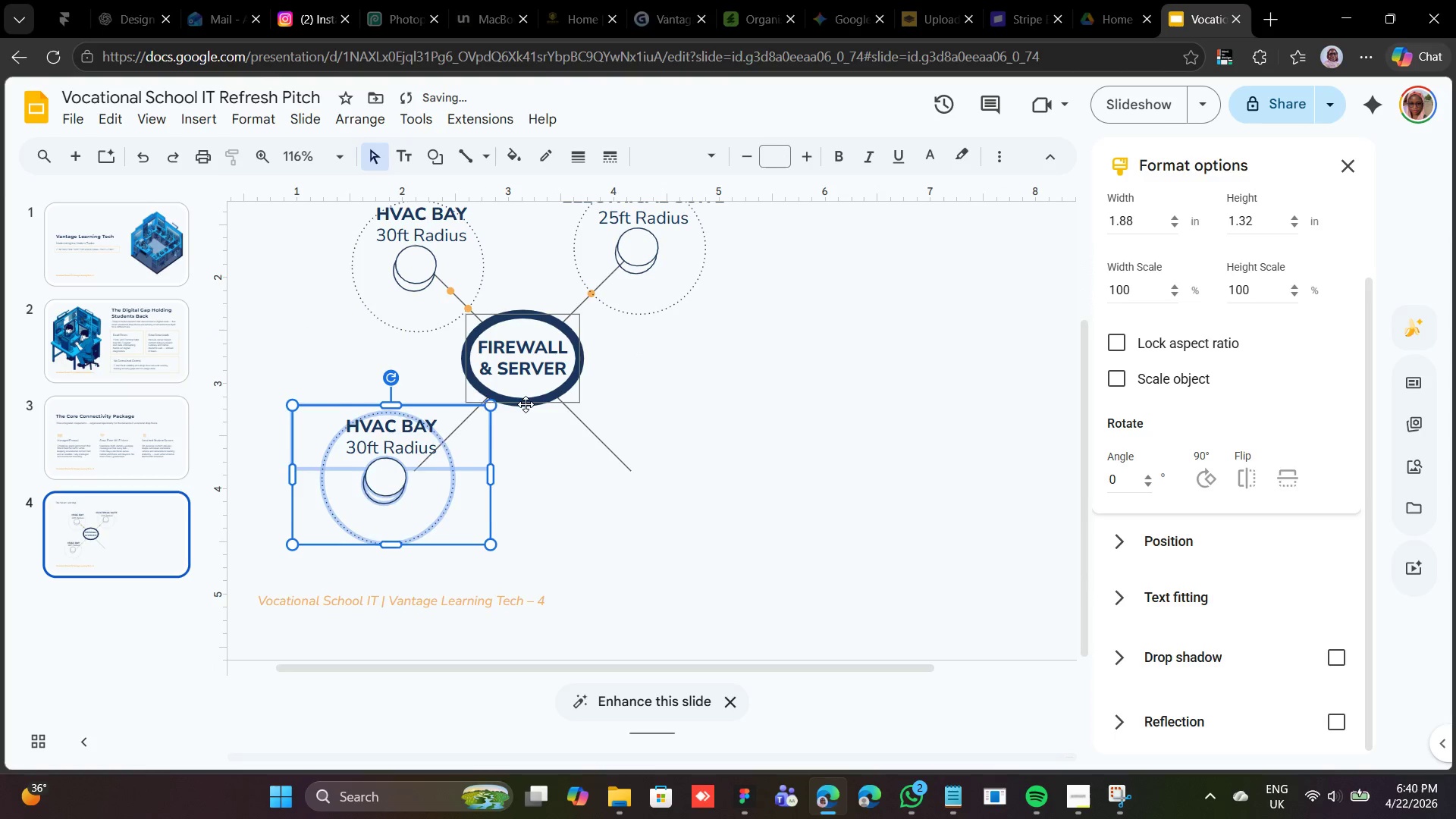 
key(Shift+ArrowUp)
 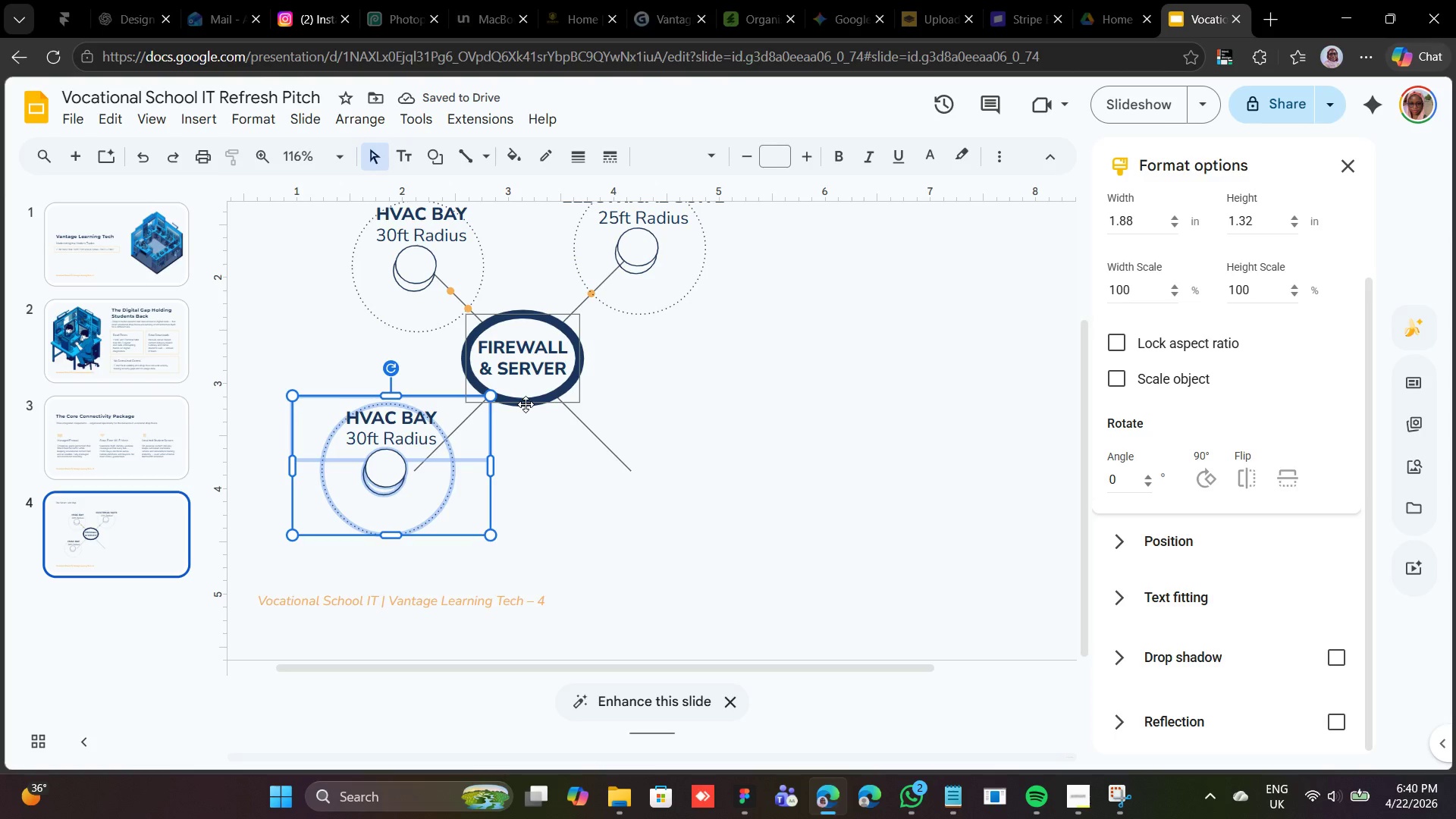 
wait(5.86)
 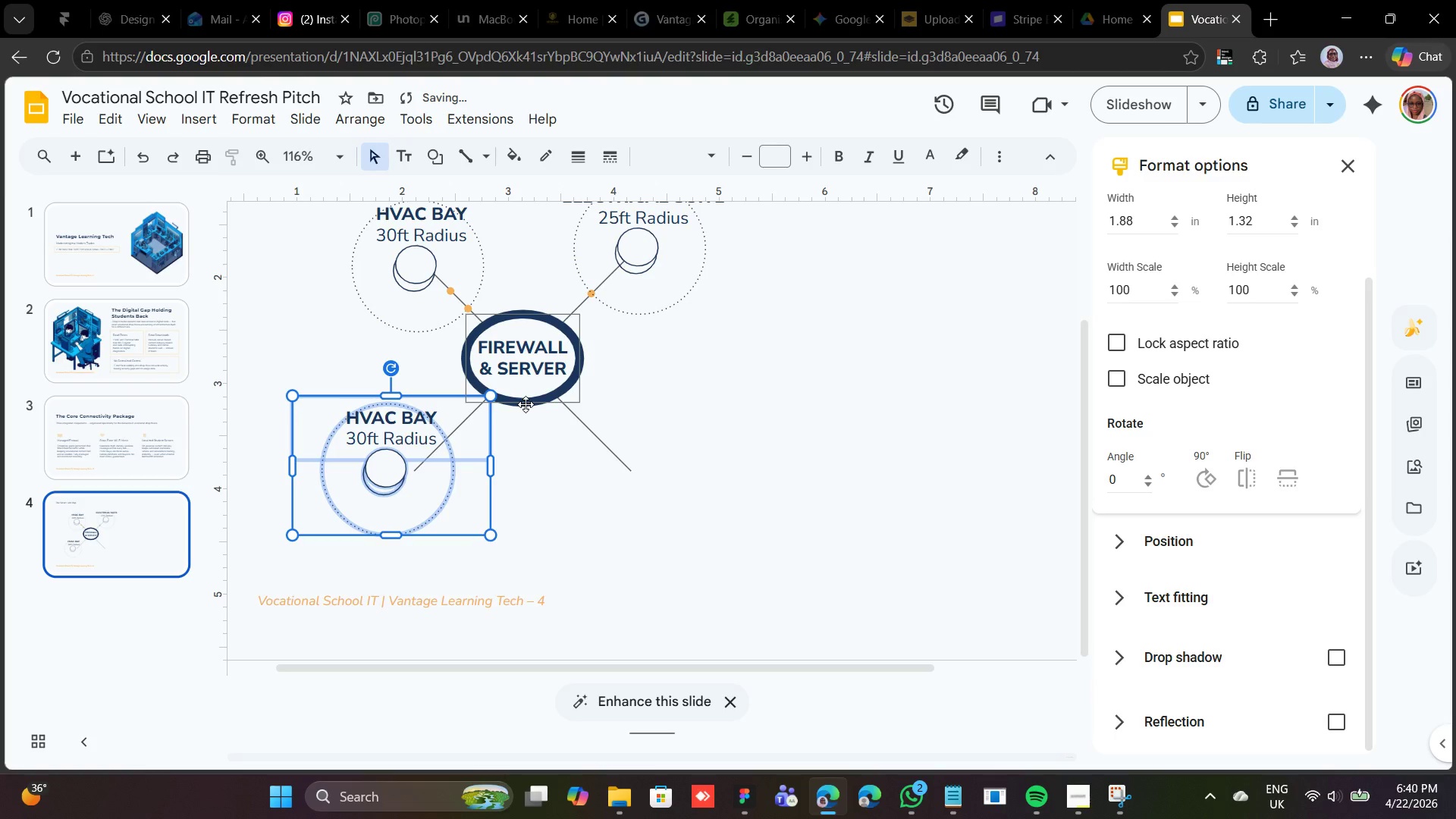 
key(Shift+ArrowDown)
 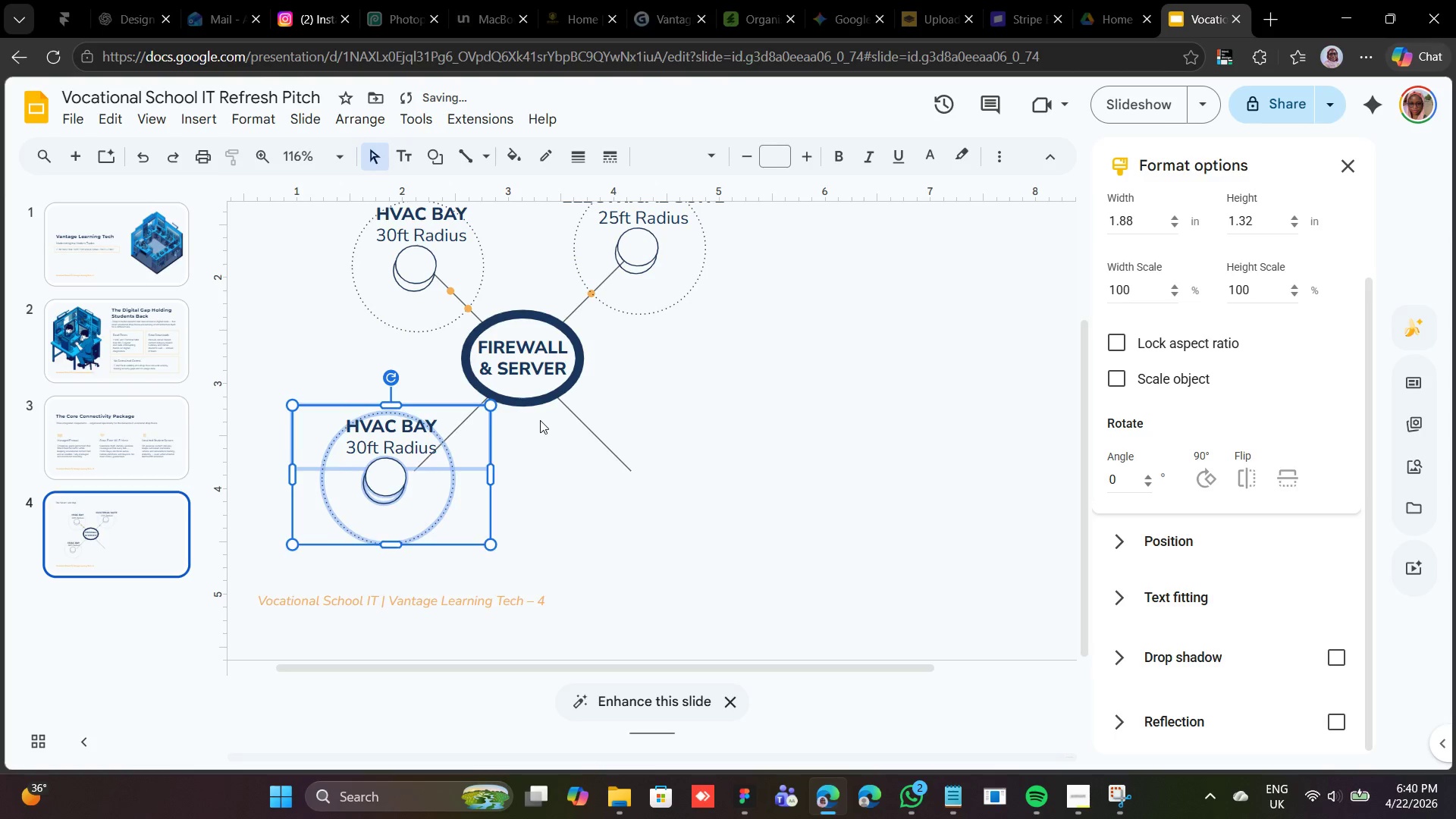 
key(Shift+ArrowDown)
 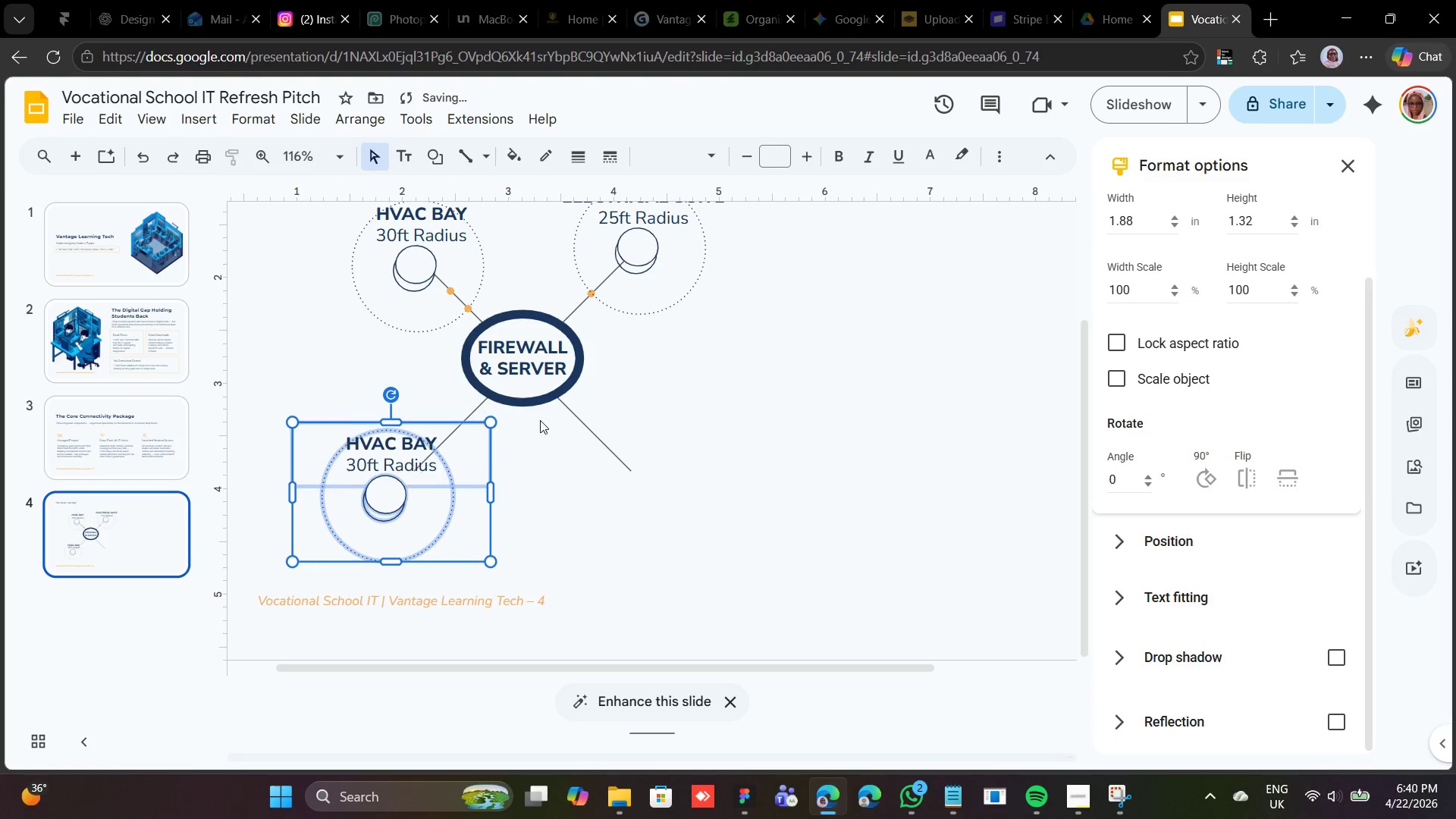 
key(Shift+ArrowDown)
 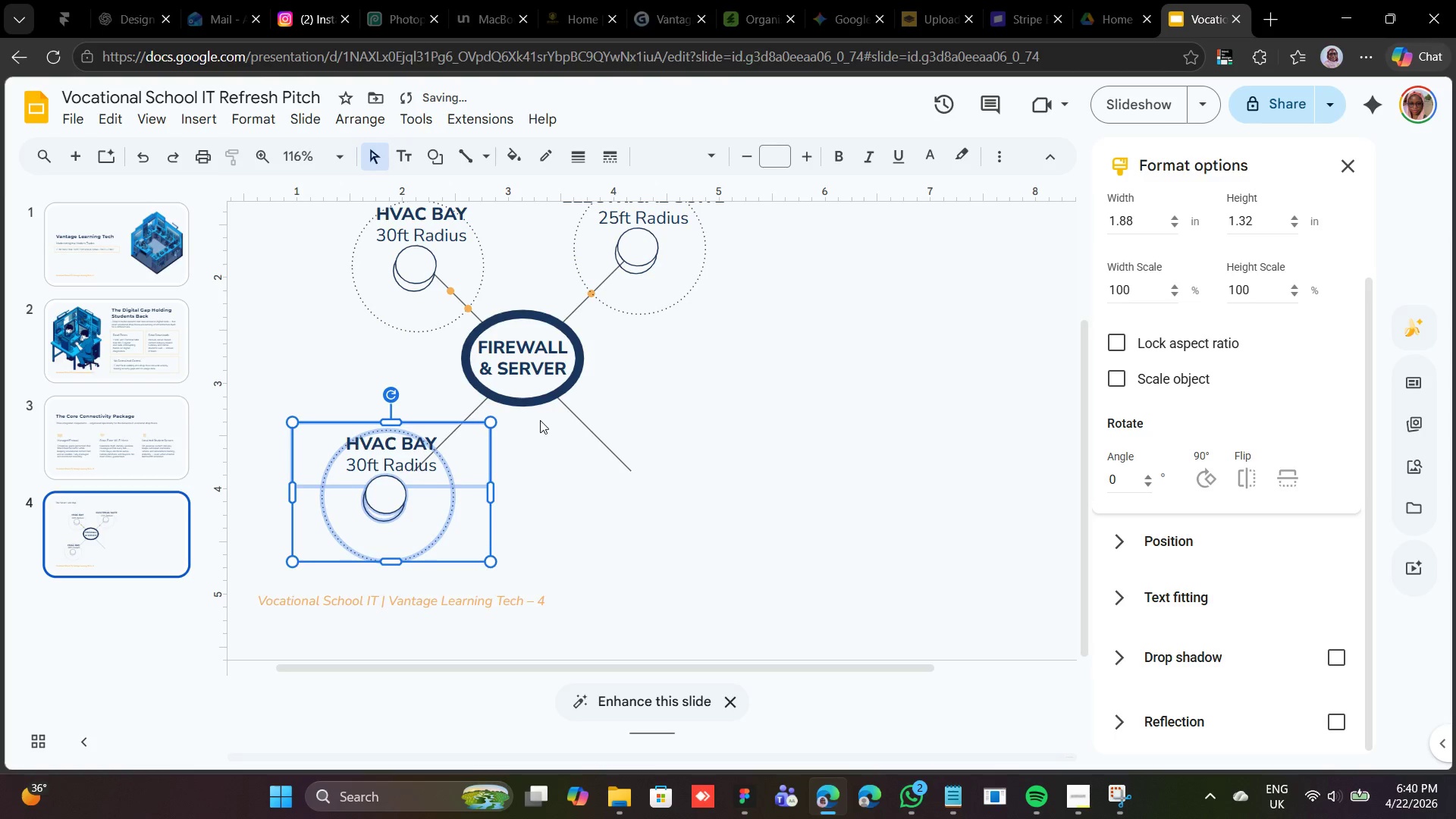 
key(Shift+ArrowRight)
 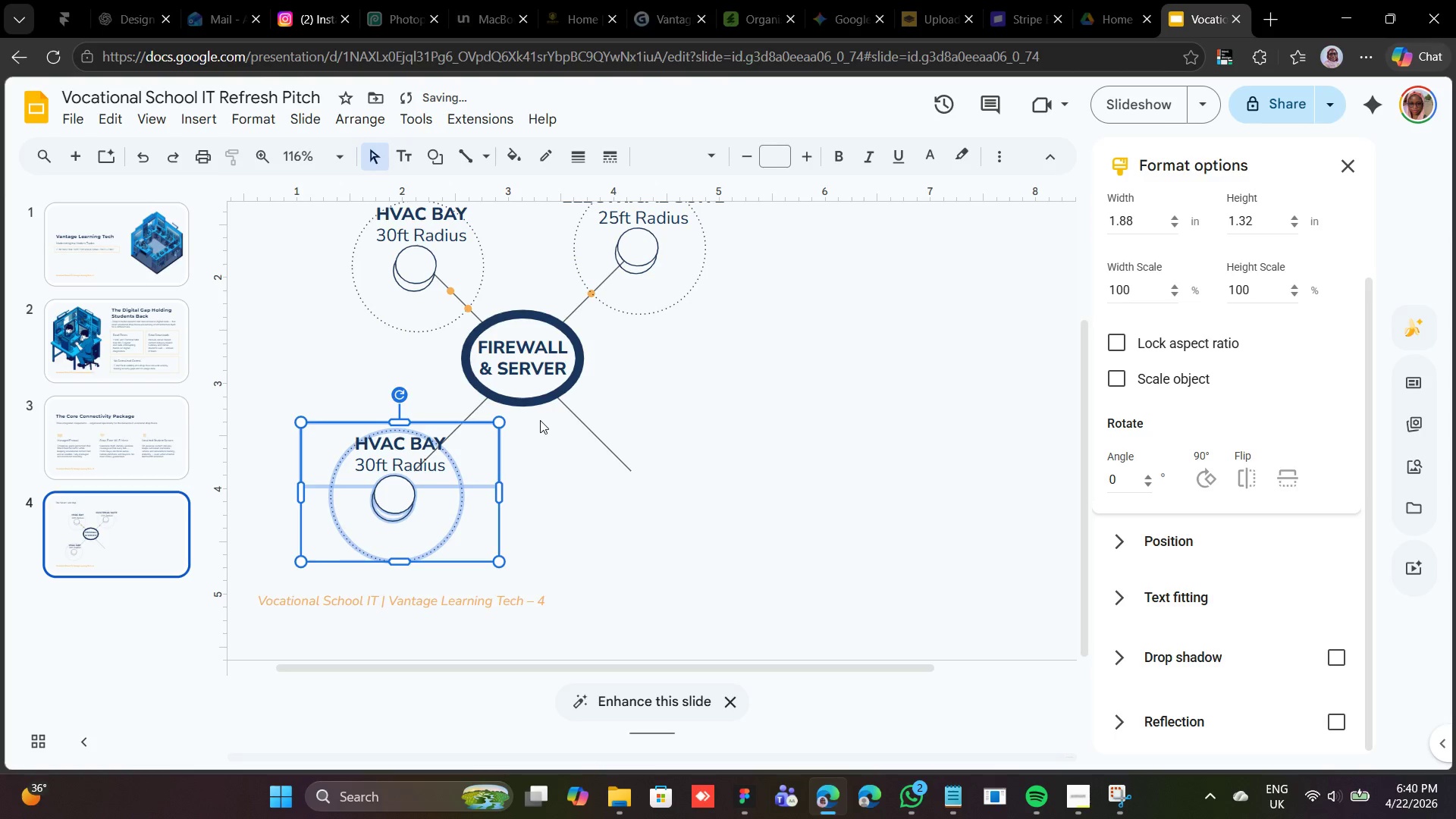 
key(Shift+ArrowRight)
 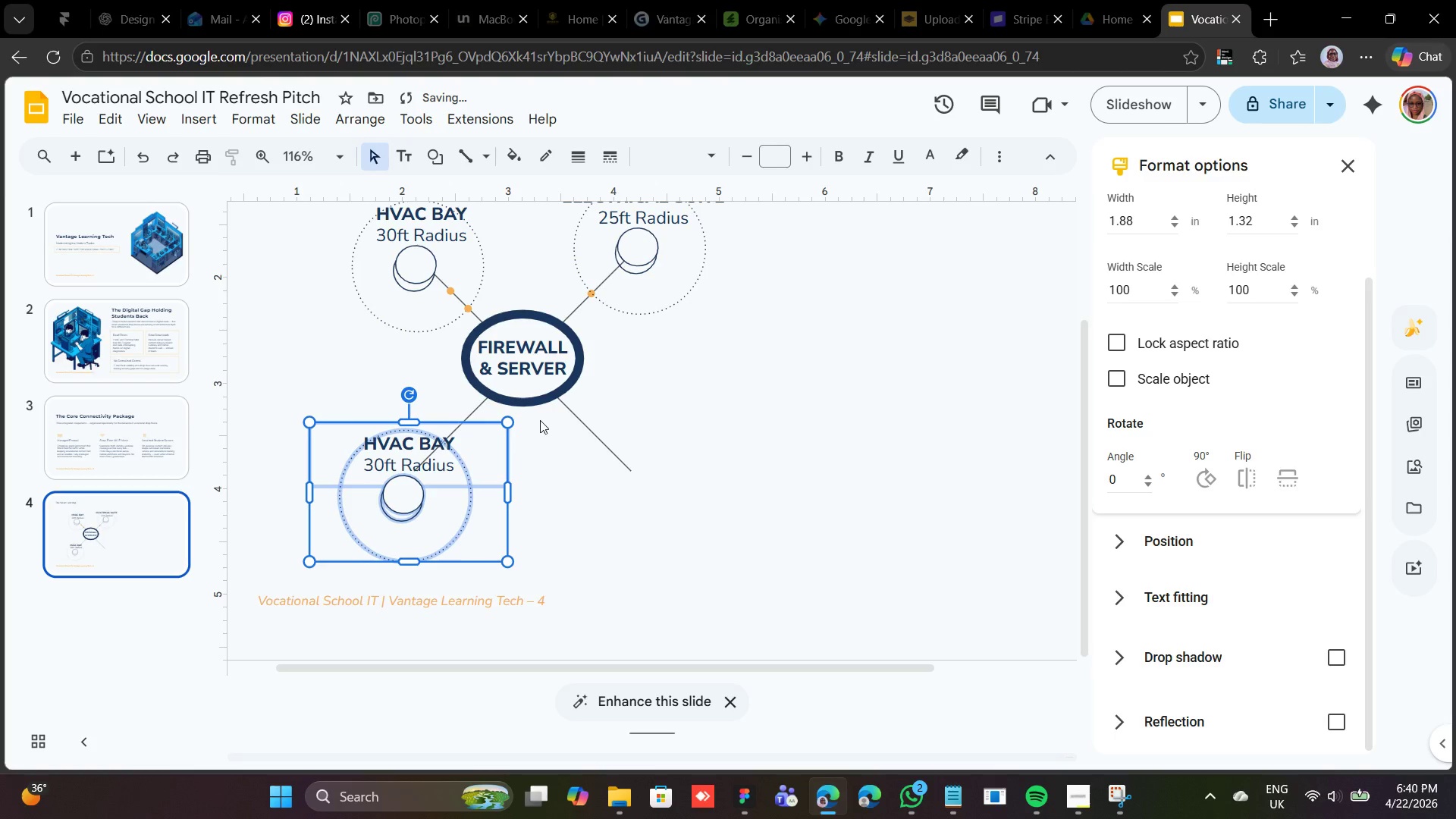 
key(ArrowUp)
 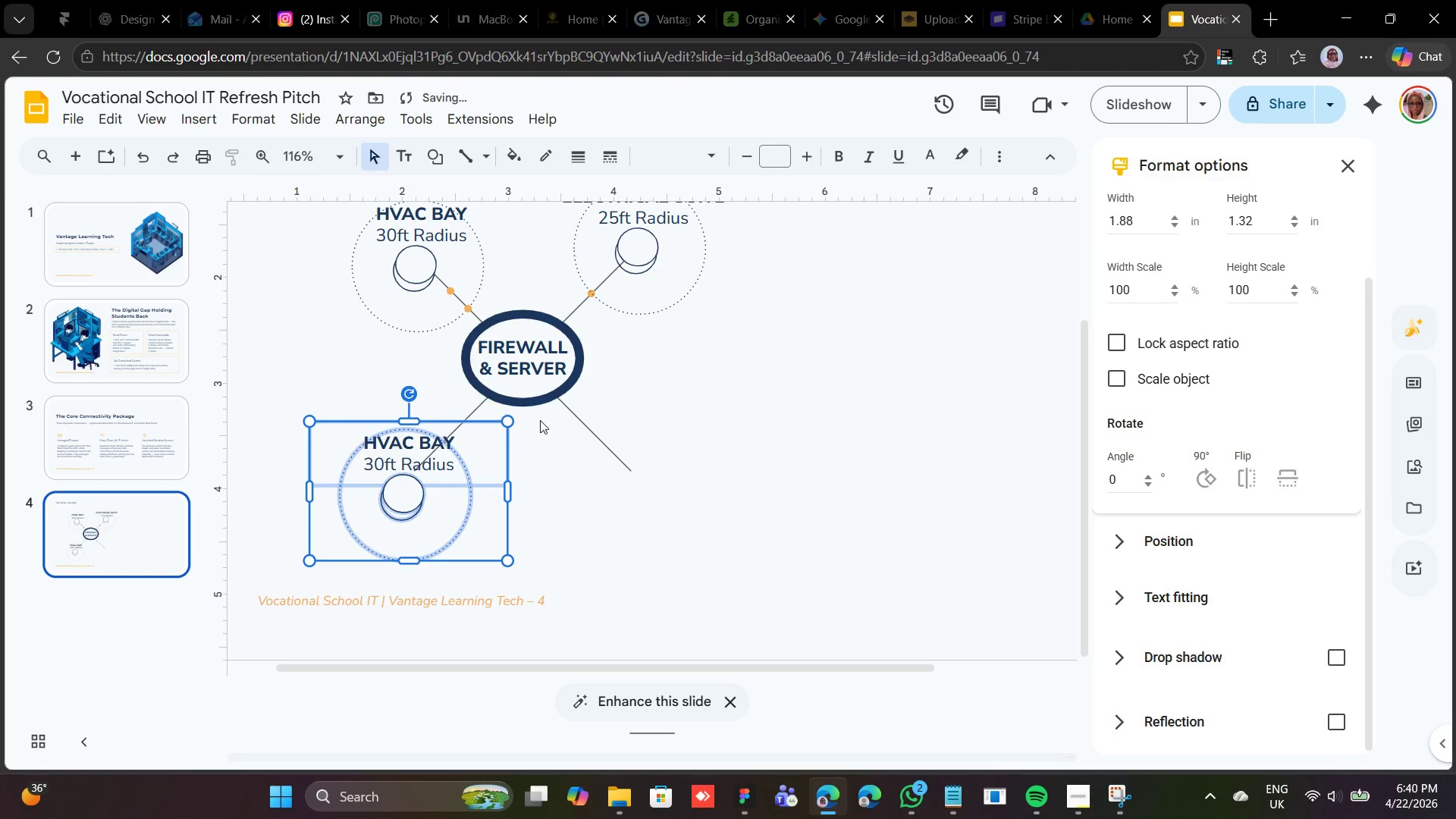 
key(ArrowUp)
 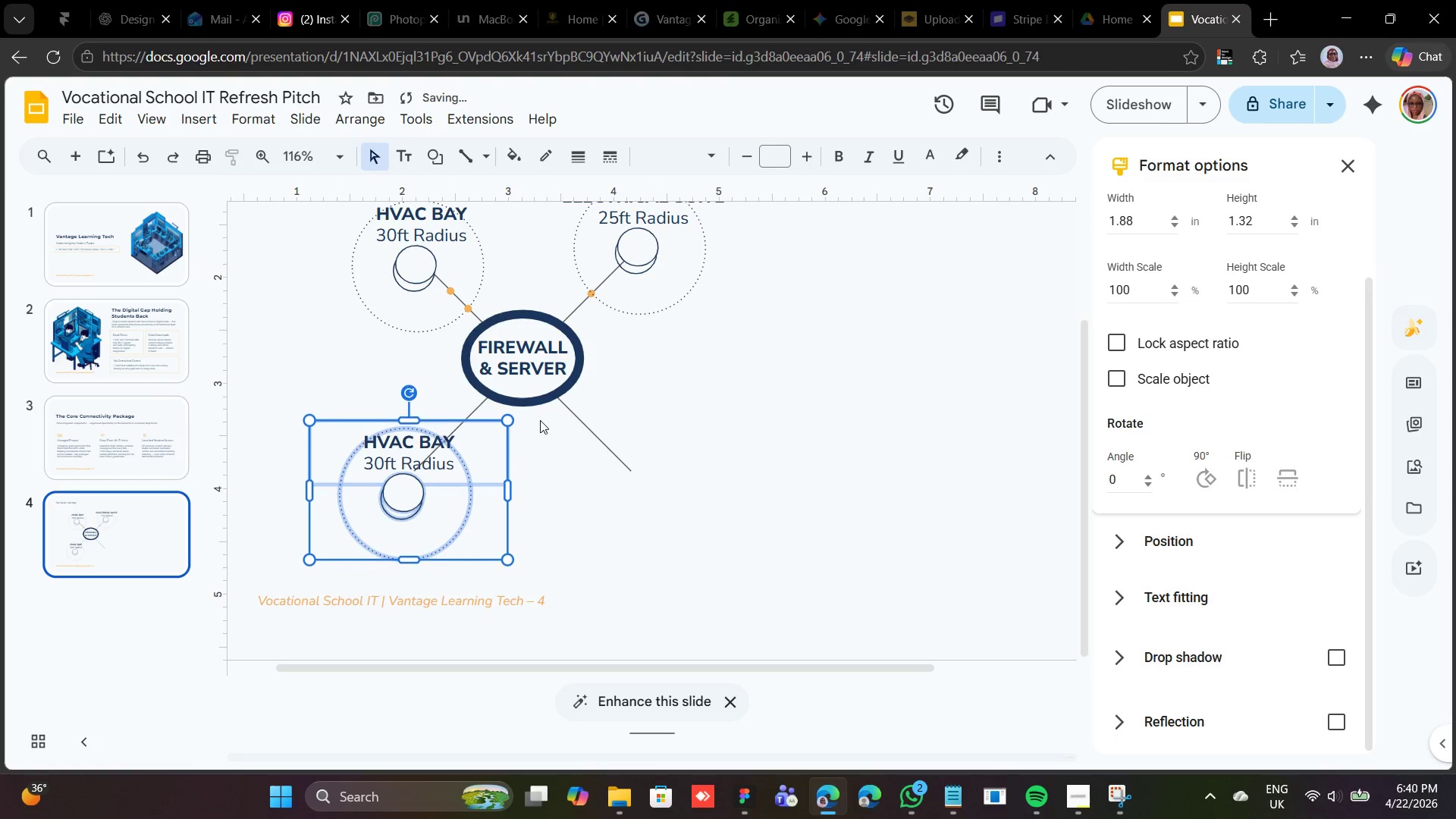 
key(ArrowUp)
 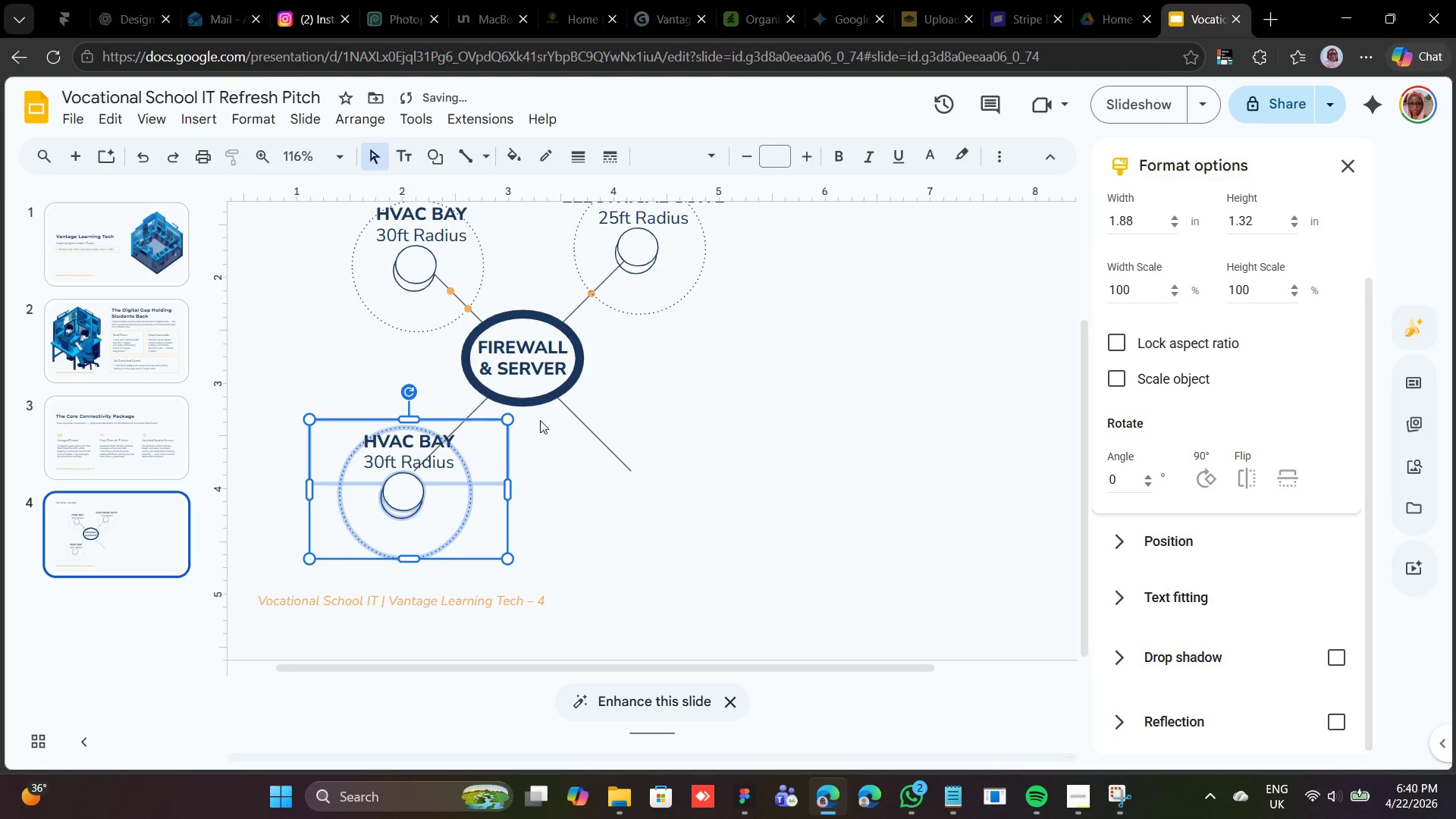 
key(ArrowUp)
 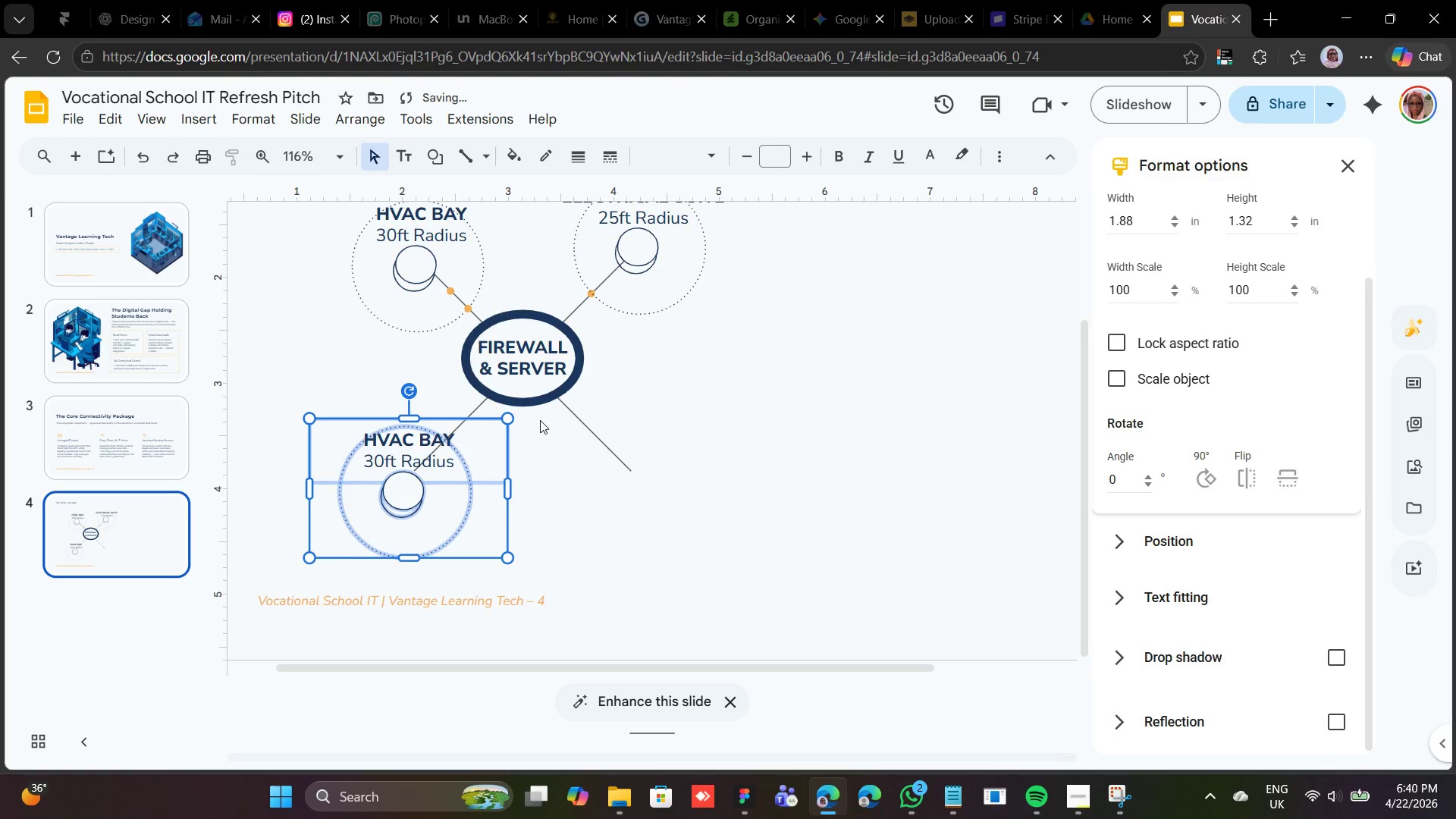 
key(ArrowUp)
 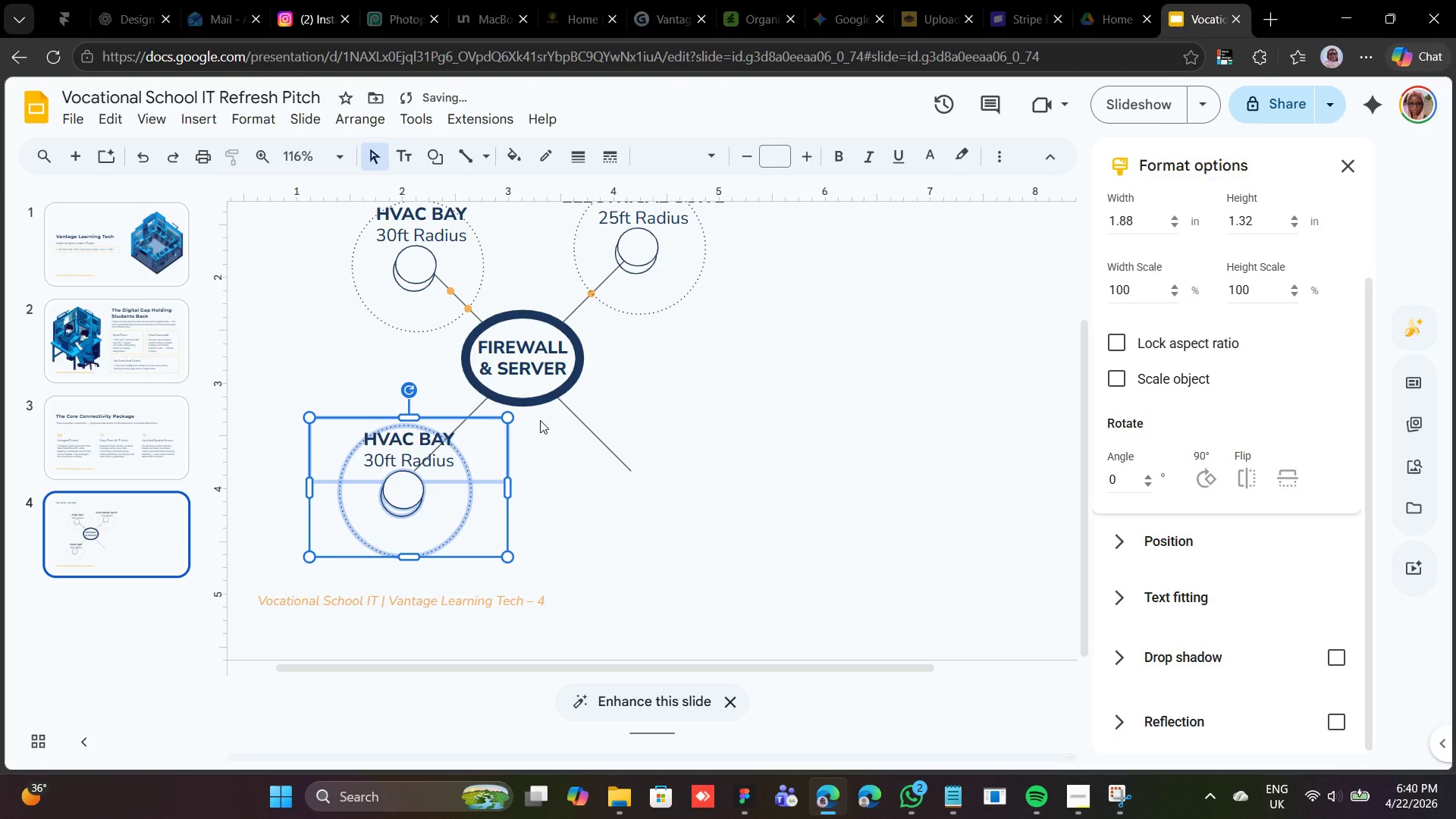 
key(ArrowUp)
 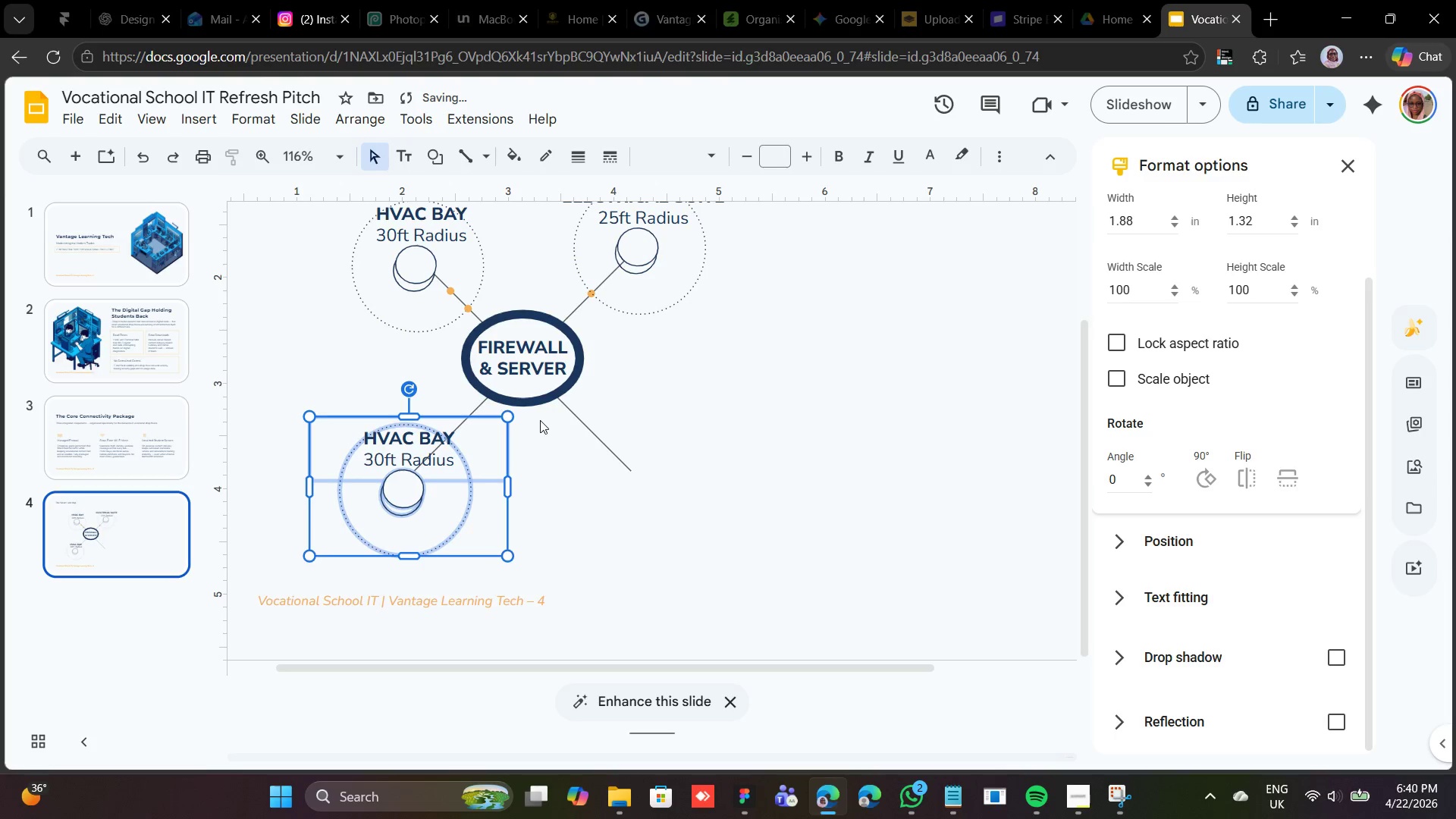 
key(ArrowLeft)
 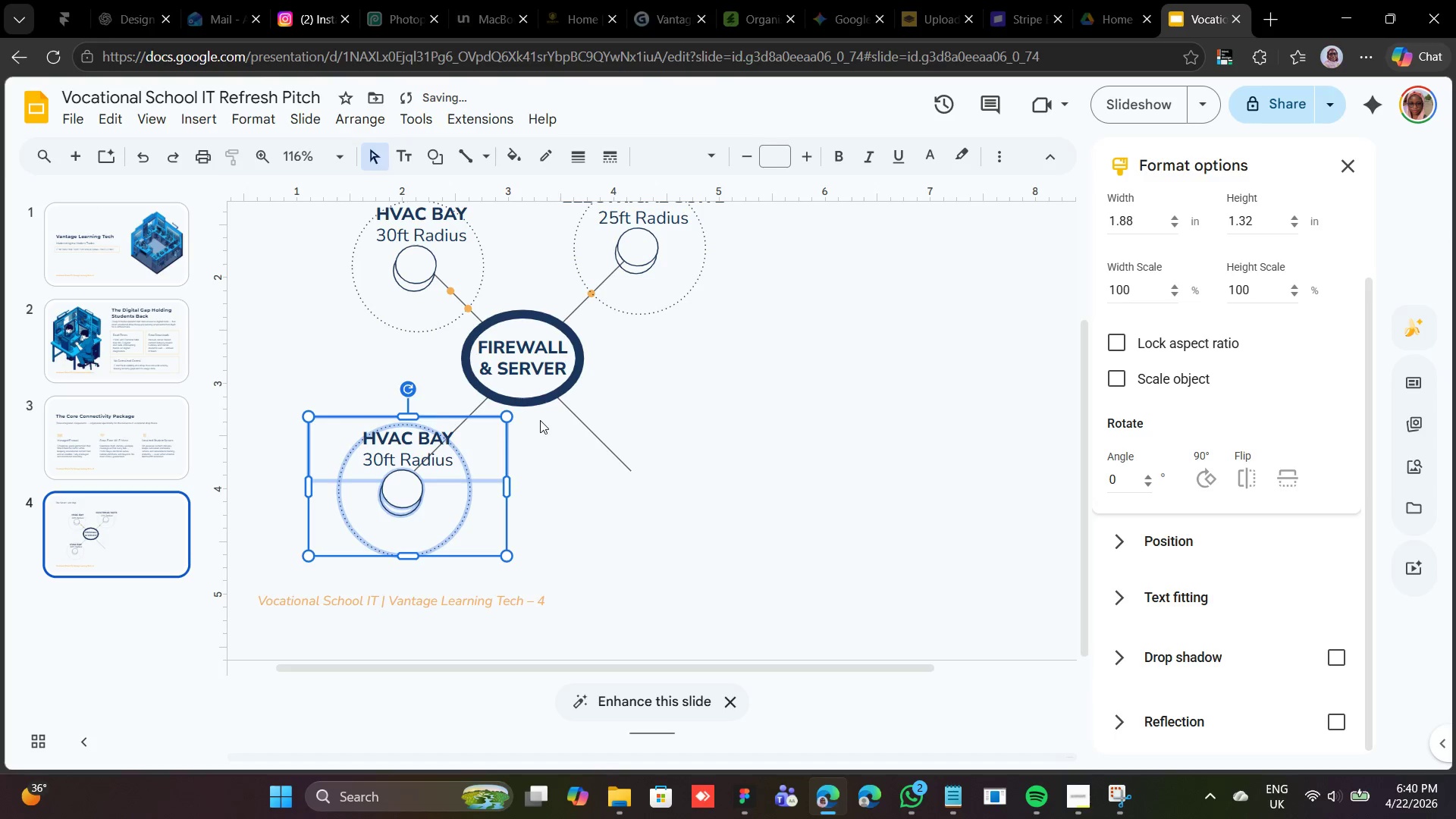 
key(ArrowLeft)
 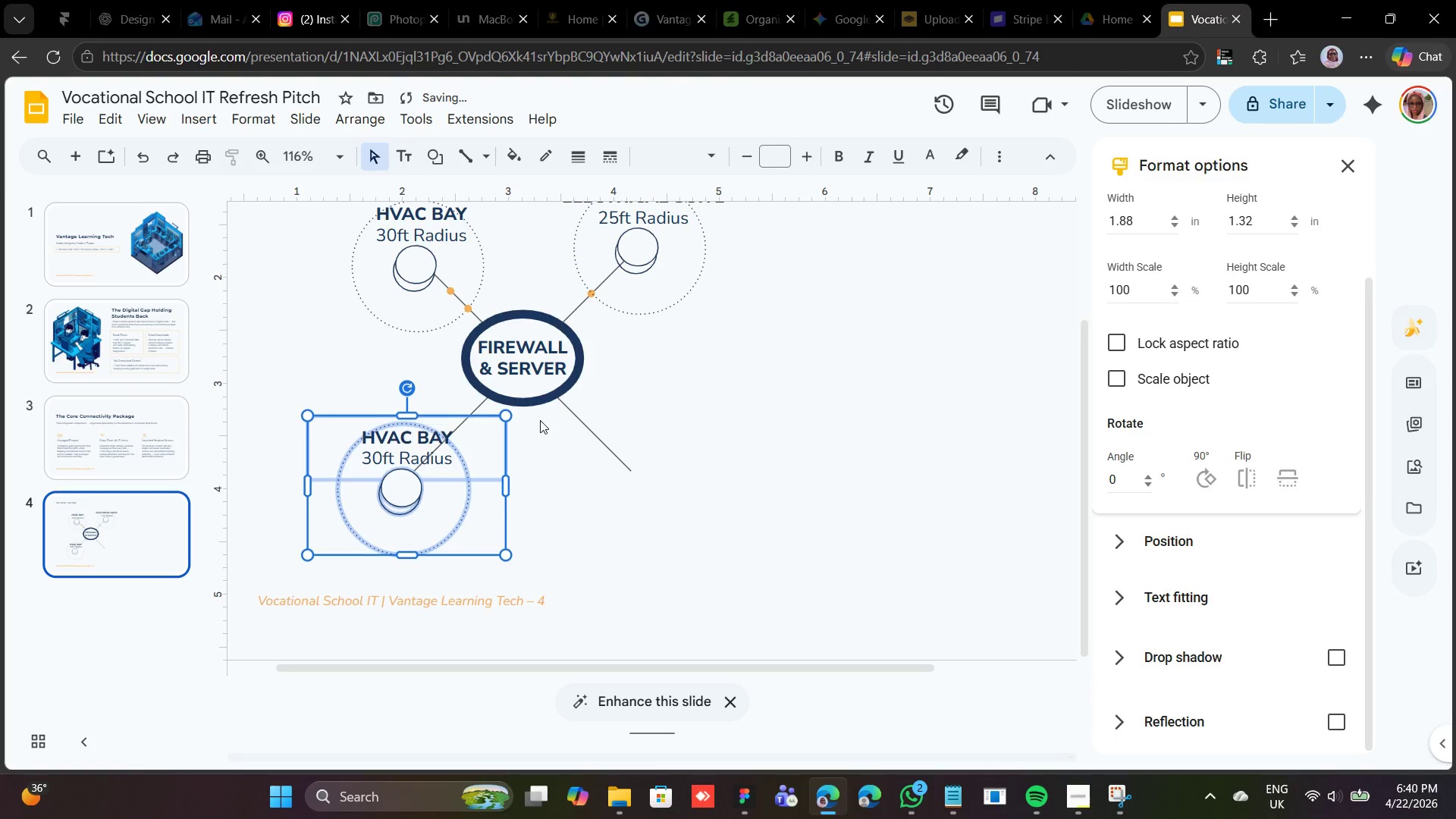 
key(ArrowUp)
 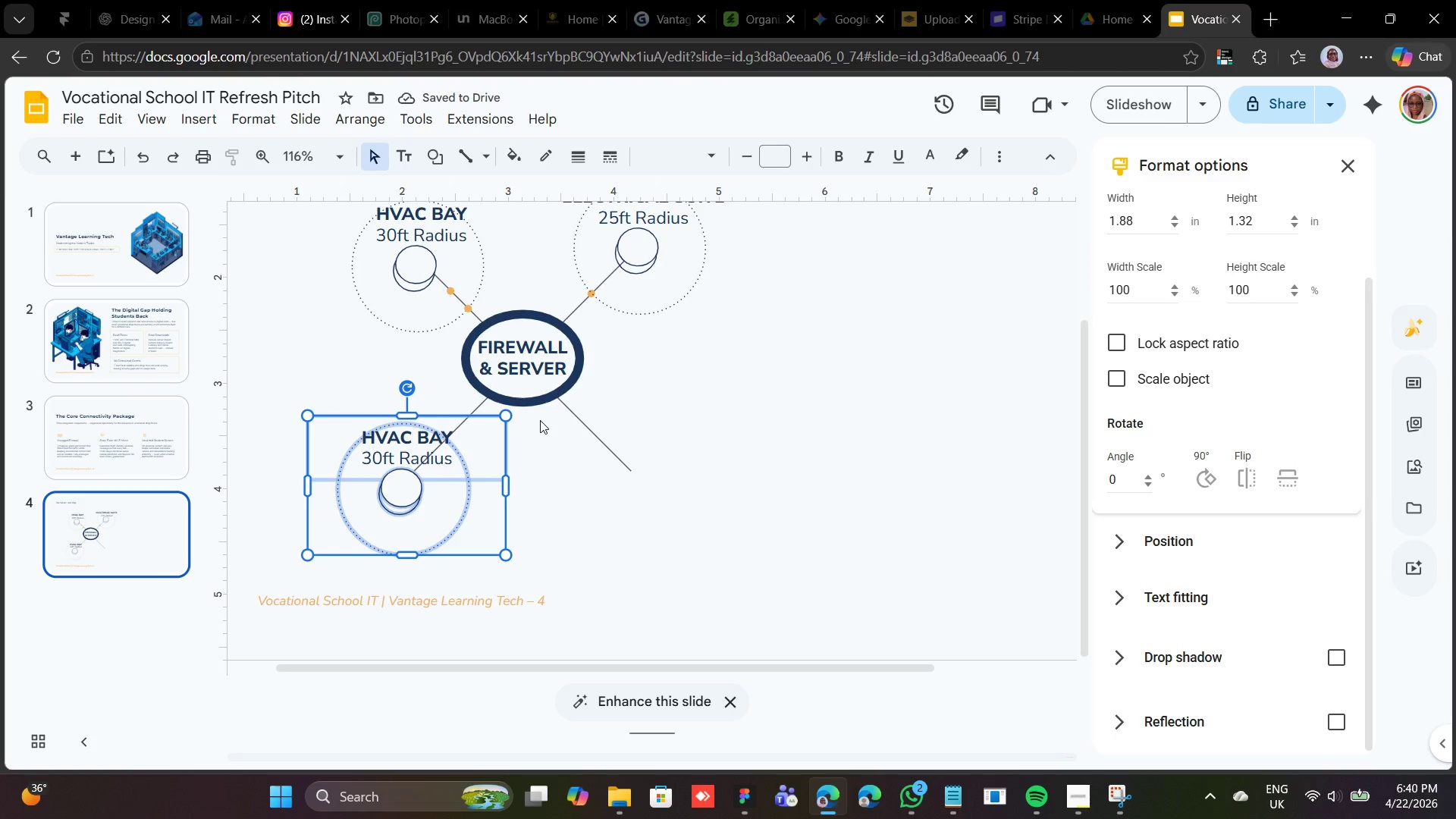 
wait(9.92)
 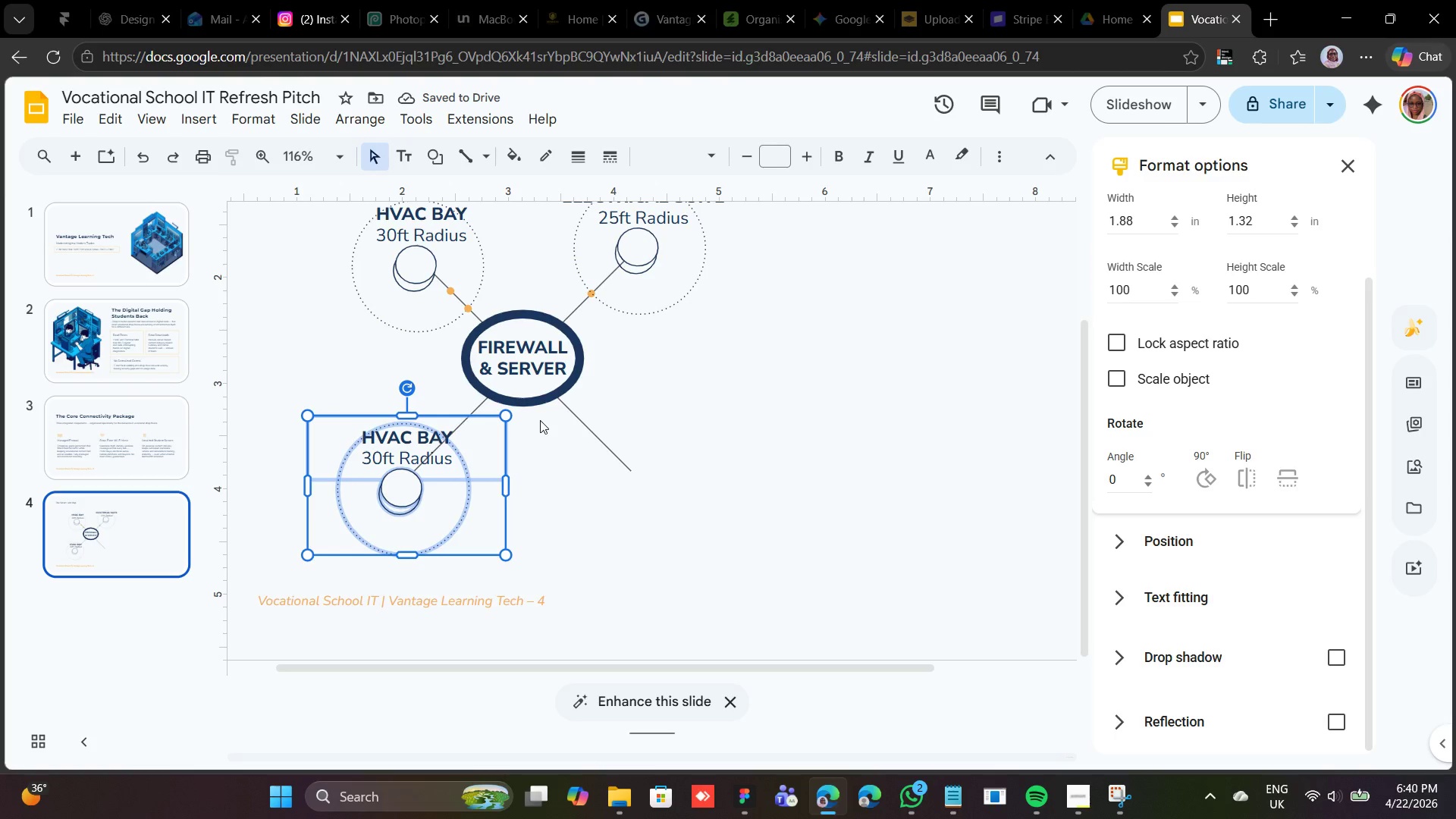 
left_click([787, 413])
 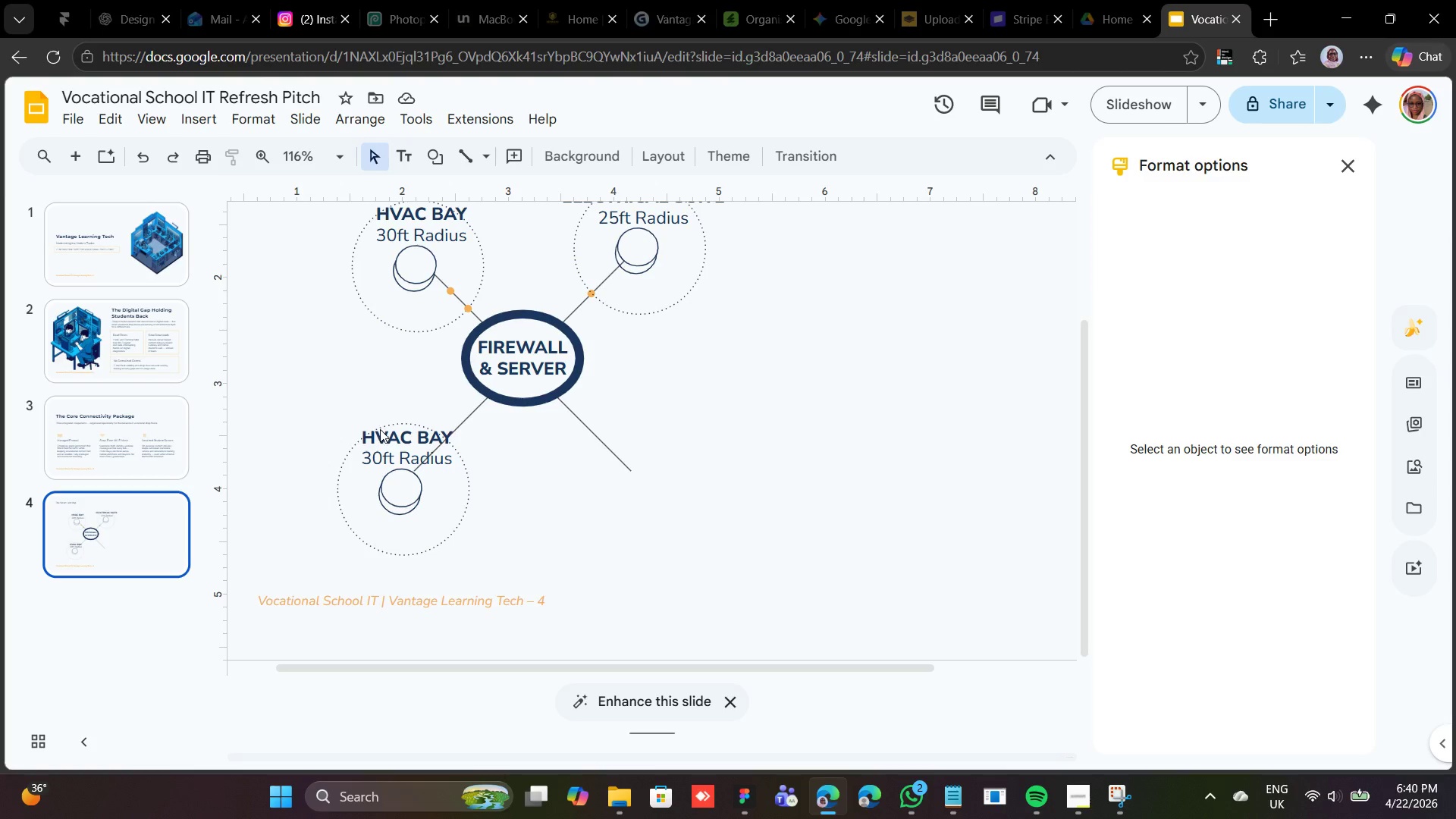 
left_click([380, 429])
 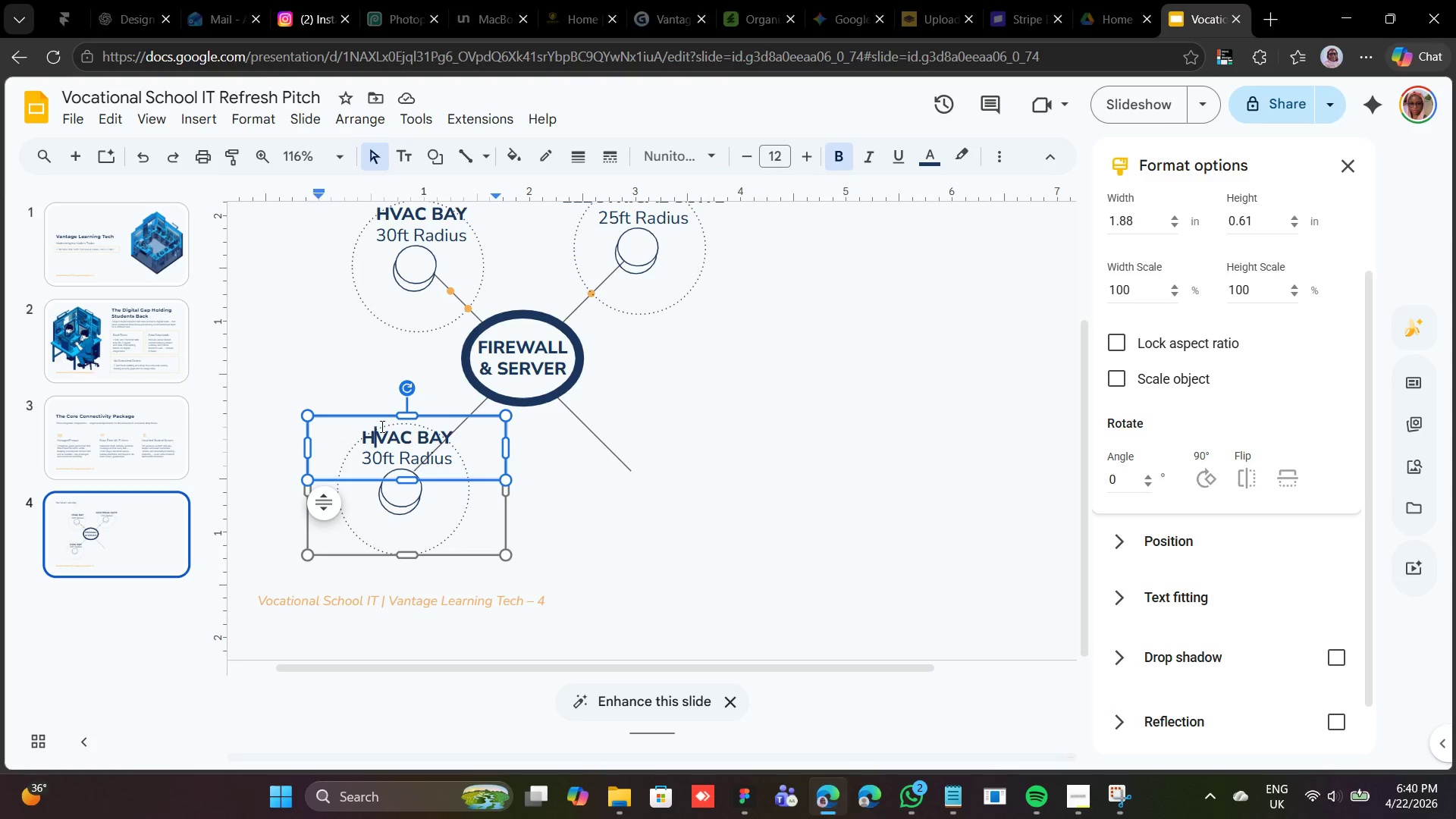 
left_click([385, 417])
 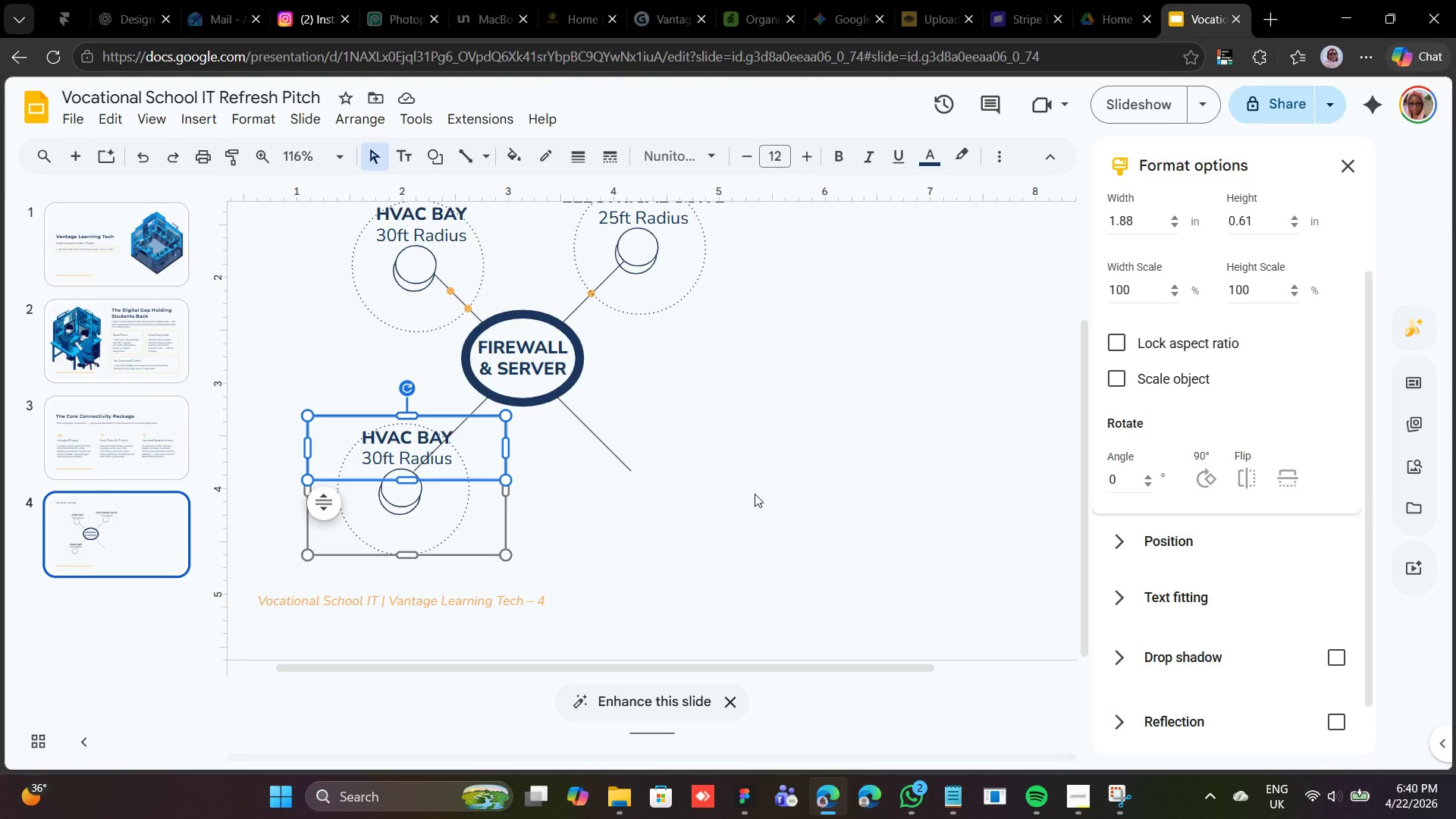 
wait(19.2)
 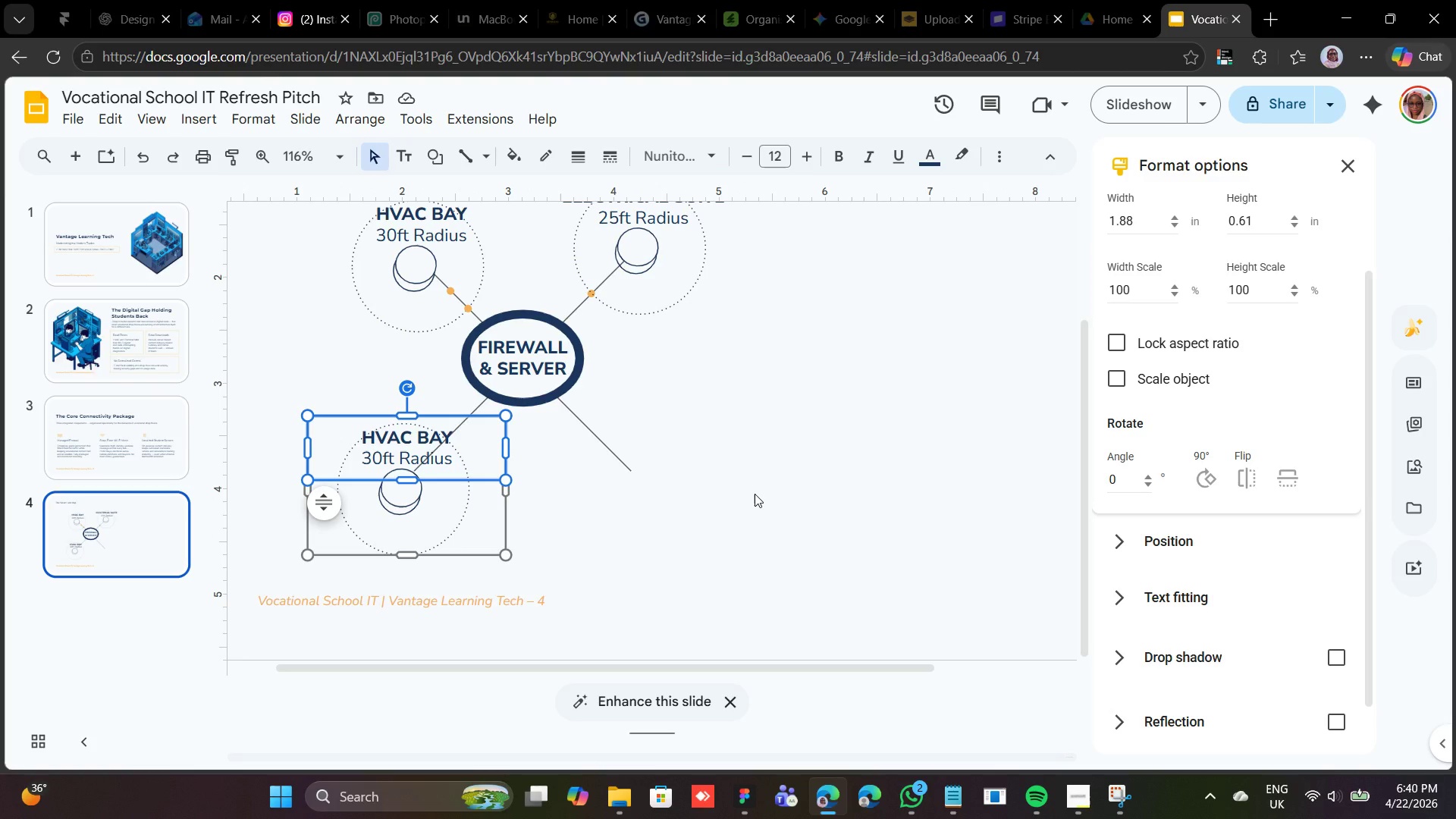 
hold_key(key=ArrowDown, duration=0.7)
 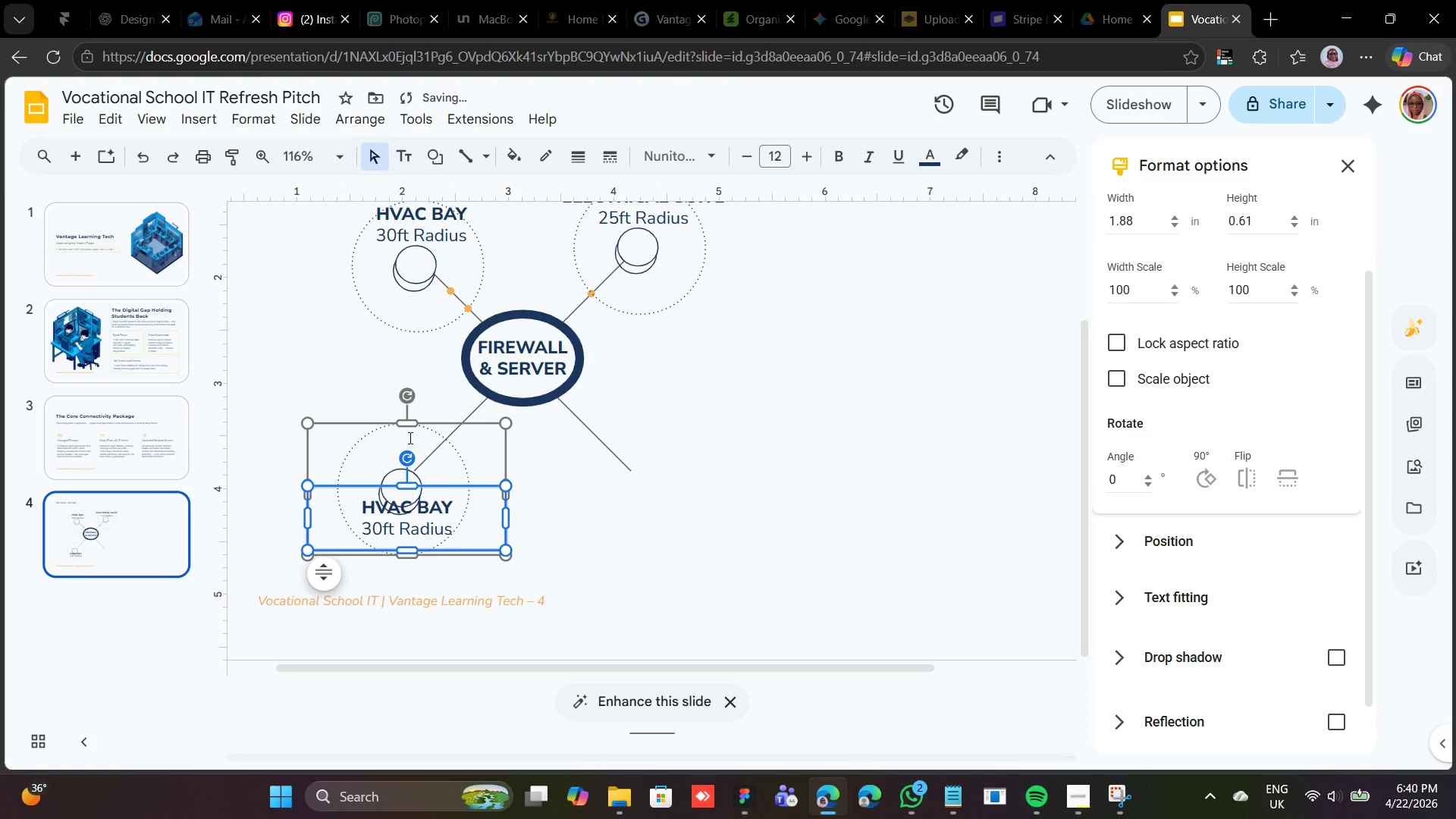 
key(Shift+ArrowDown)
 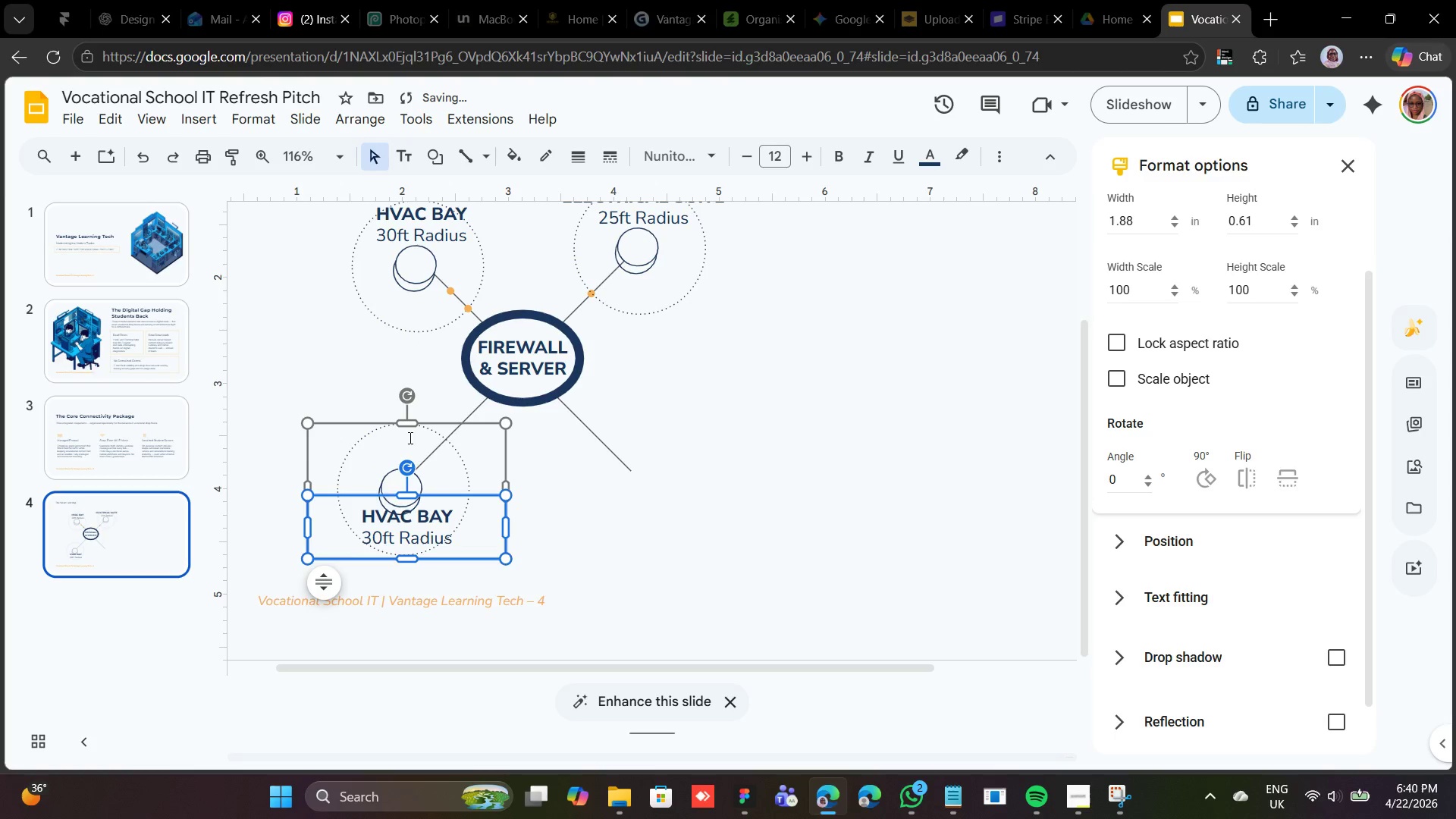 
key(Shift+ArrowDown)
 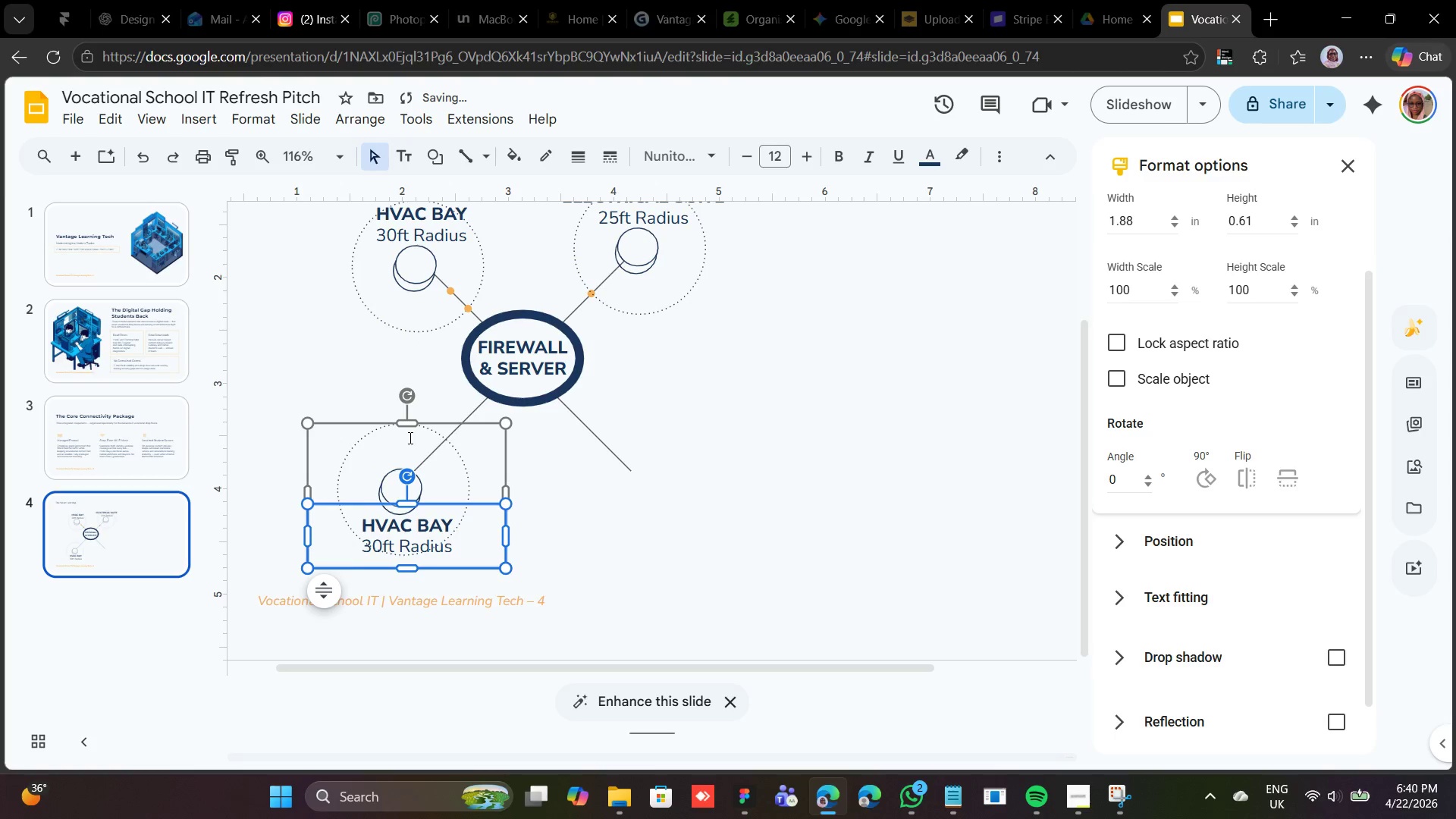 
key(Shift+ArrowDown)
 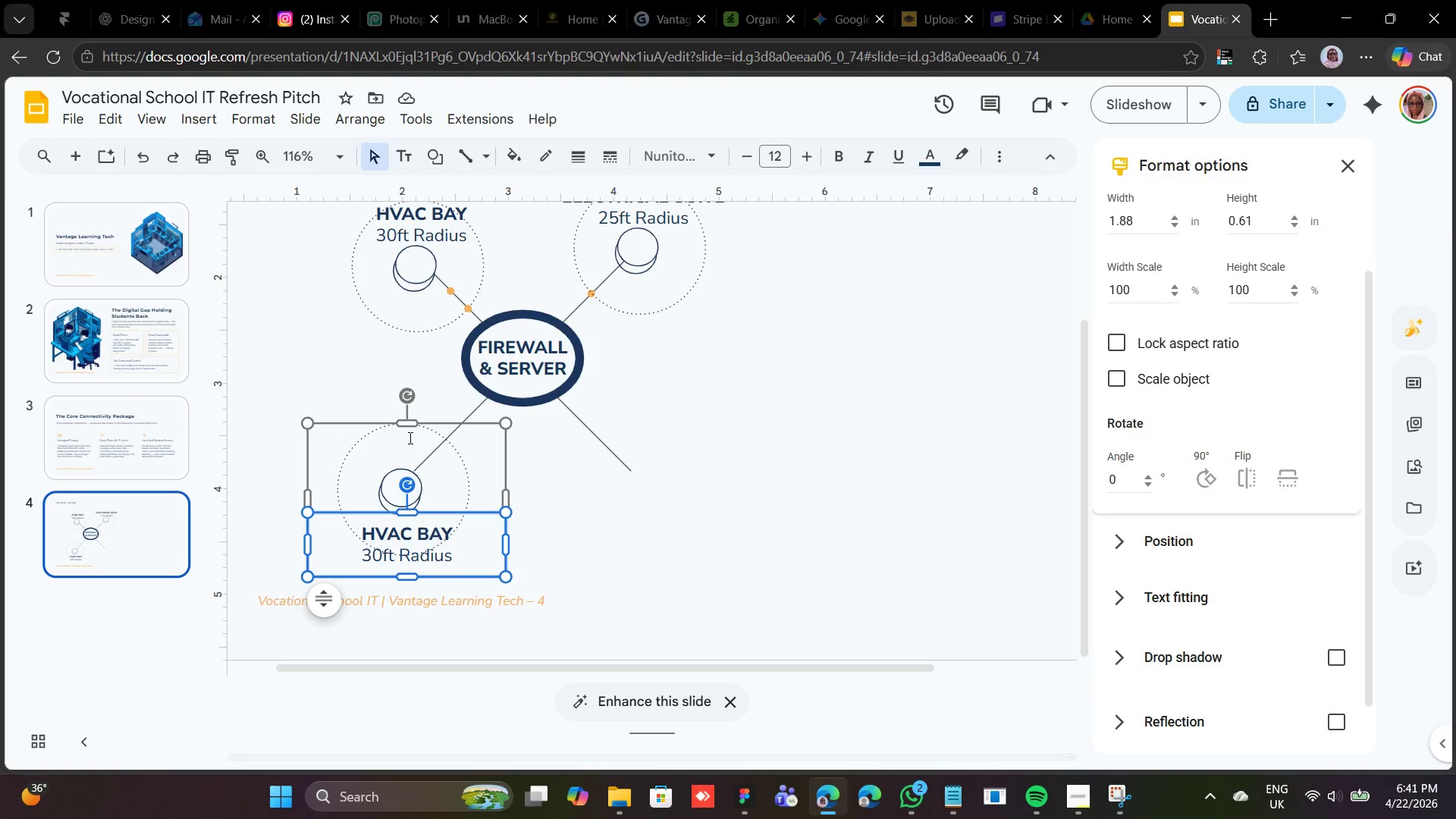 
wait(58.88)
 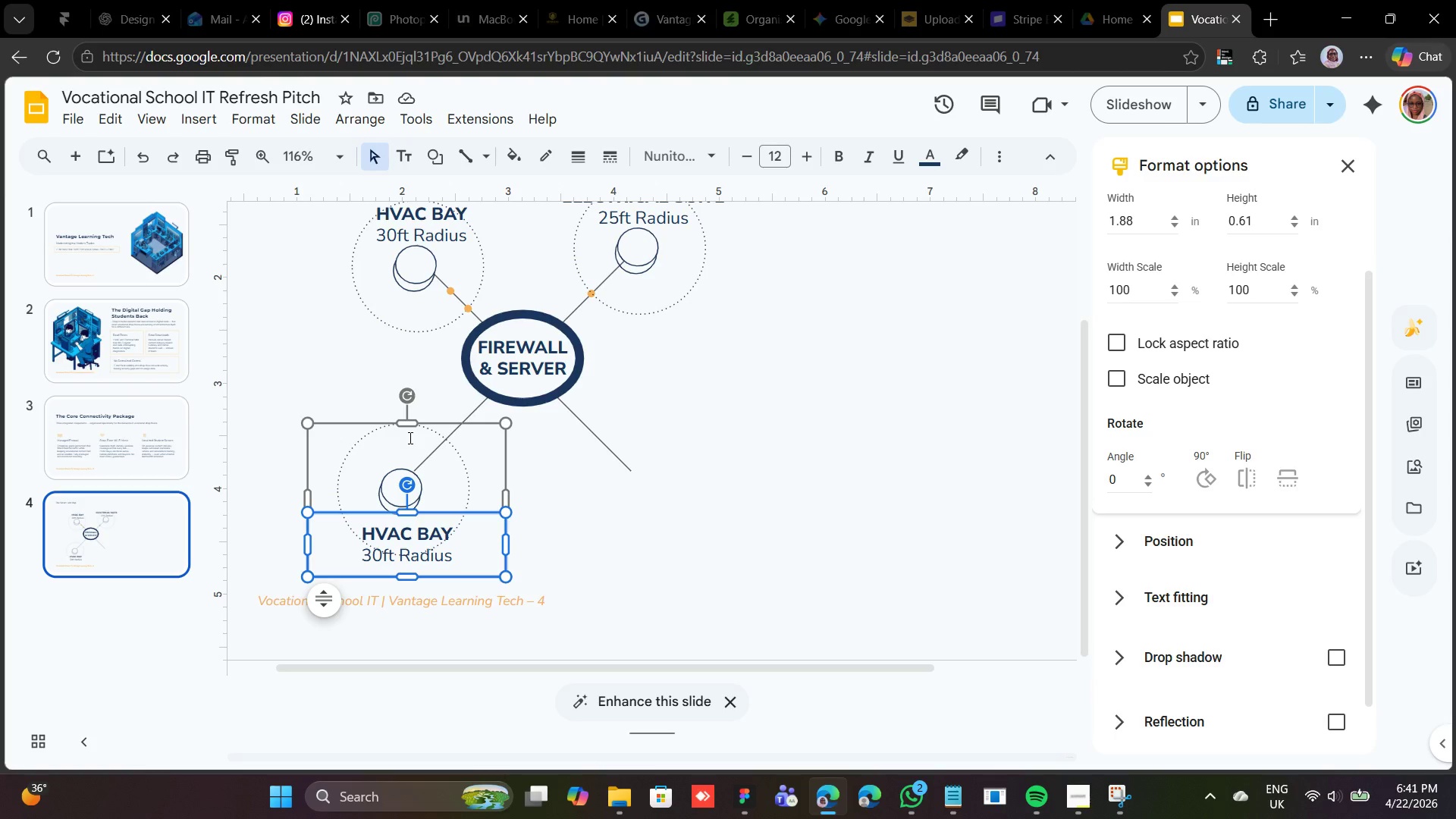 
left_click([510, 477])
 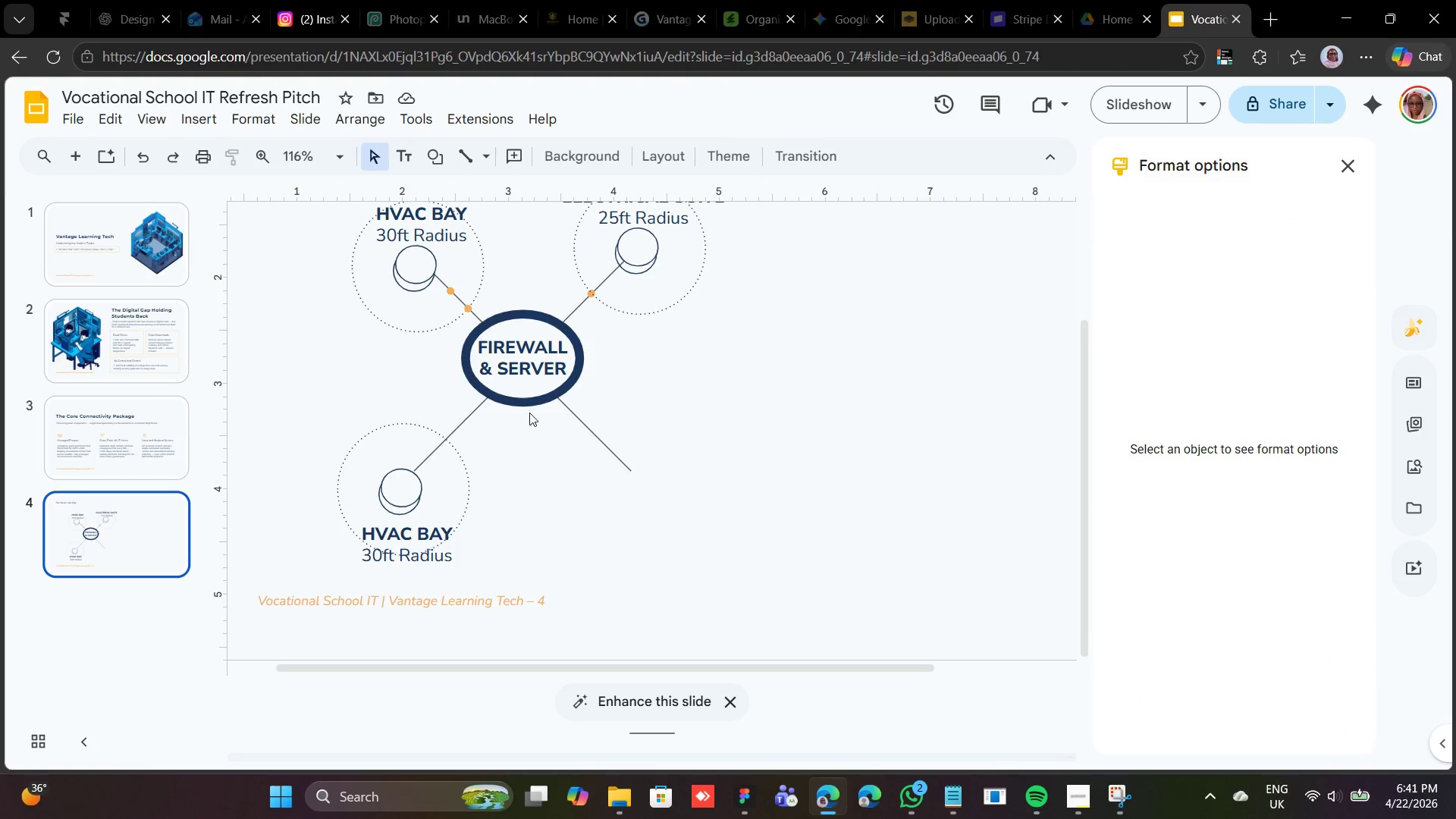 
left_click([529, 397])
 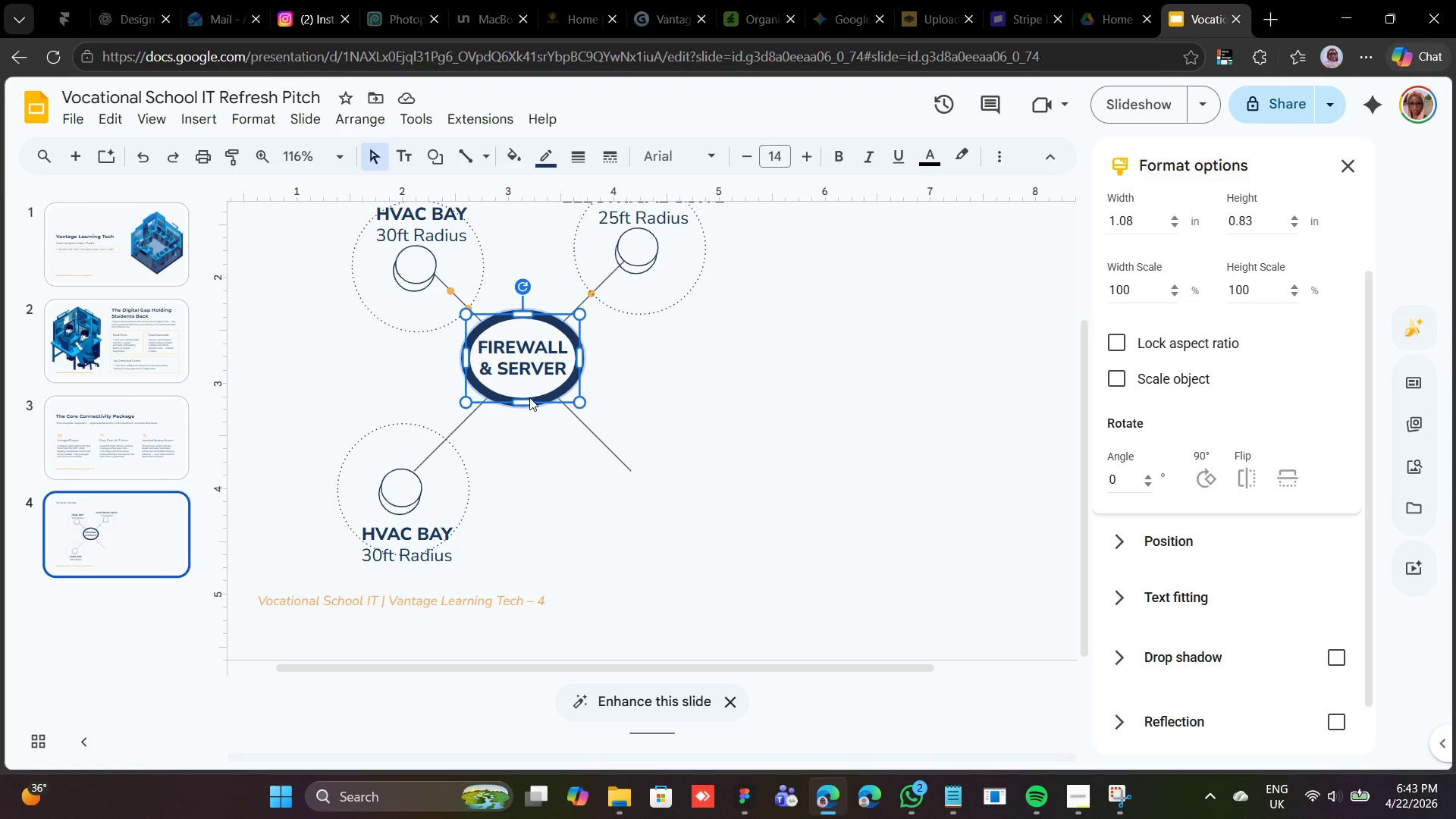 
wait(98.23)
 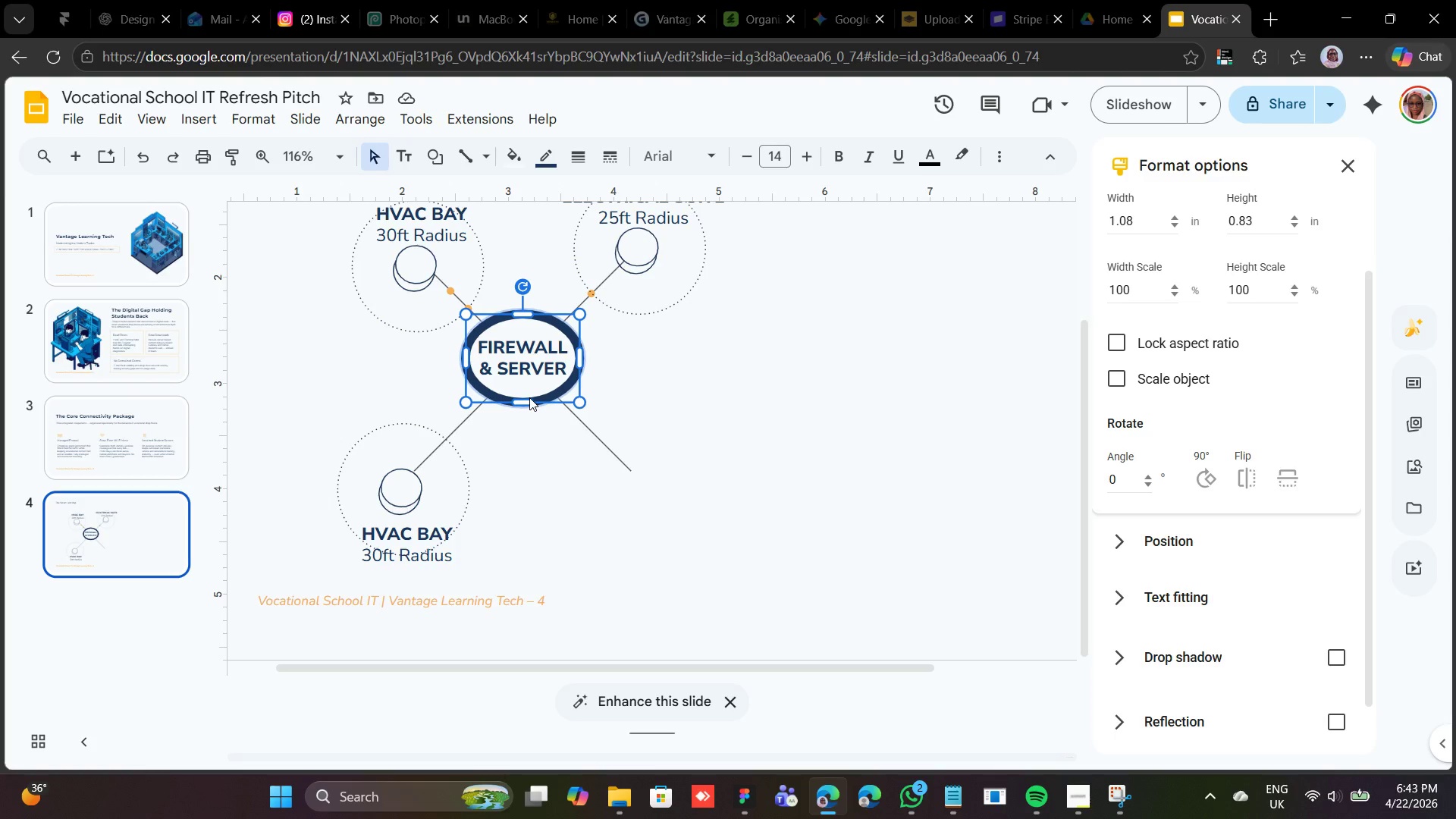 
left_click([364, 545])
 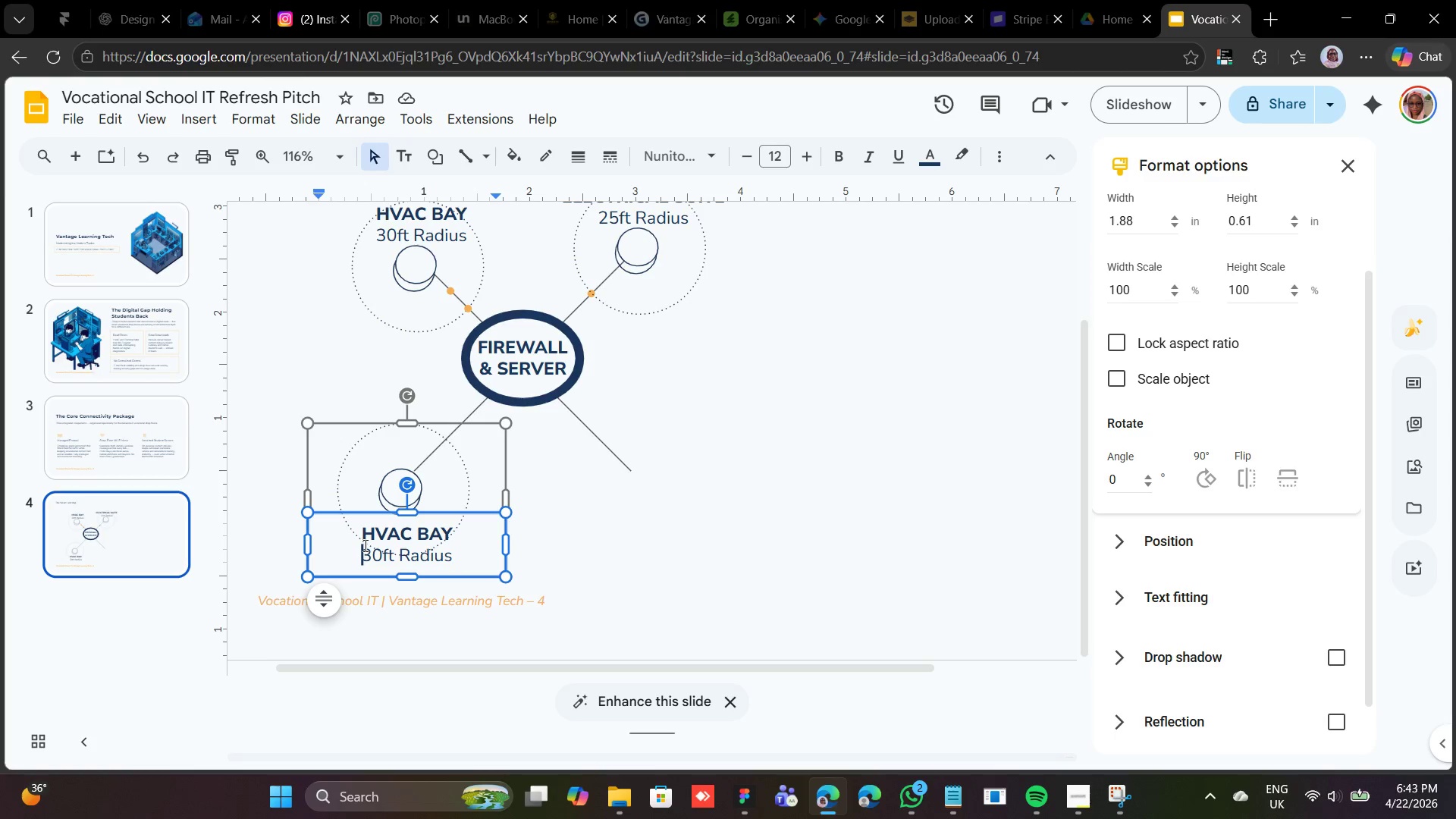 
wait(20.59)
 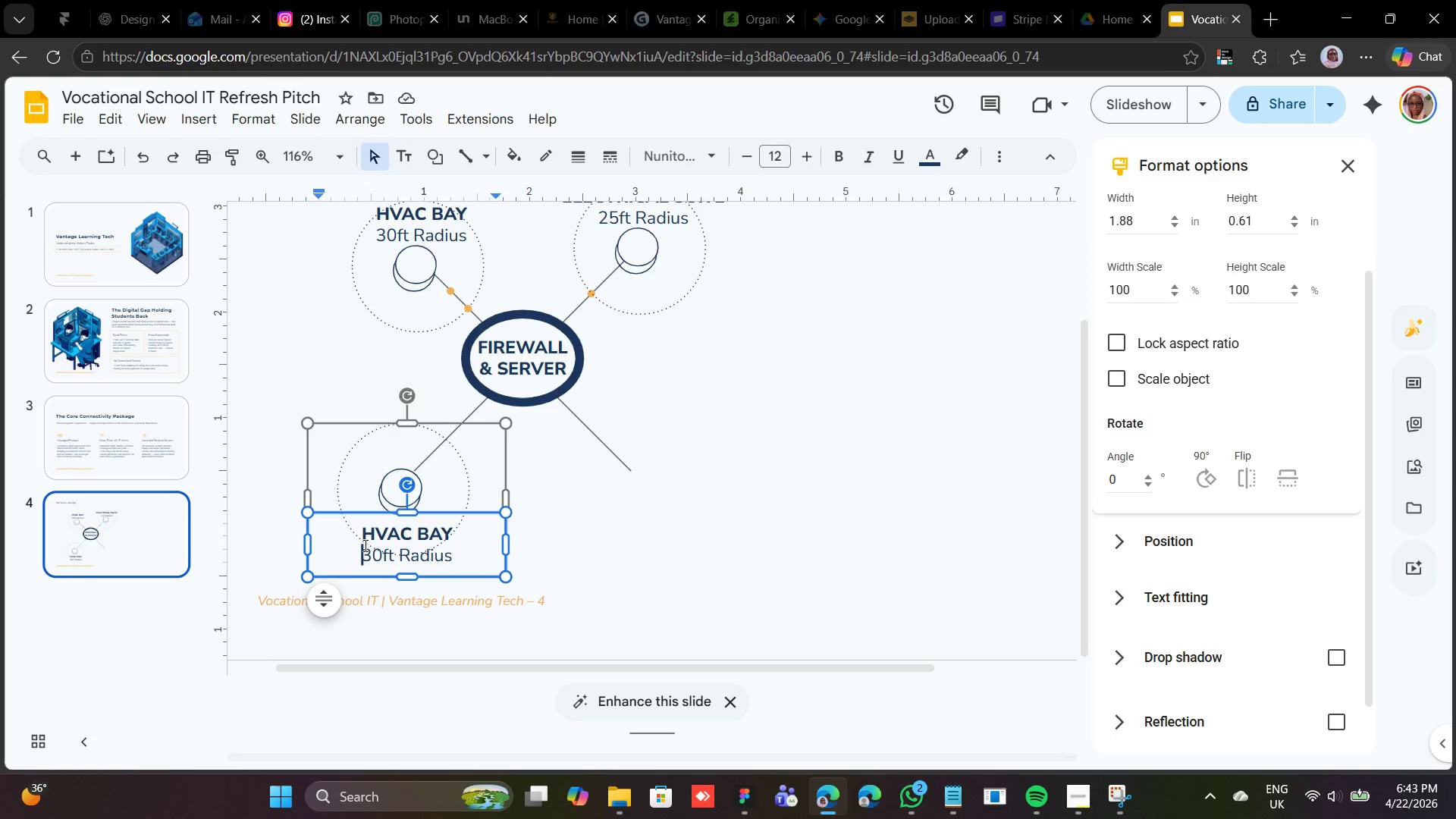 
left_click([569, 482])
 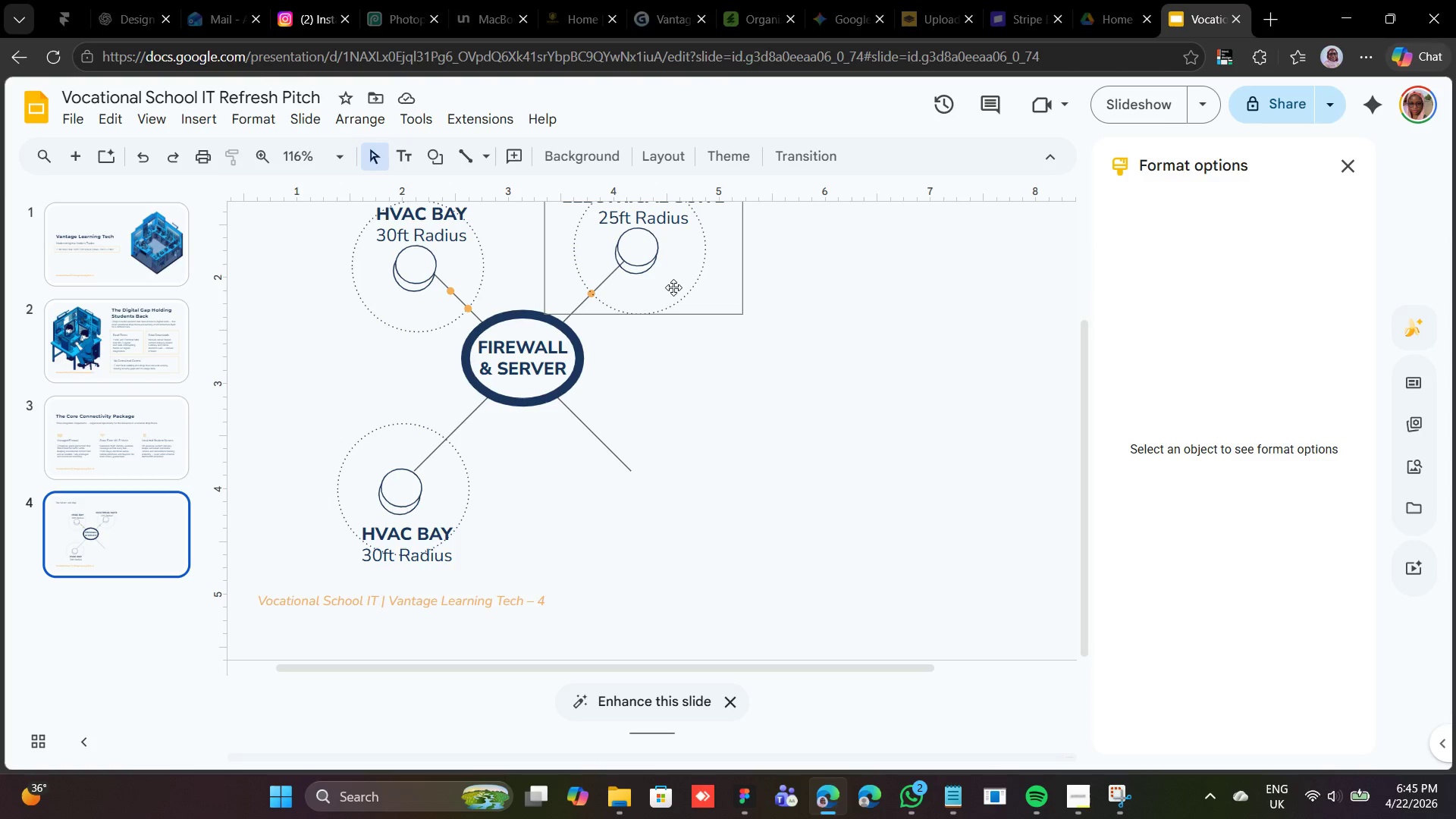 
wait(78.84)
 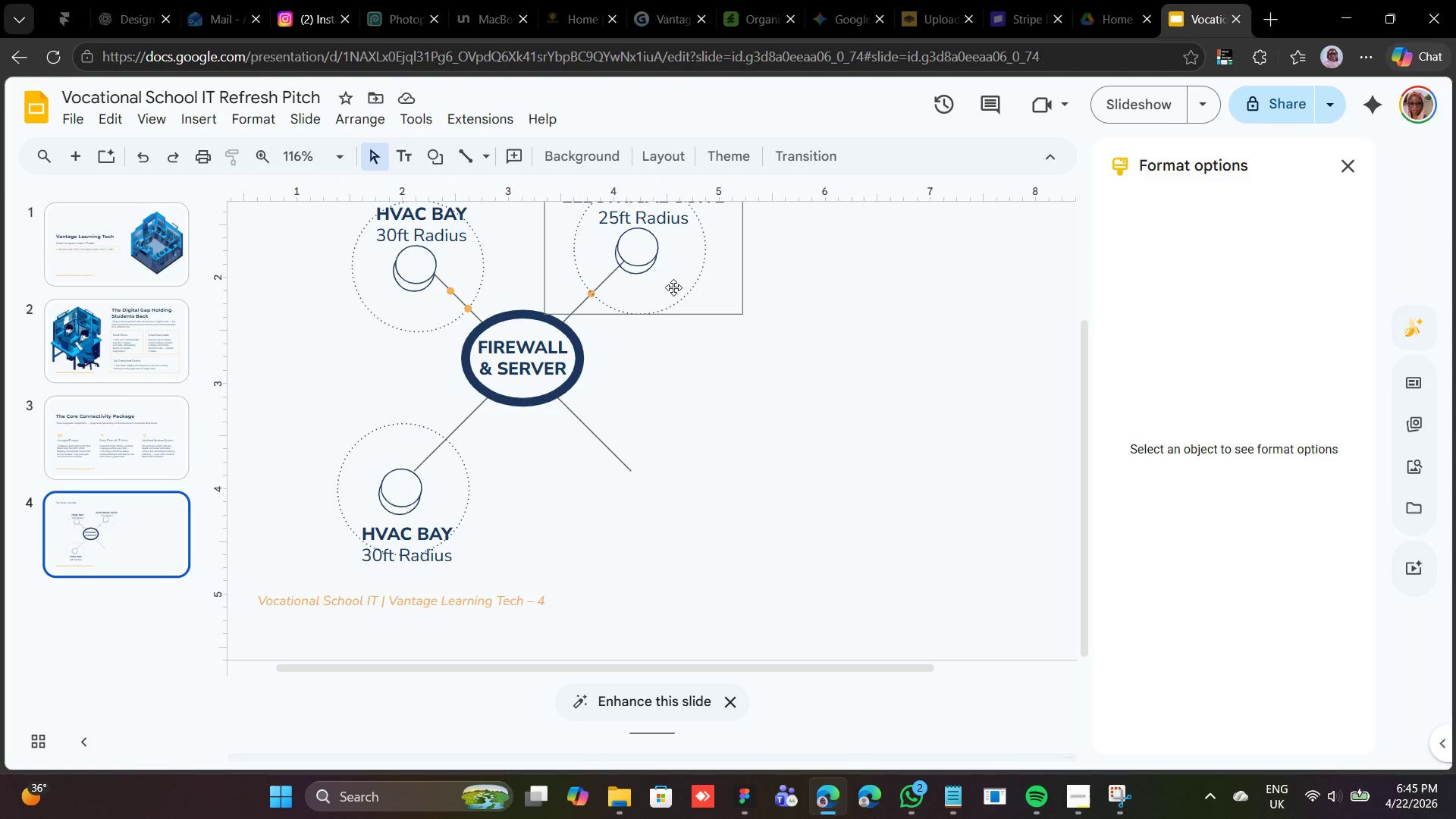 
left_click([651, 281])
 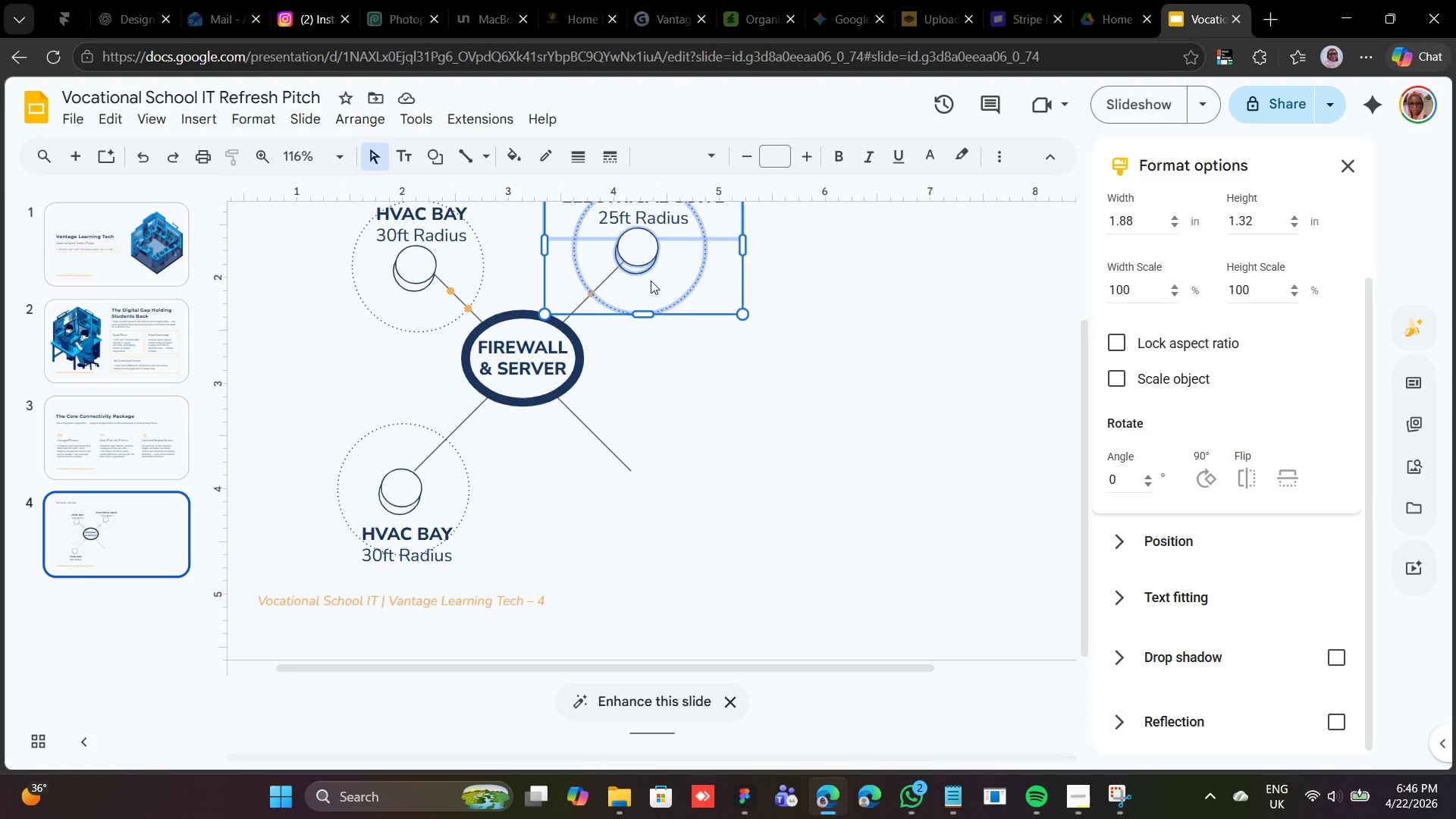 
wait(75.64)
 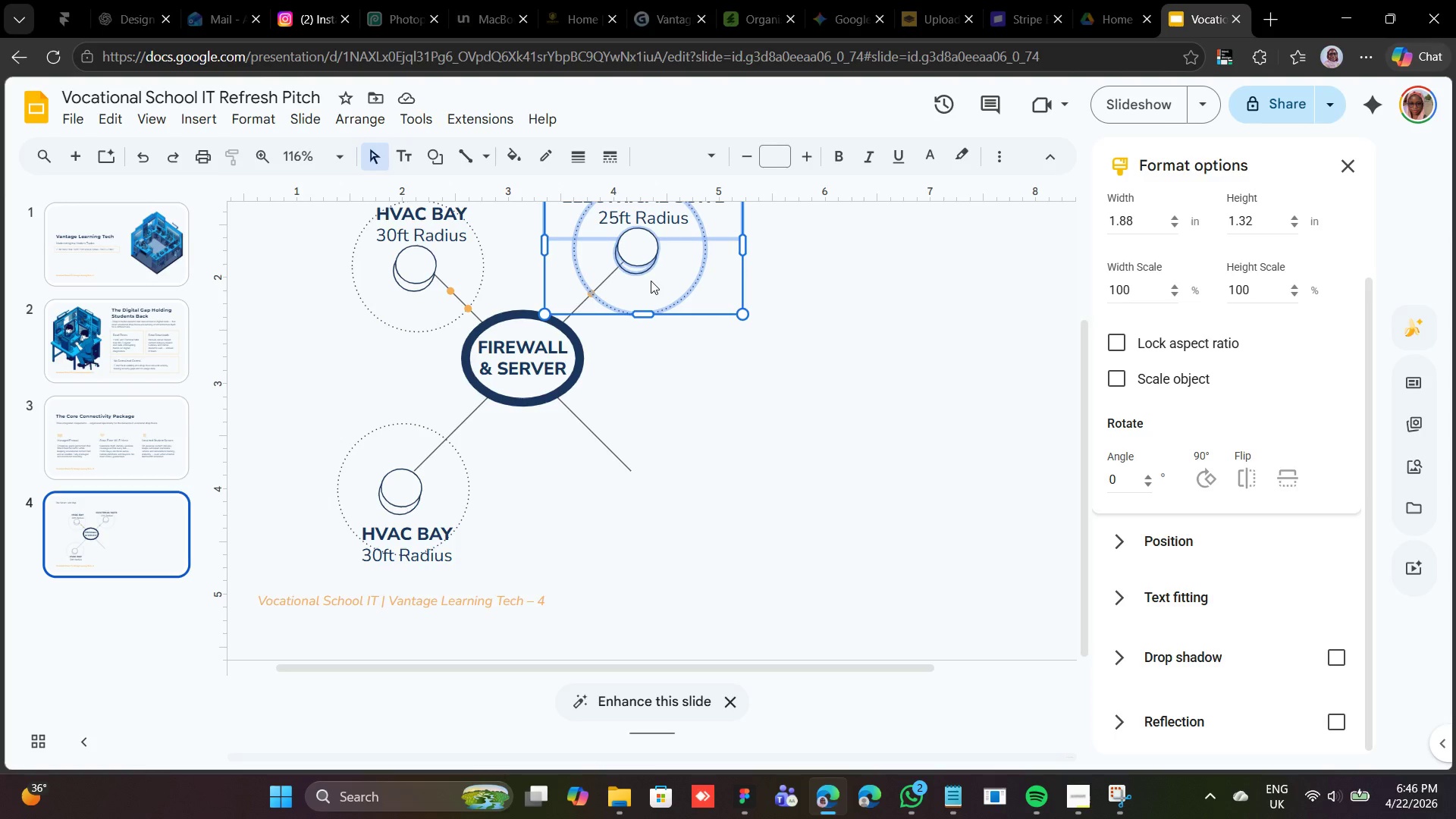 
left_click([402, 540])
 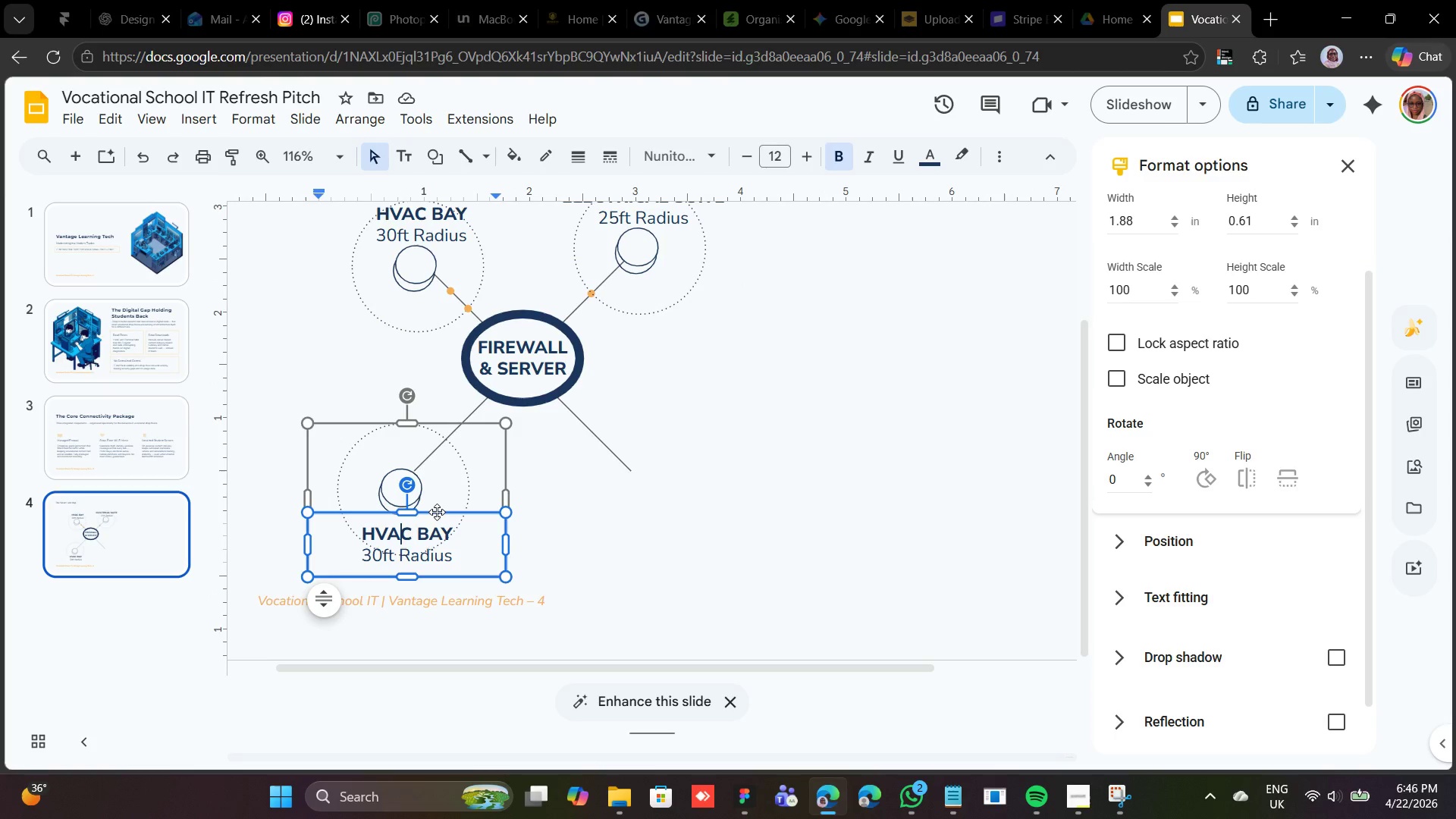 
left_click([437, 512])
 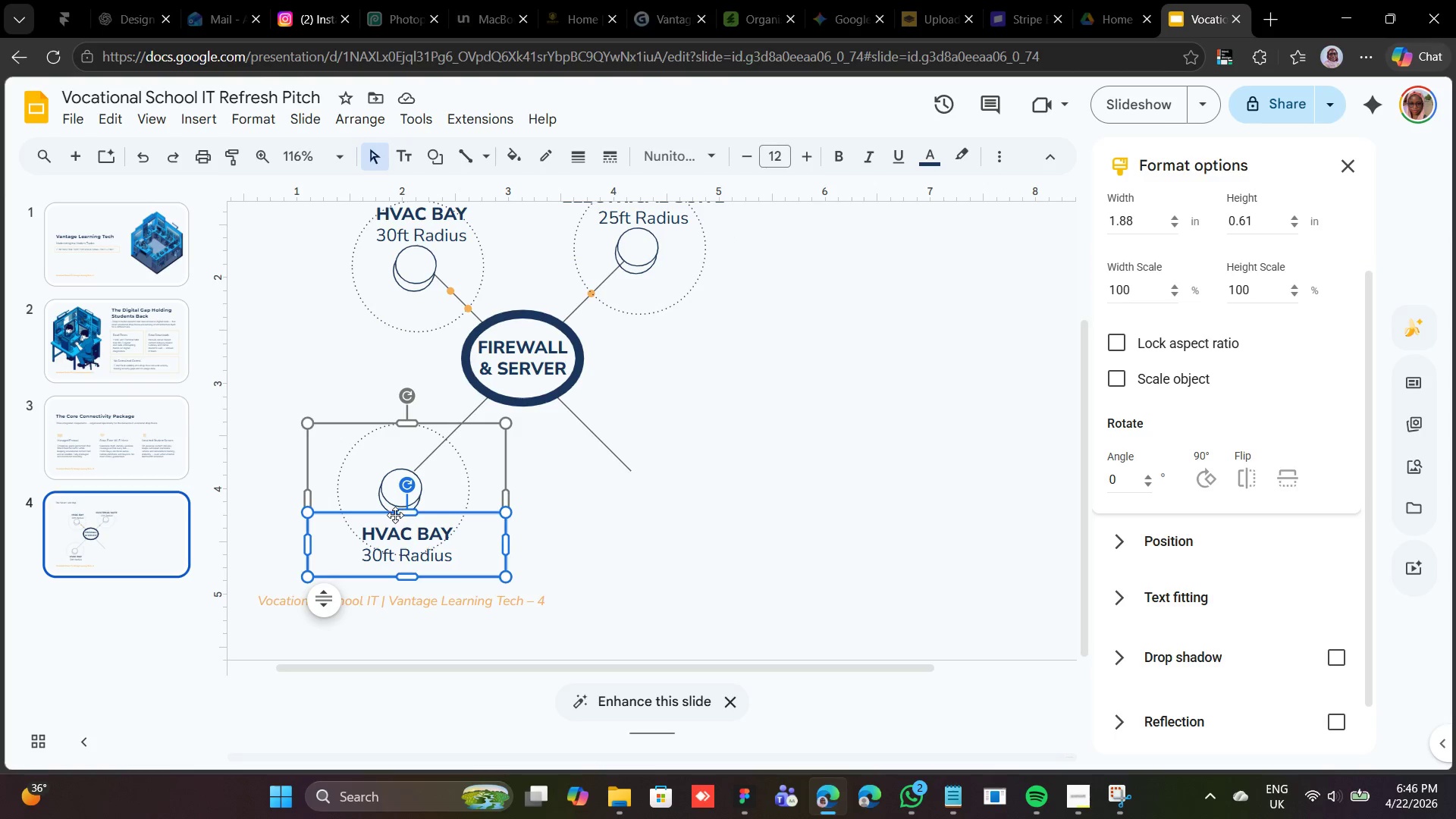 
key(ArrowLeft)
 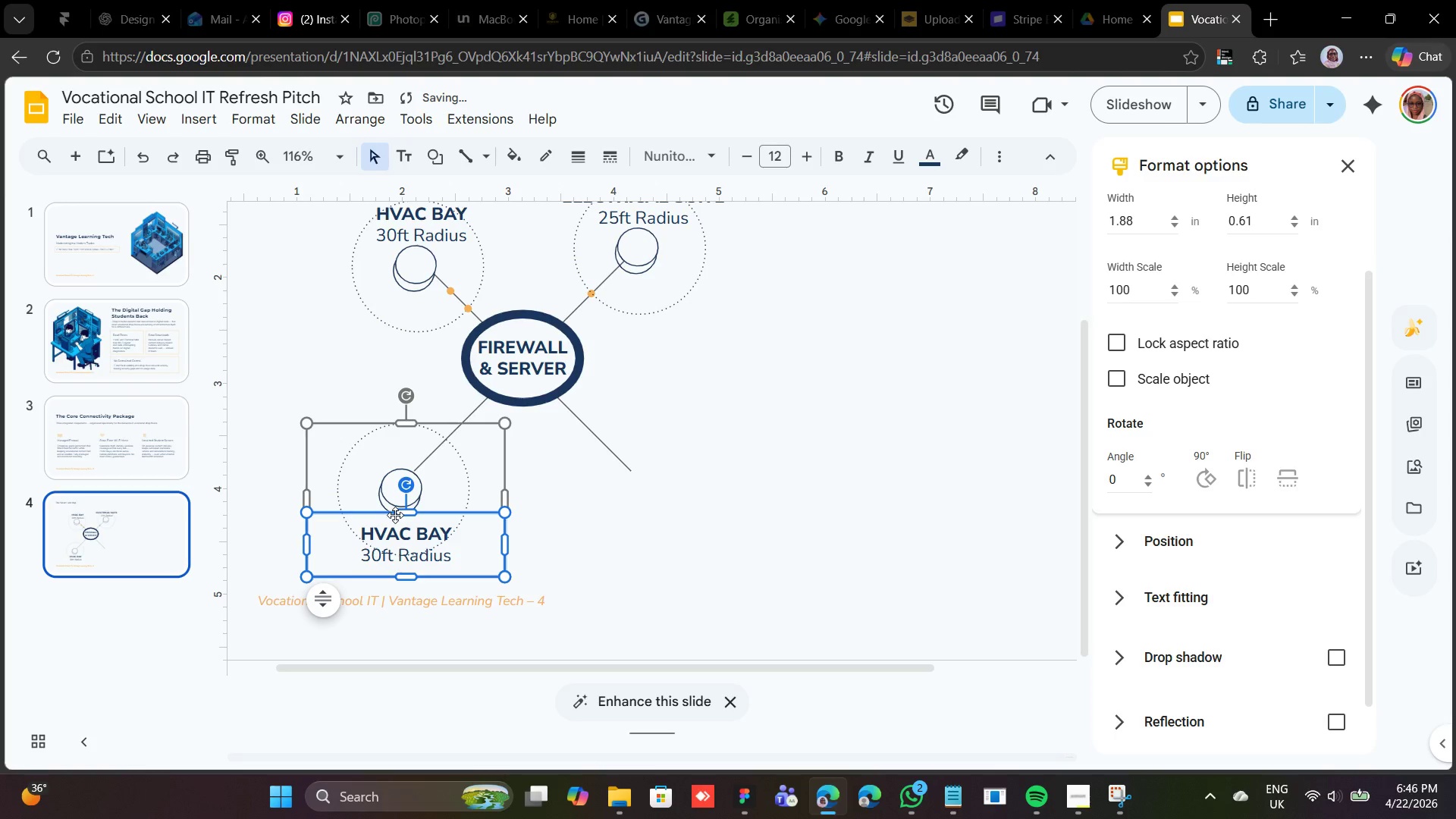 
key(ArrowLeft)
 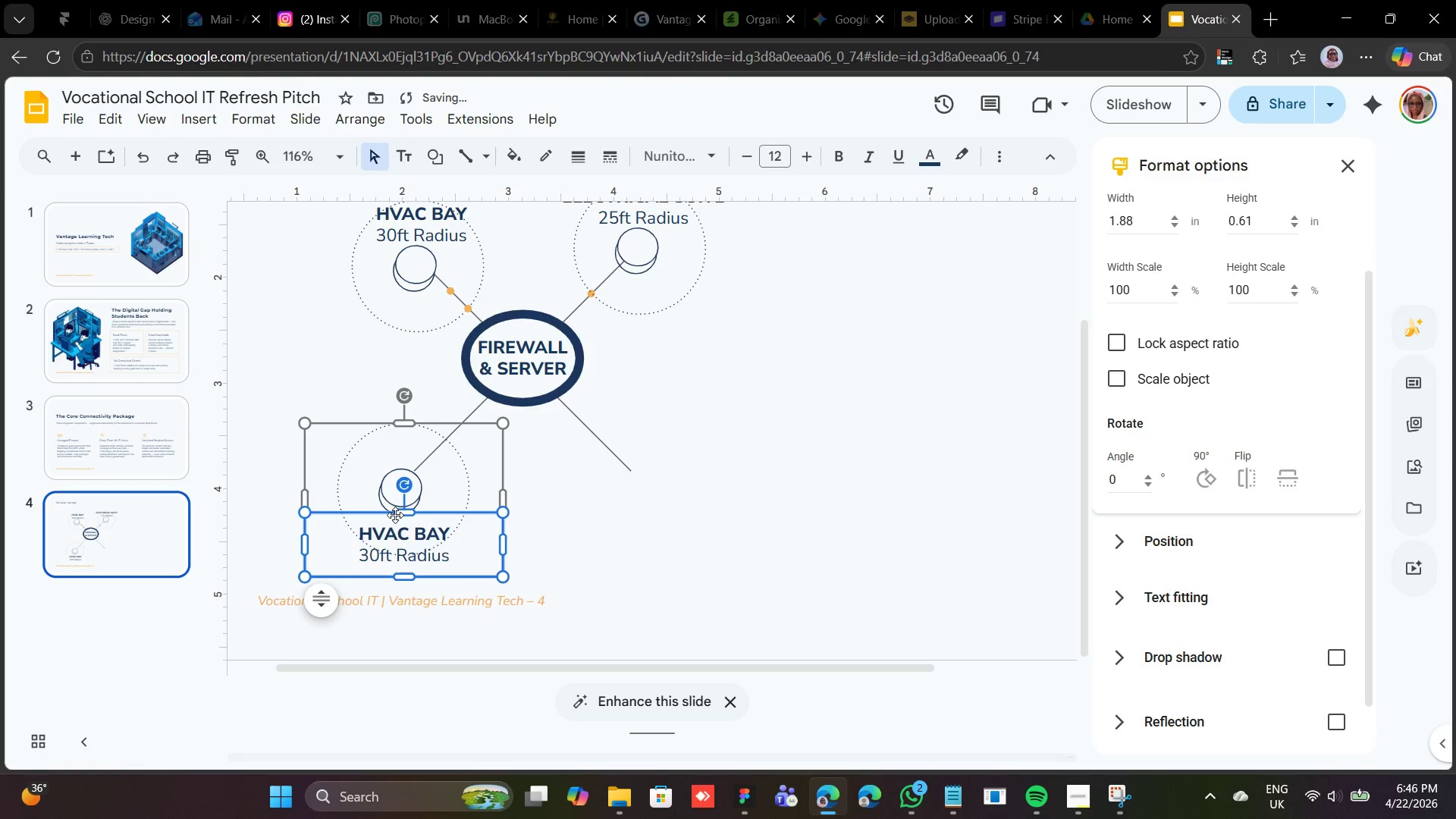 
key(ArrowLeft)
 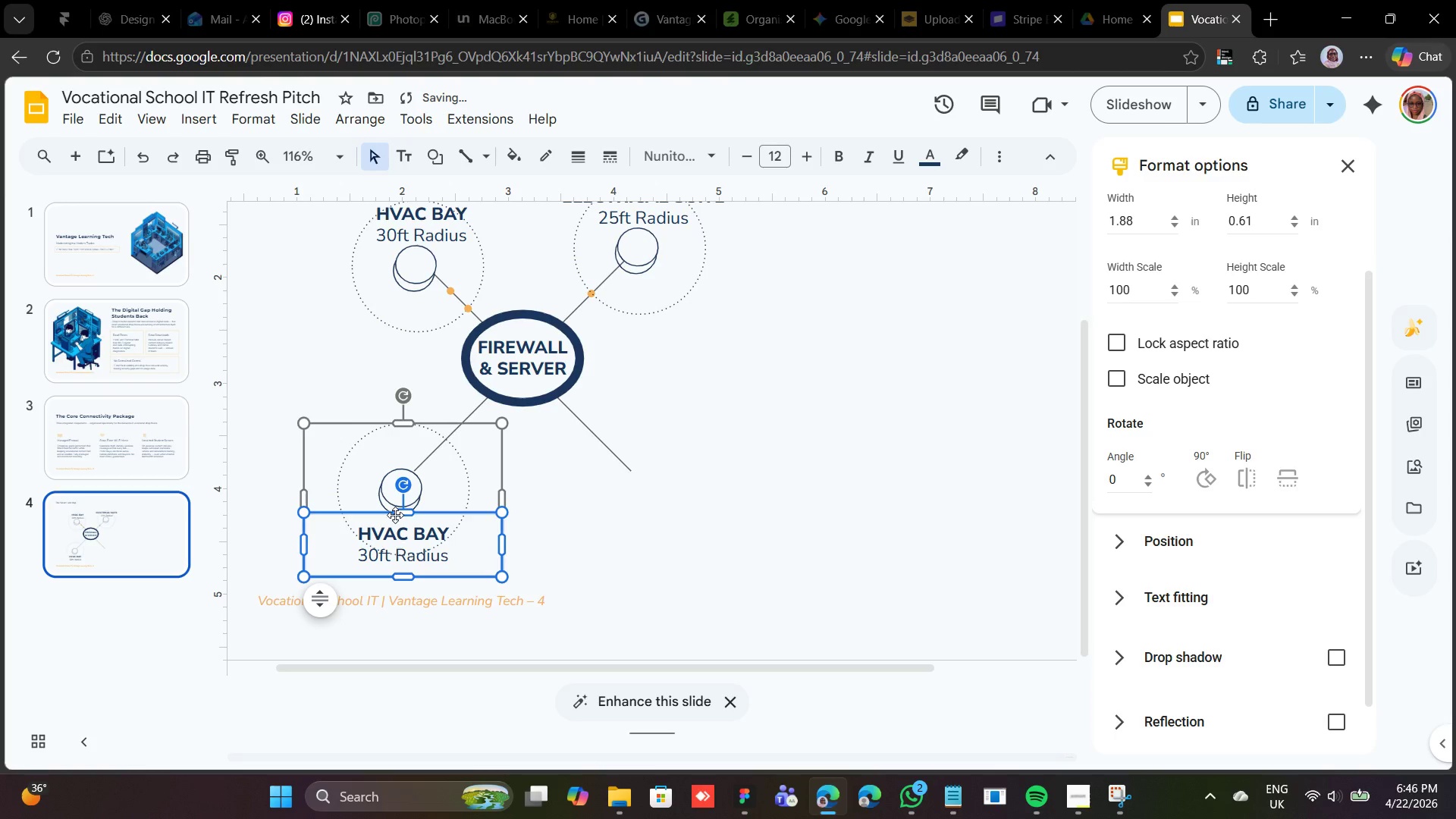 
key(ArrowLeft)
 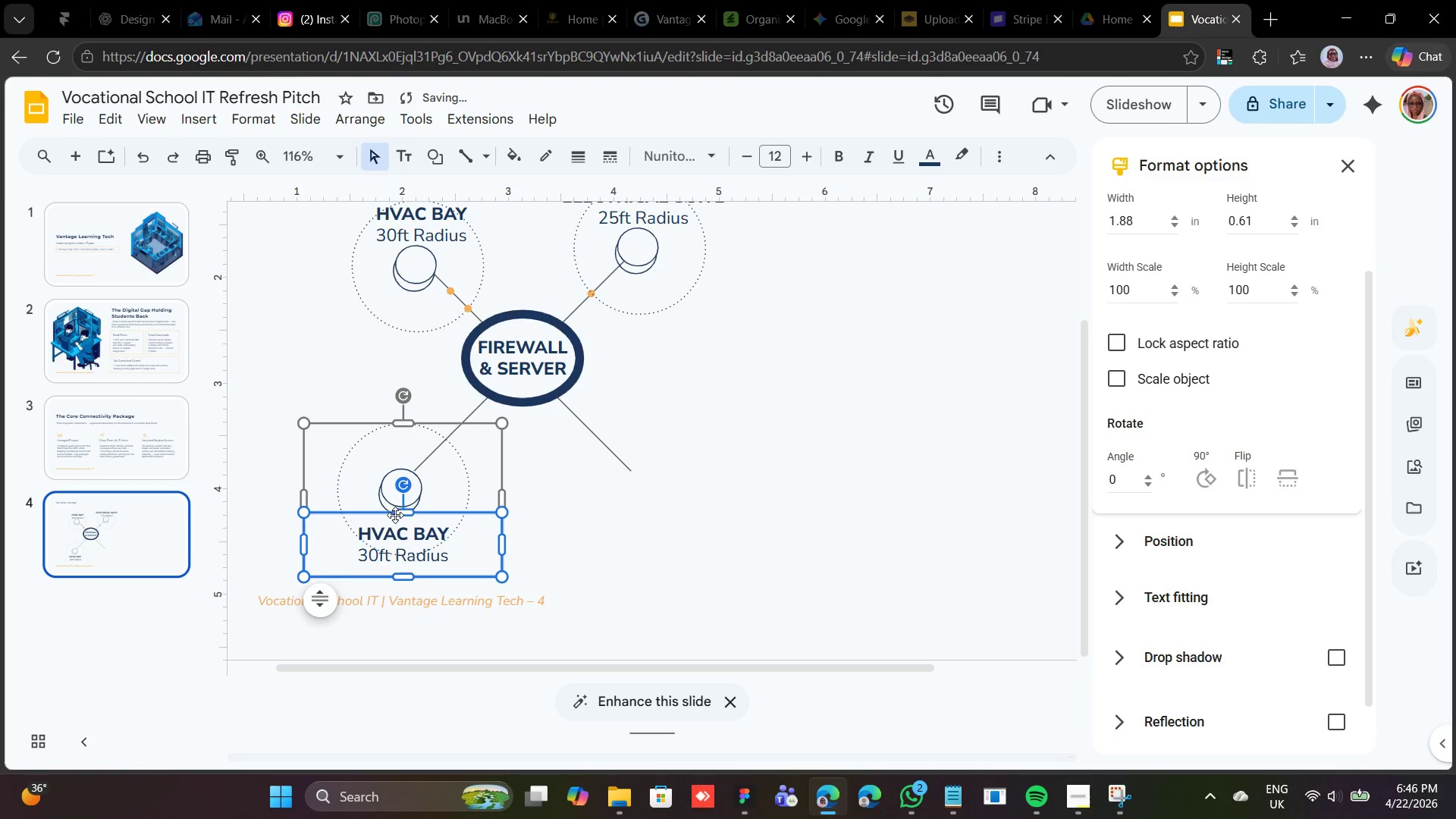 
key(ArrowLeft)
 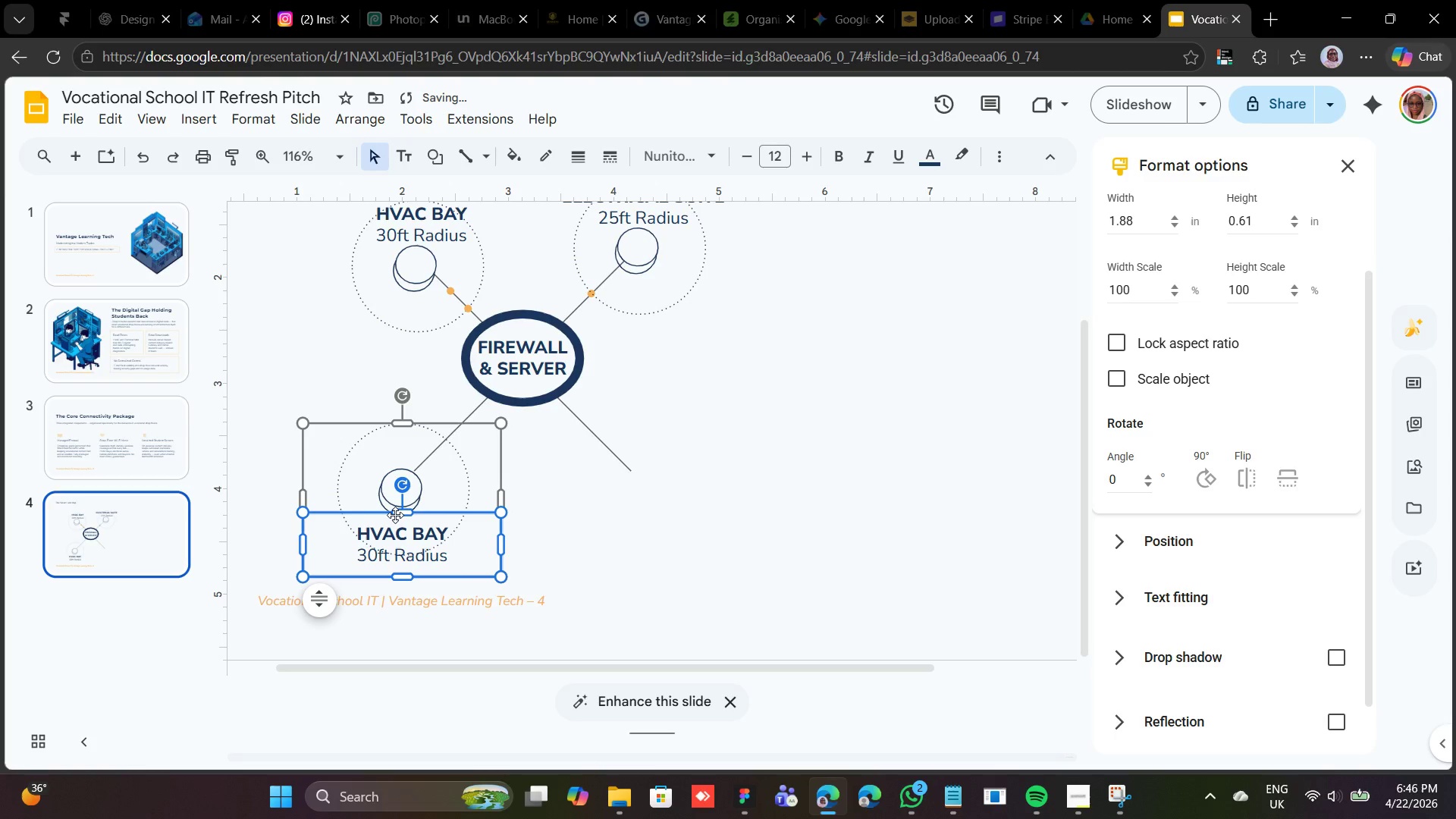 
key(ArrowDown)
 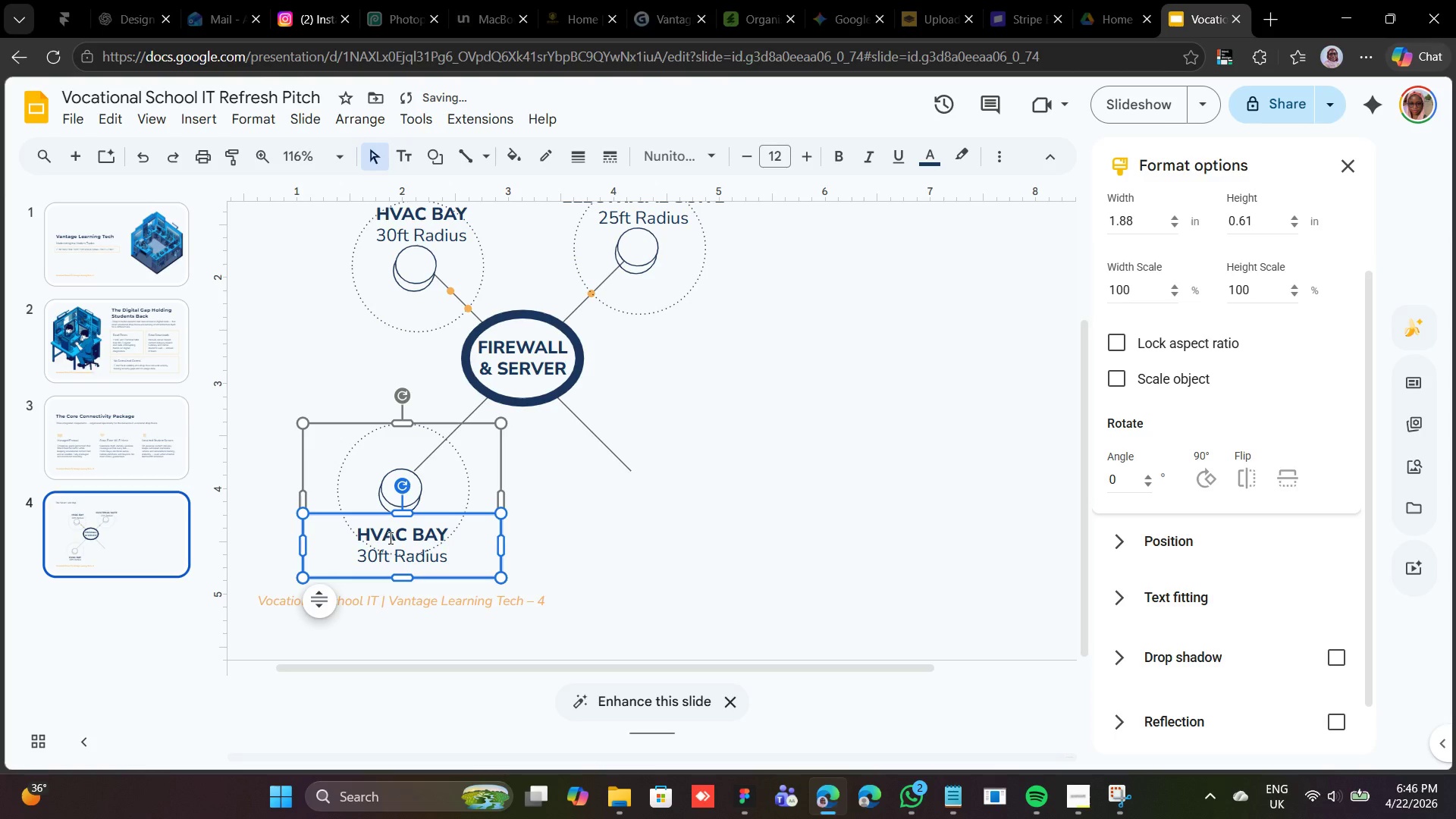 
double_click([389, 538])
 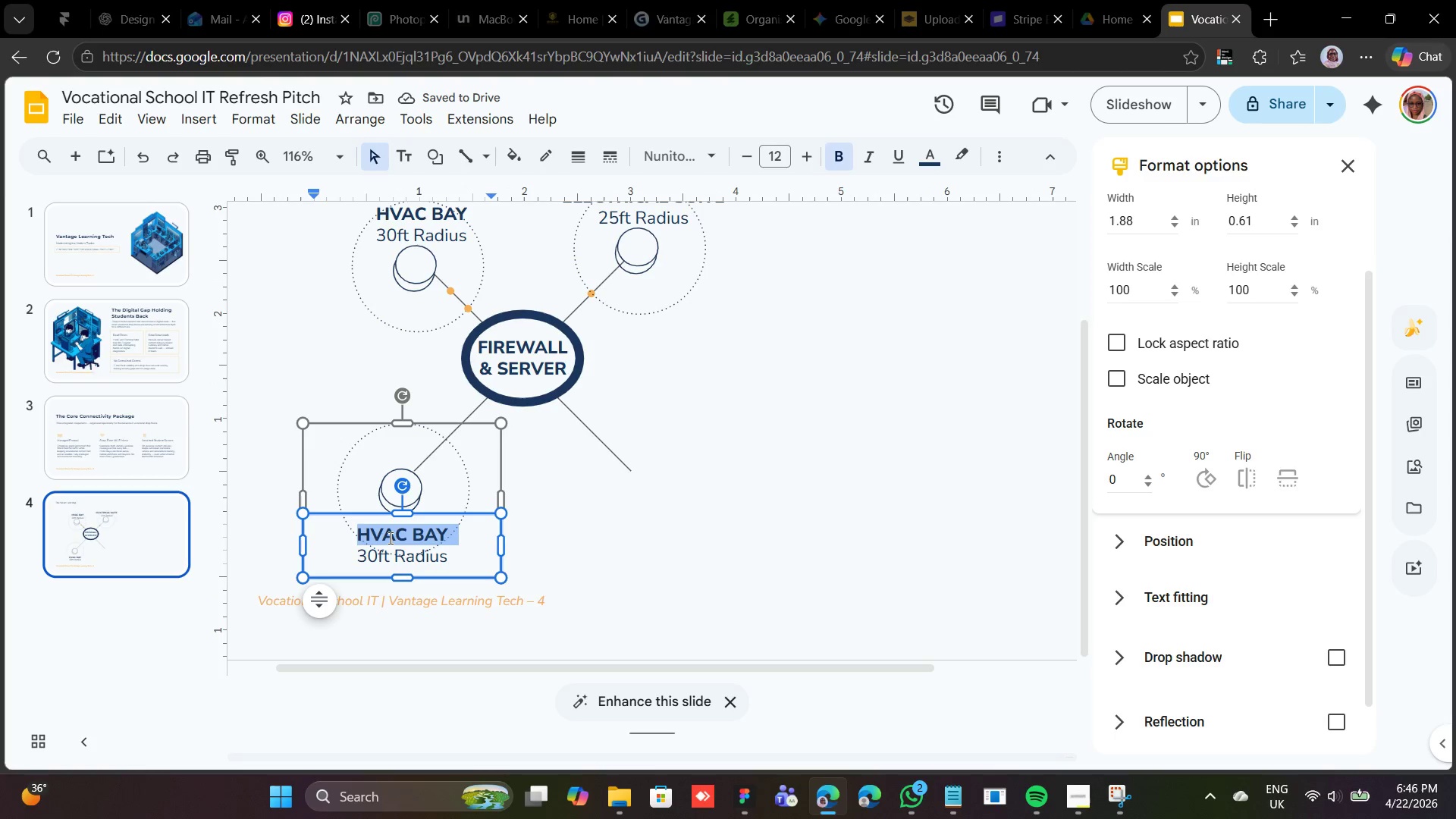 
triple_click([389, 538])
 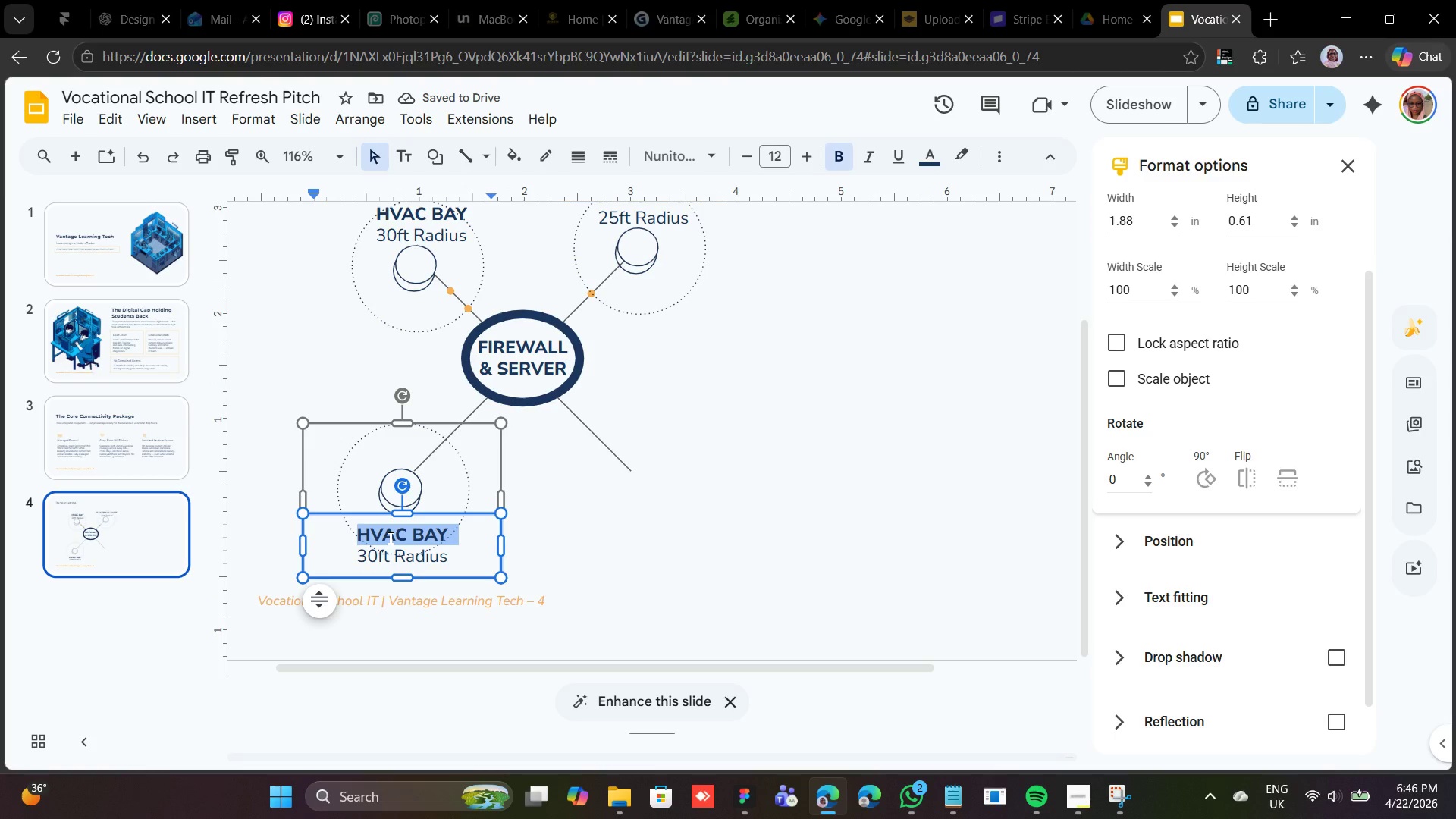 
type(CULINARY KITCHEN)
 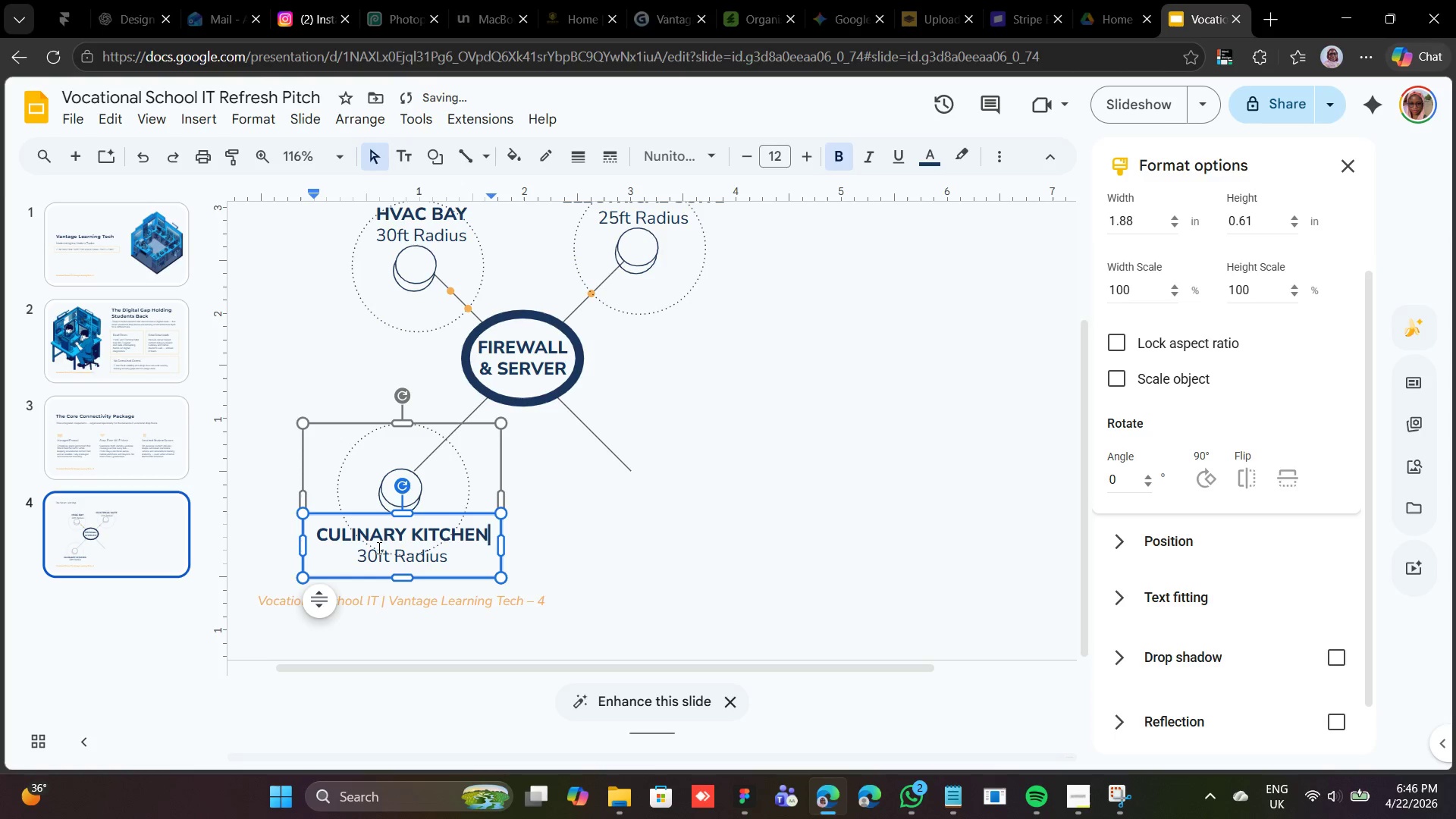 
double_click([375, 551])
 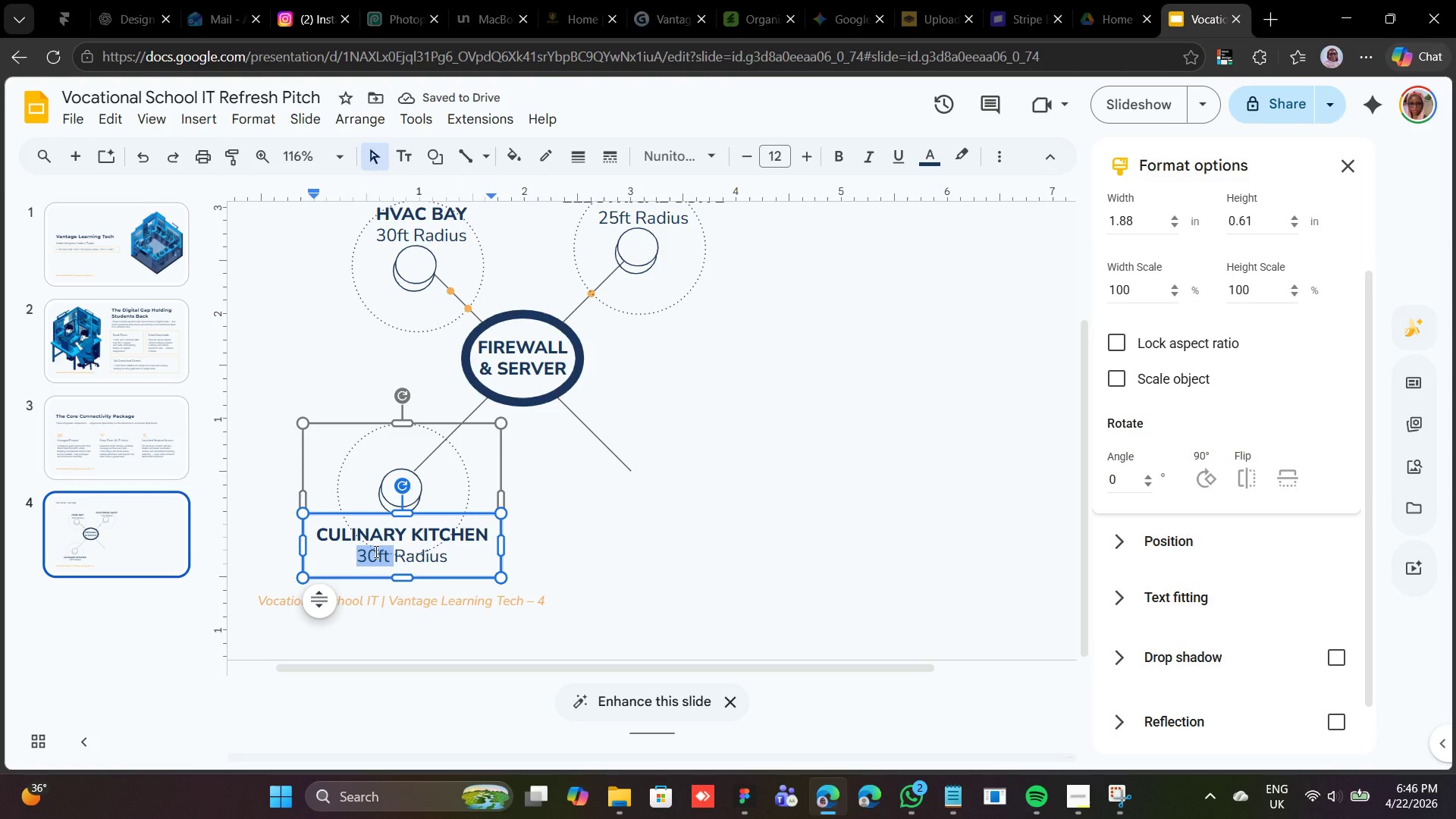 
type(20ft )
 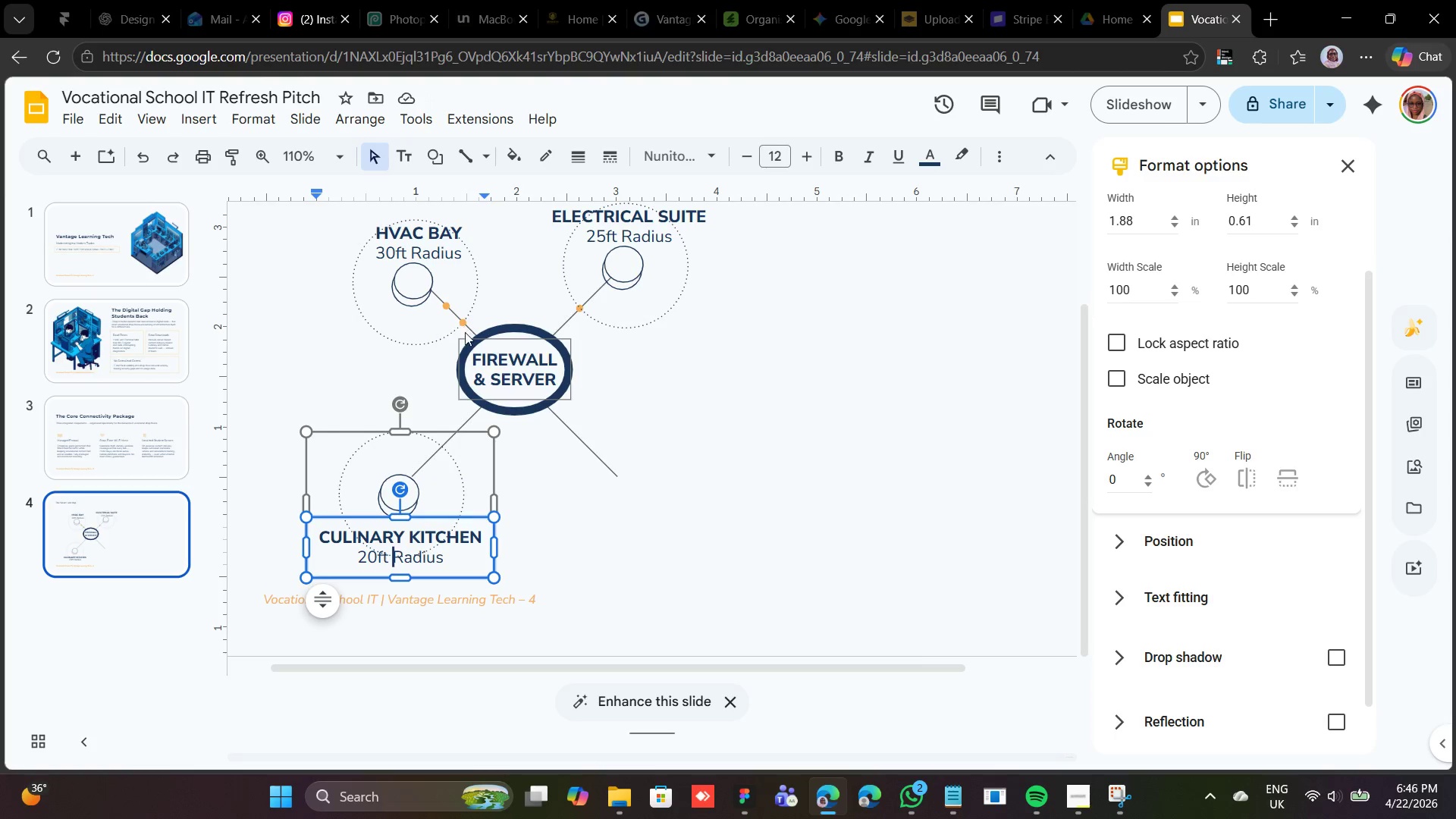 
wait(7.45)
 